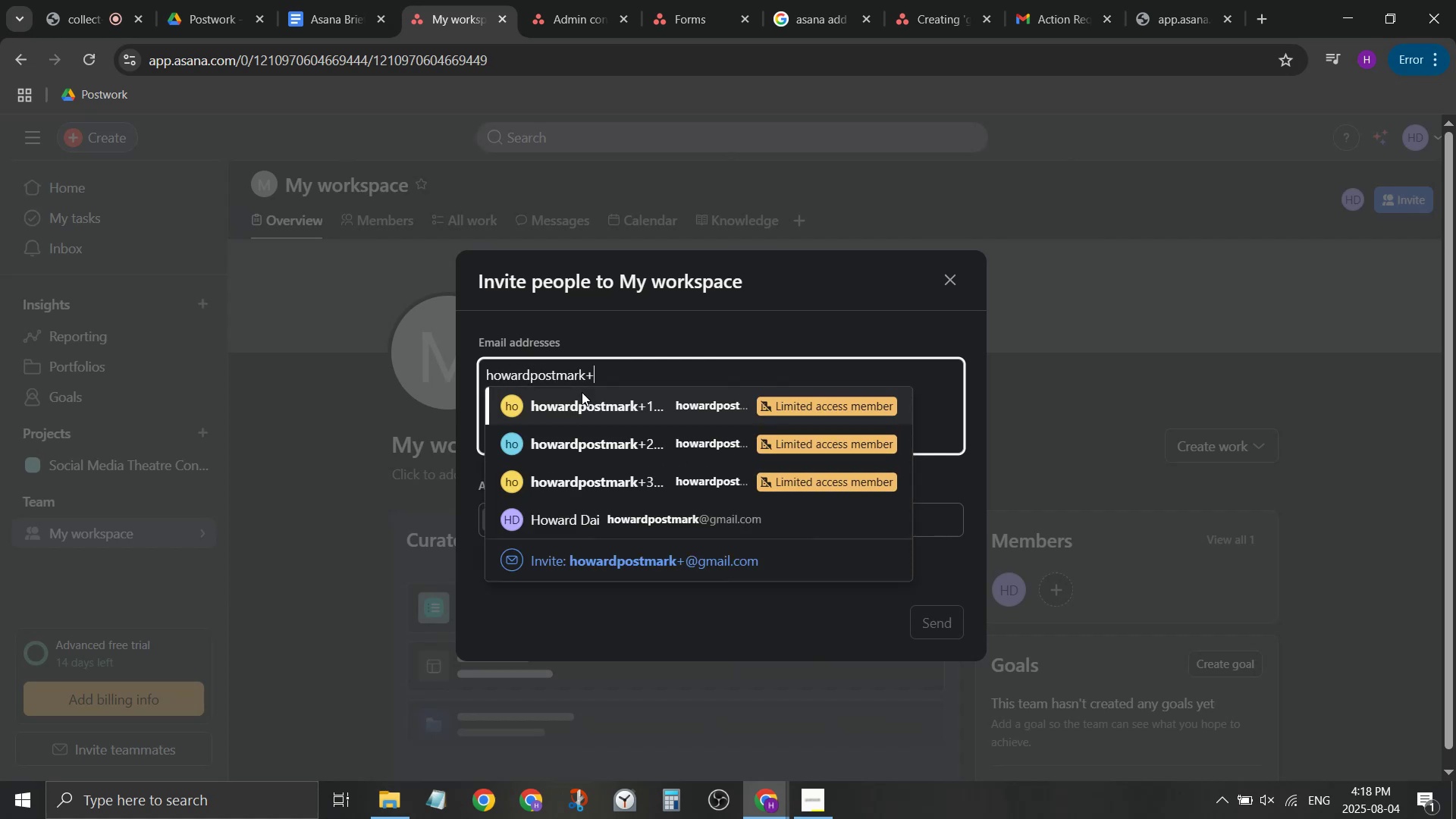 
type(Desi)
key(Backspace)
key(Backspace)
key(Backspace)
key(Backspace)
type(designer@gmail.com,)
 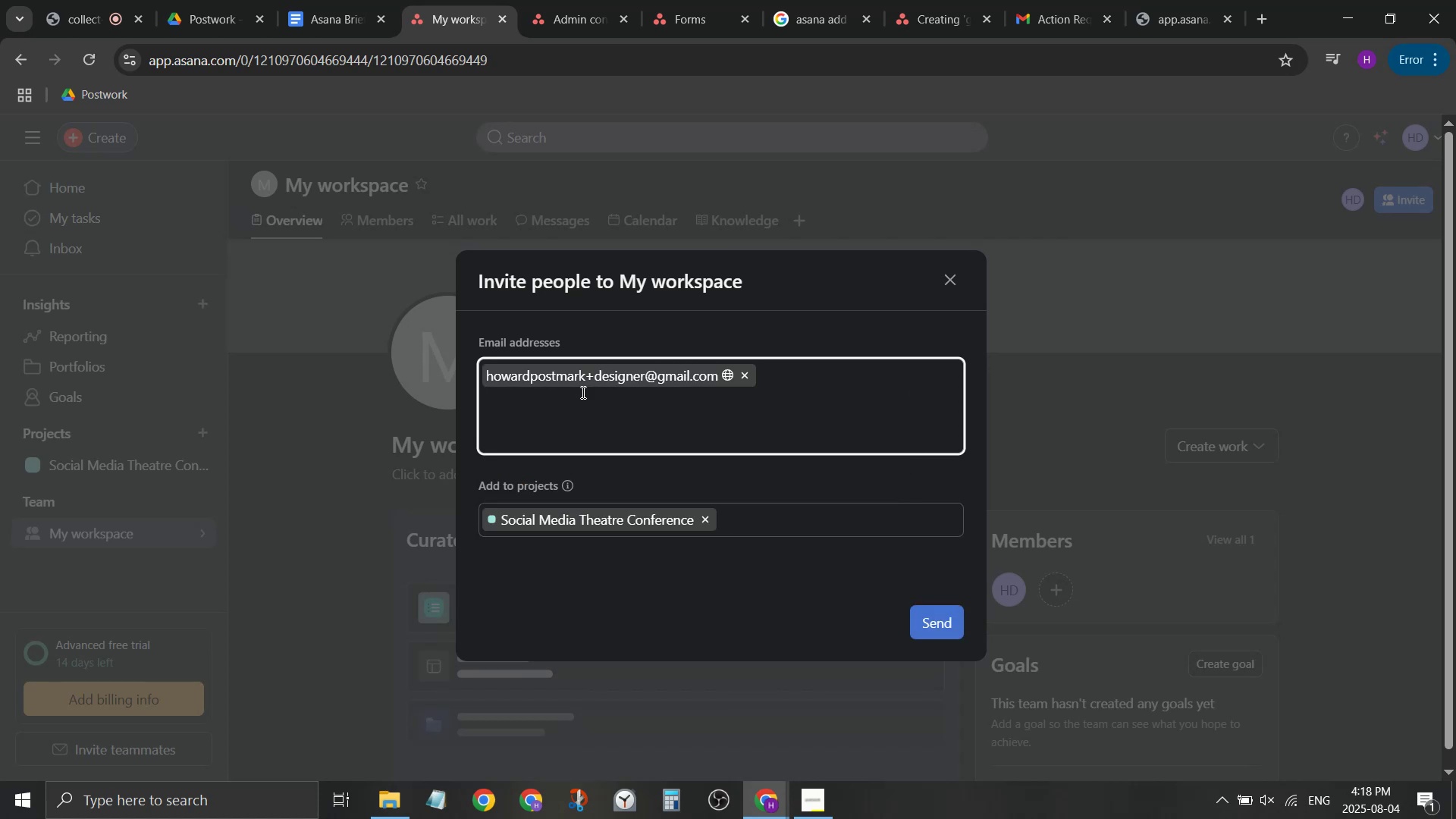 
key(Control+ControlLeft)
 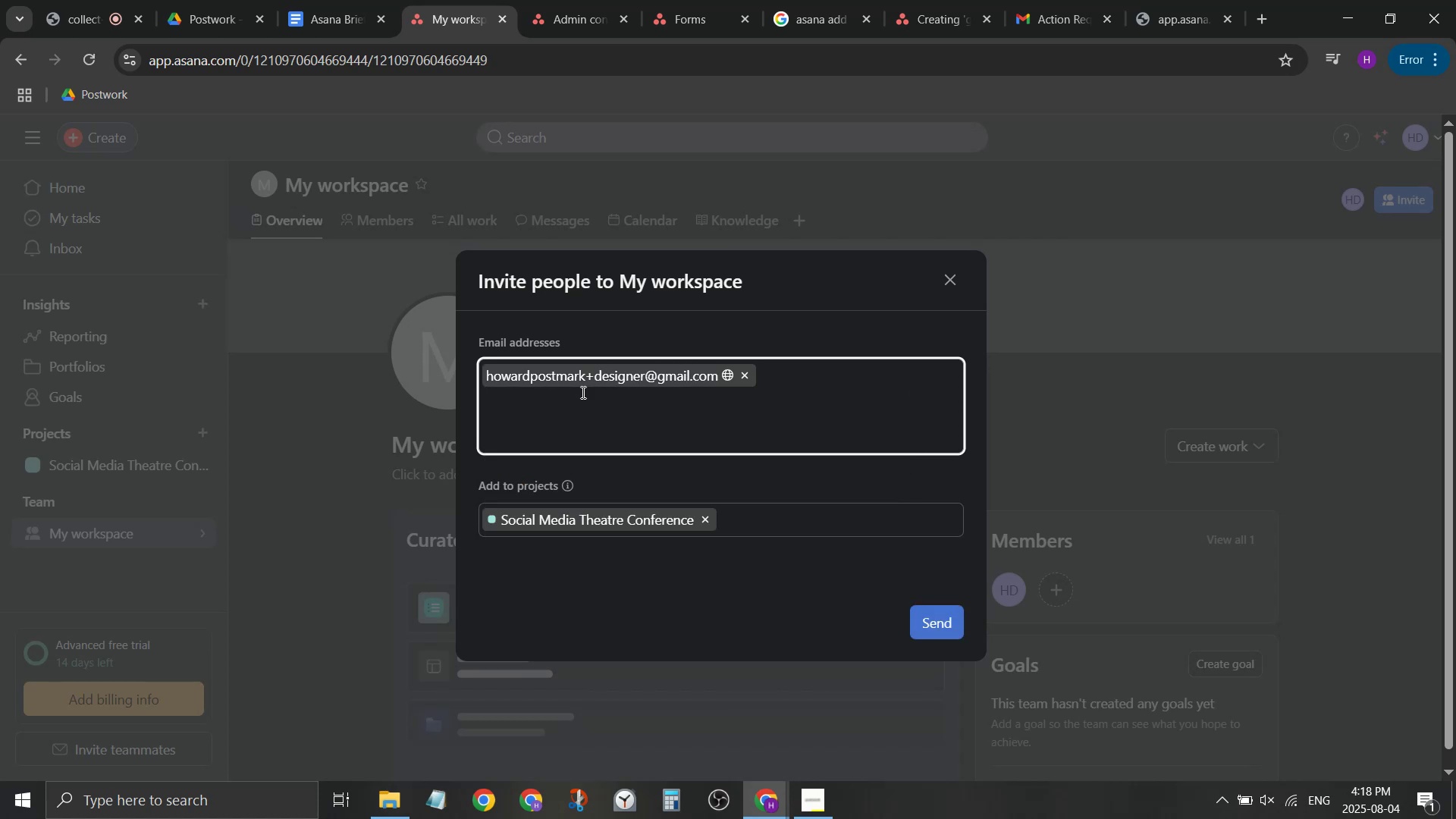 
key(Control+V)
 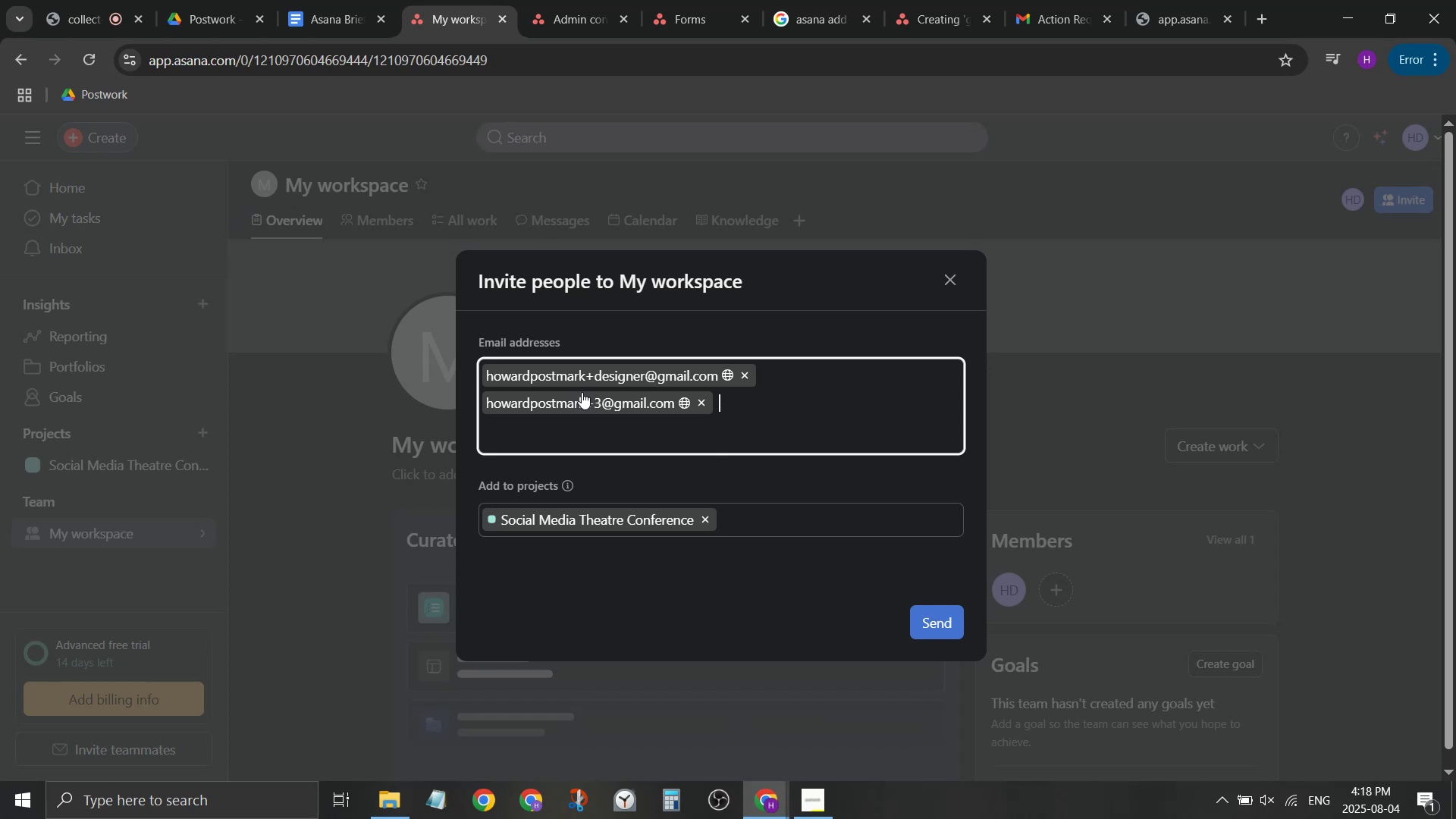 
key(Control+ControlLeft)
 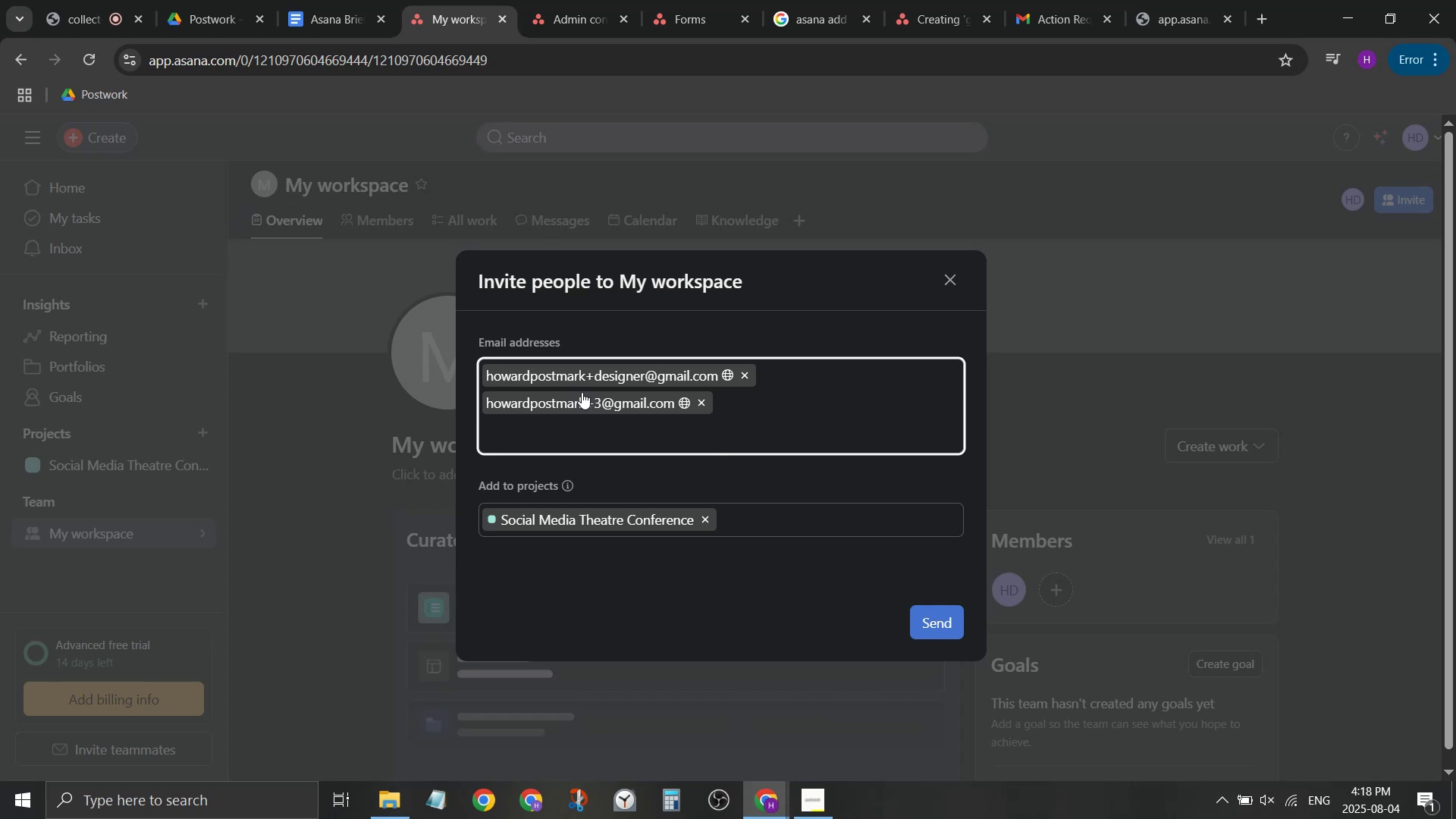 
key(Control+Z)
 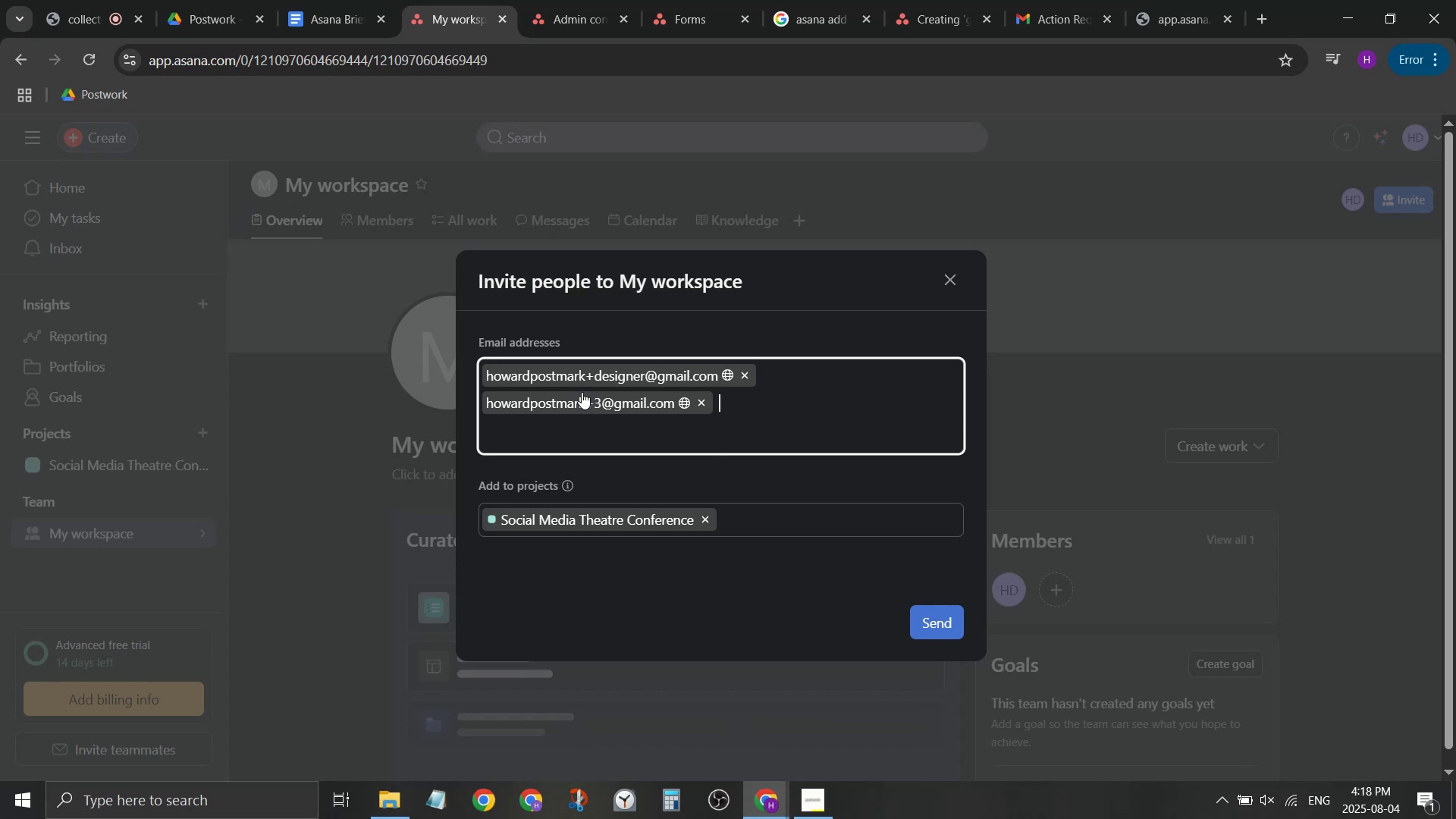 
key(Backspace)
 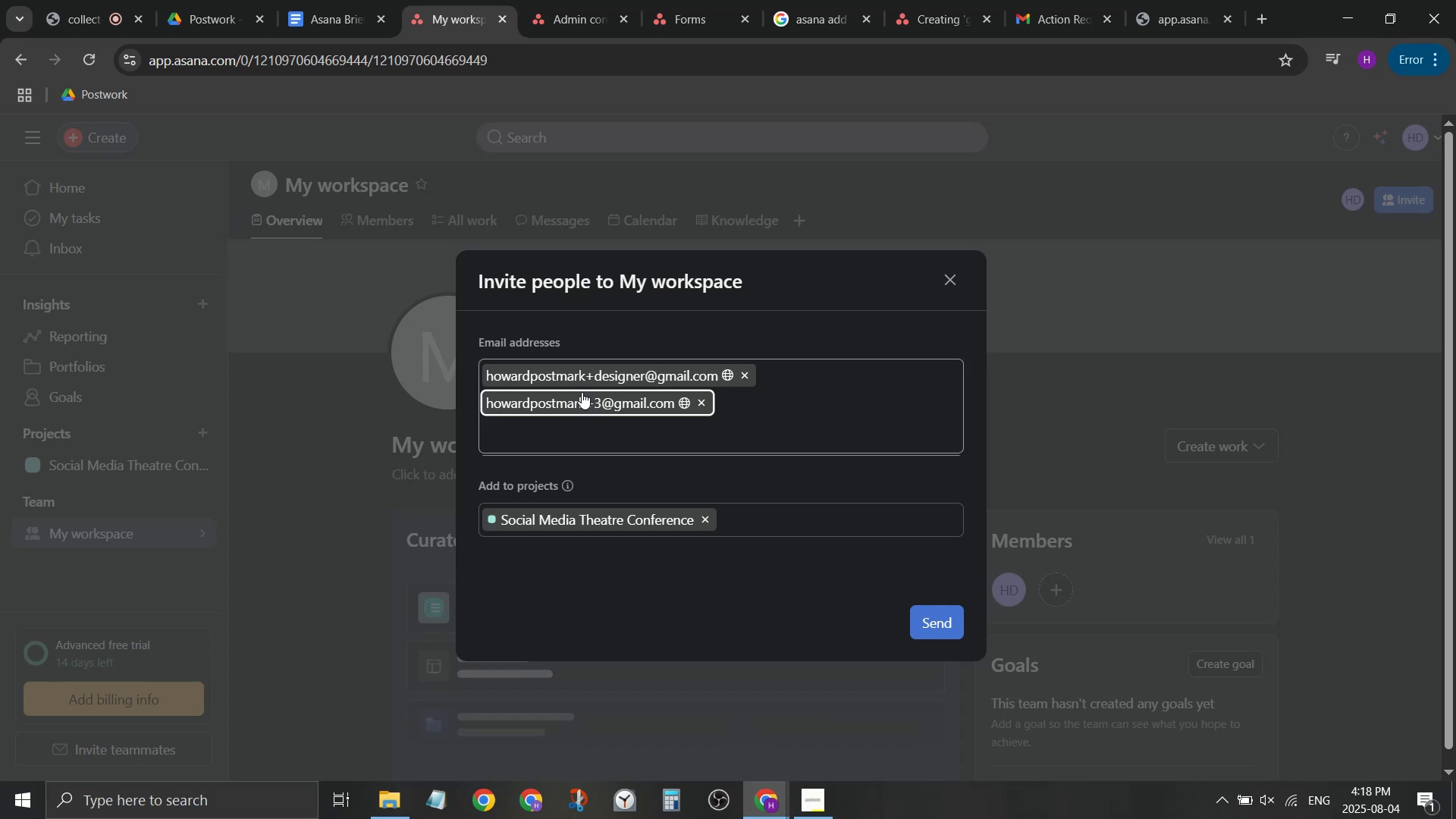 
key(Backspace)
 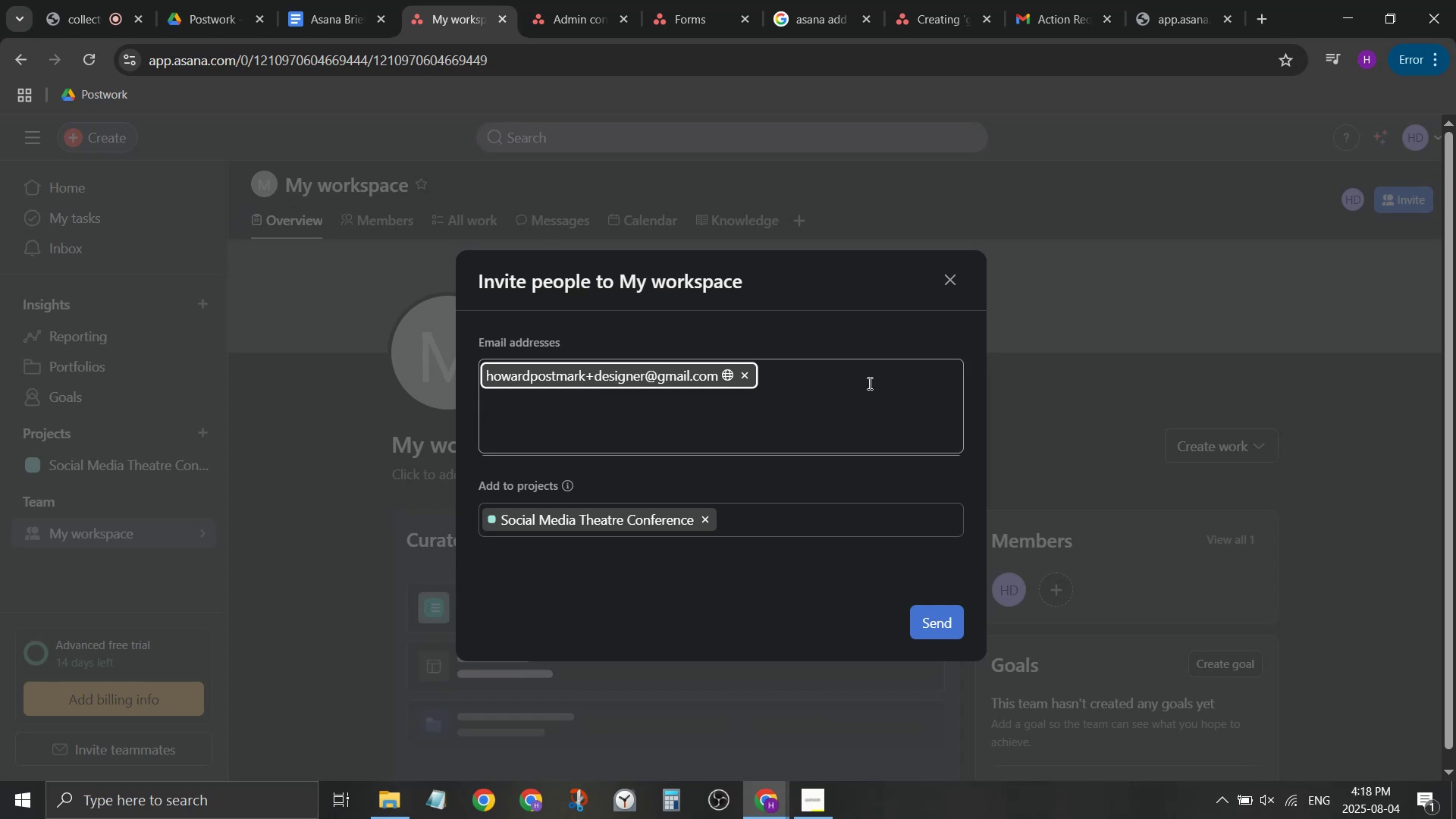 
double_click([868, 371])
 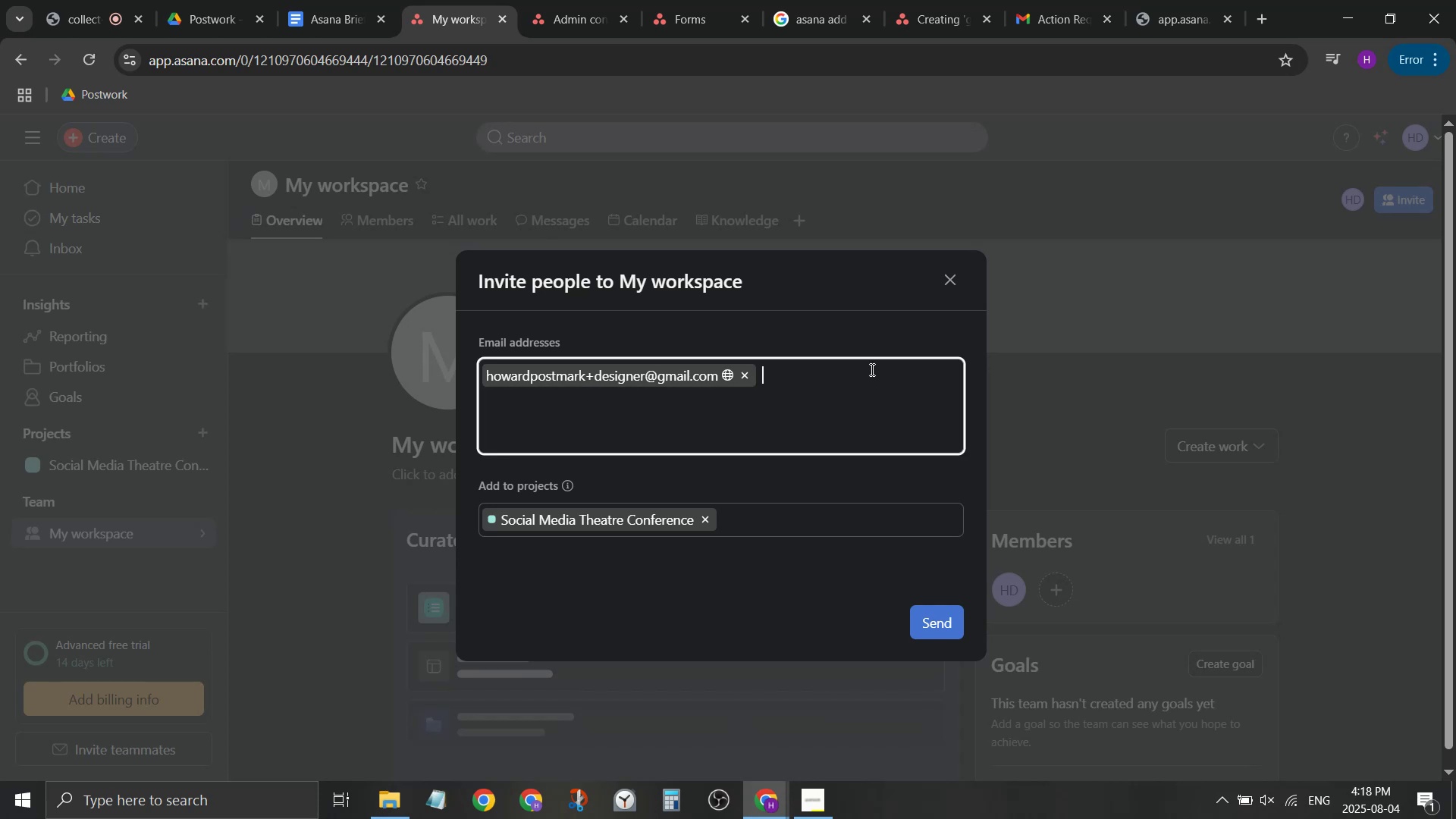 
type(howARDP)
key(Backspace)
key(Backspace)
key(Backspace)
key(Backspace)
type(arp)
key(Backspace)
type(dpostmark+)
 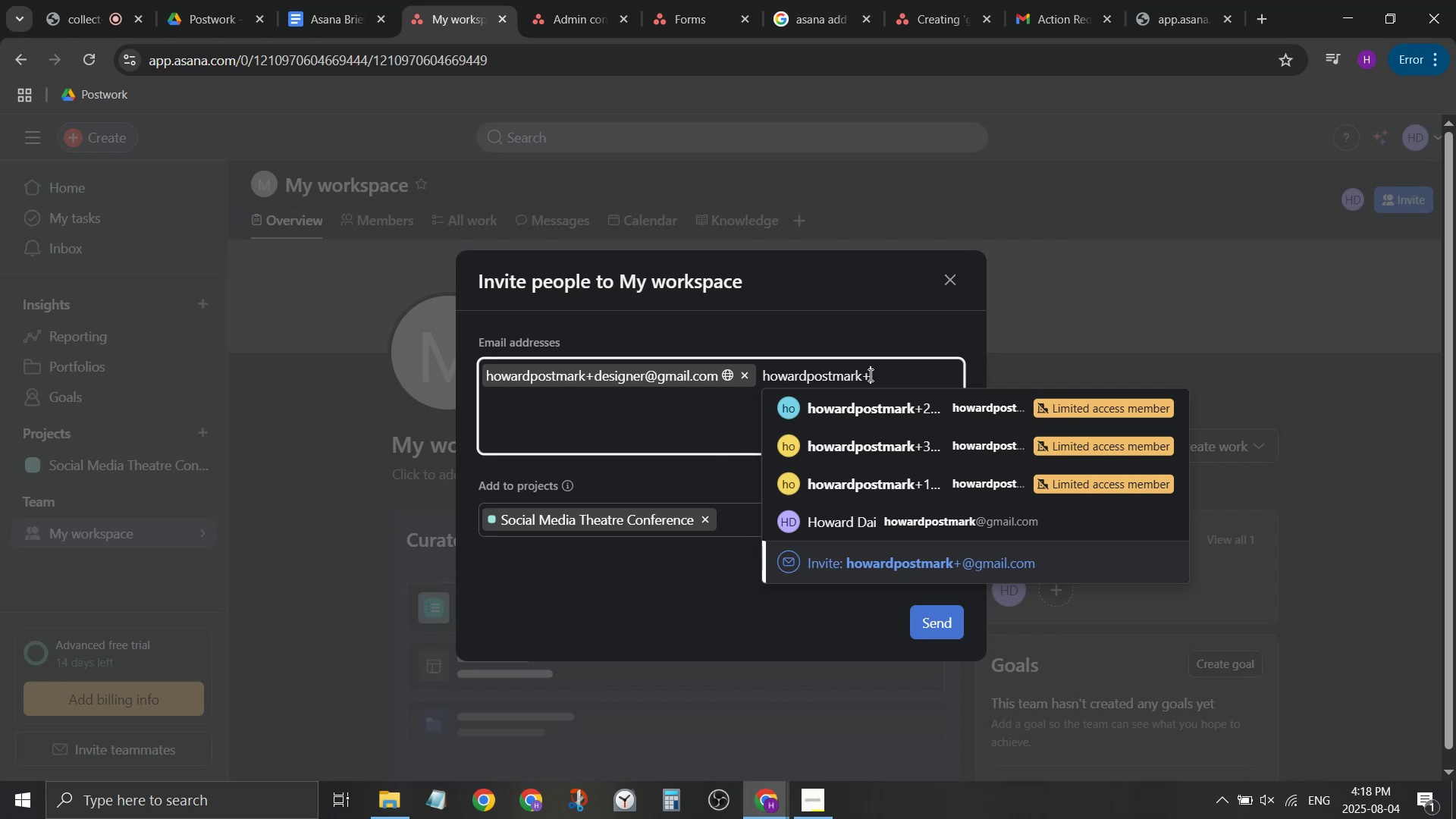 
wait(9.52)
 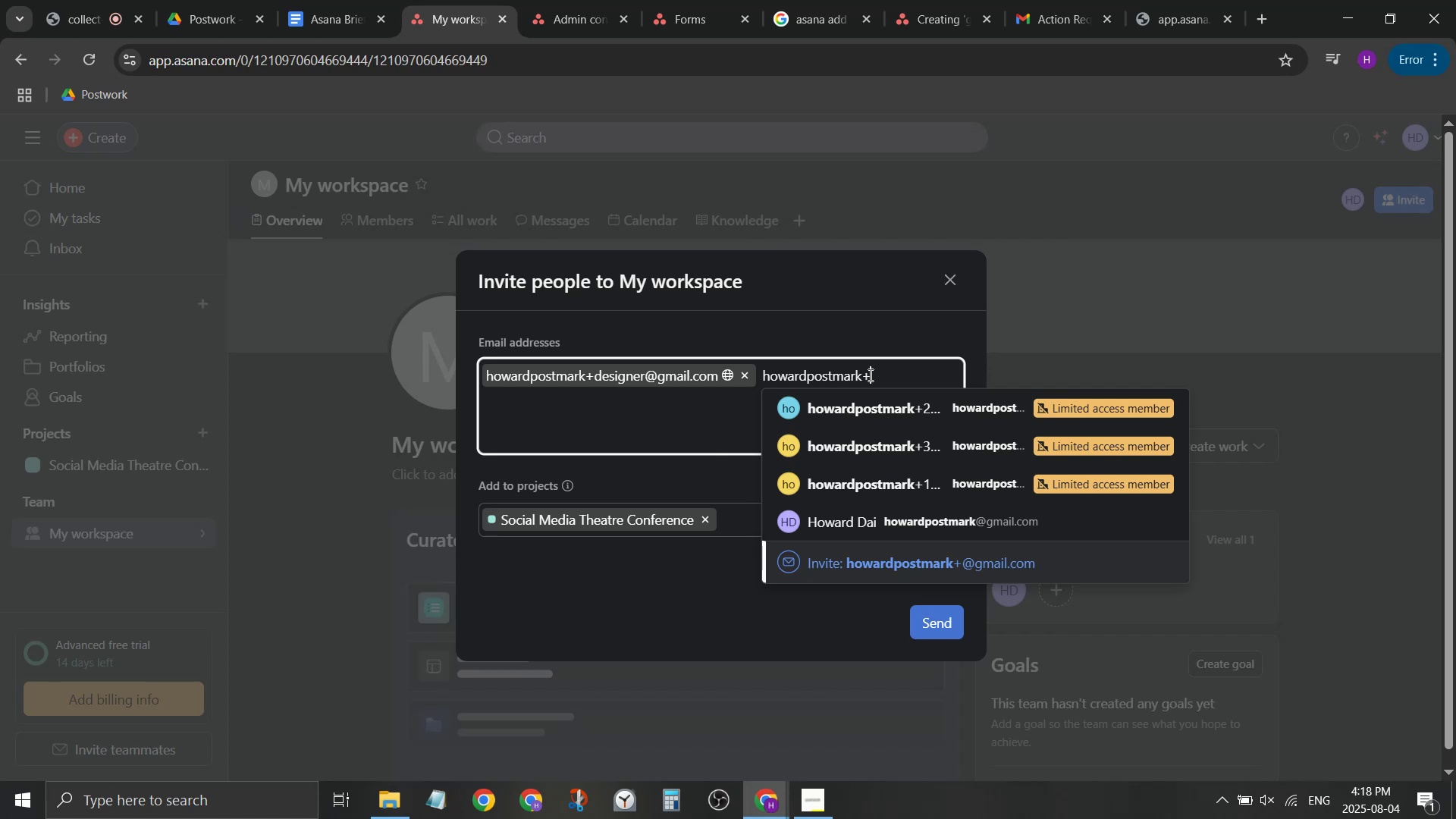 
type(manag)
key(Backspace)
key(Backspace)
key(Backspace)
key(Backspace)
key(Backspace)
type(ma)
 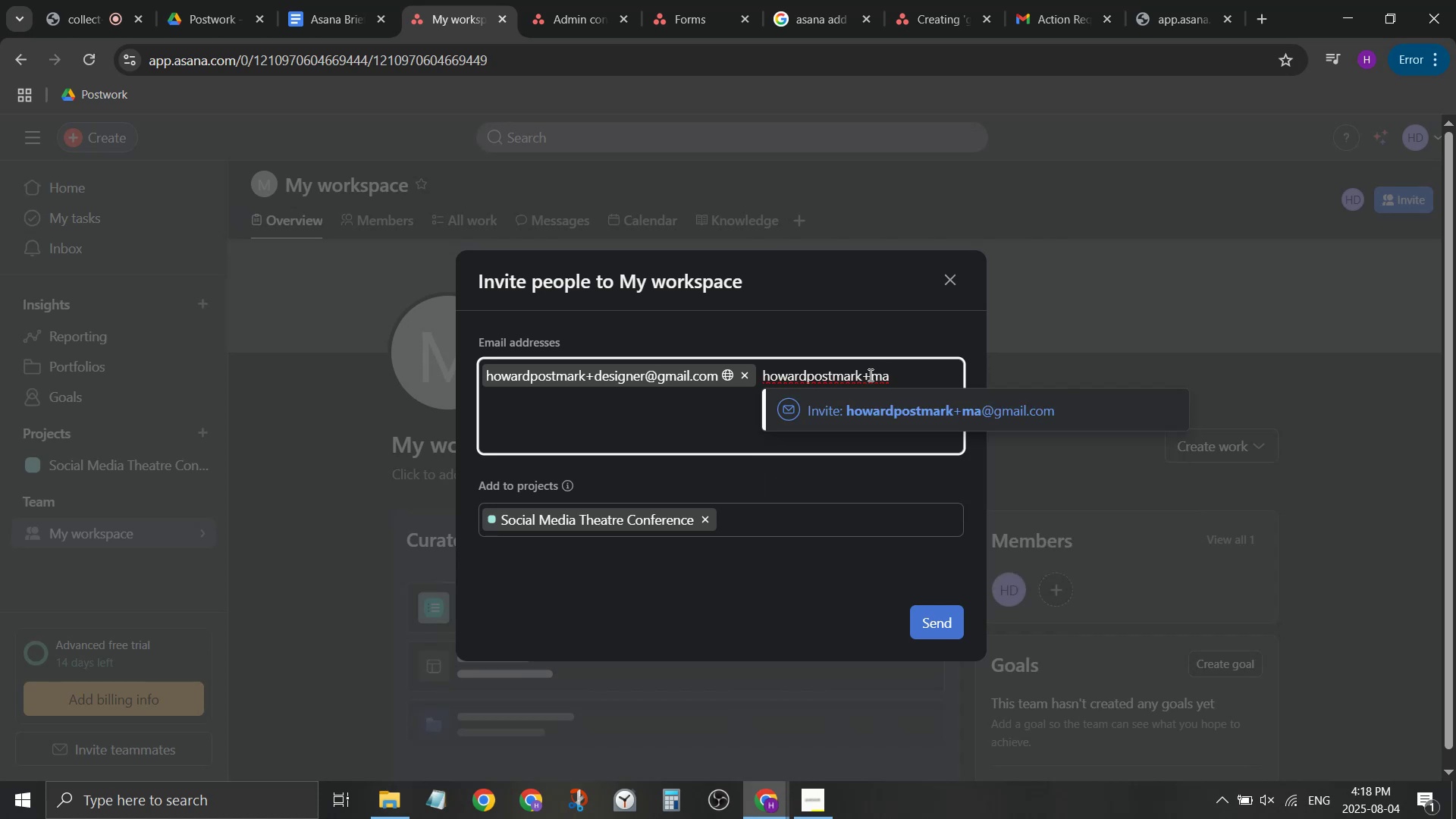 
key(Backspace)
key(Backspace)
type(ed@gmail.com,howardpostmark+po)
key(Backspace)
type(roducer@gmail.com,howardpostmark_in)
key(Backspace)
key(Backspace)
key(Backspace)
type(+intern@gmail.com,howardpostmark+td@gmail.com,howardpostmark_)
key(Backspace)
type(+)
 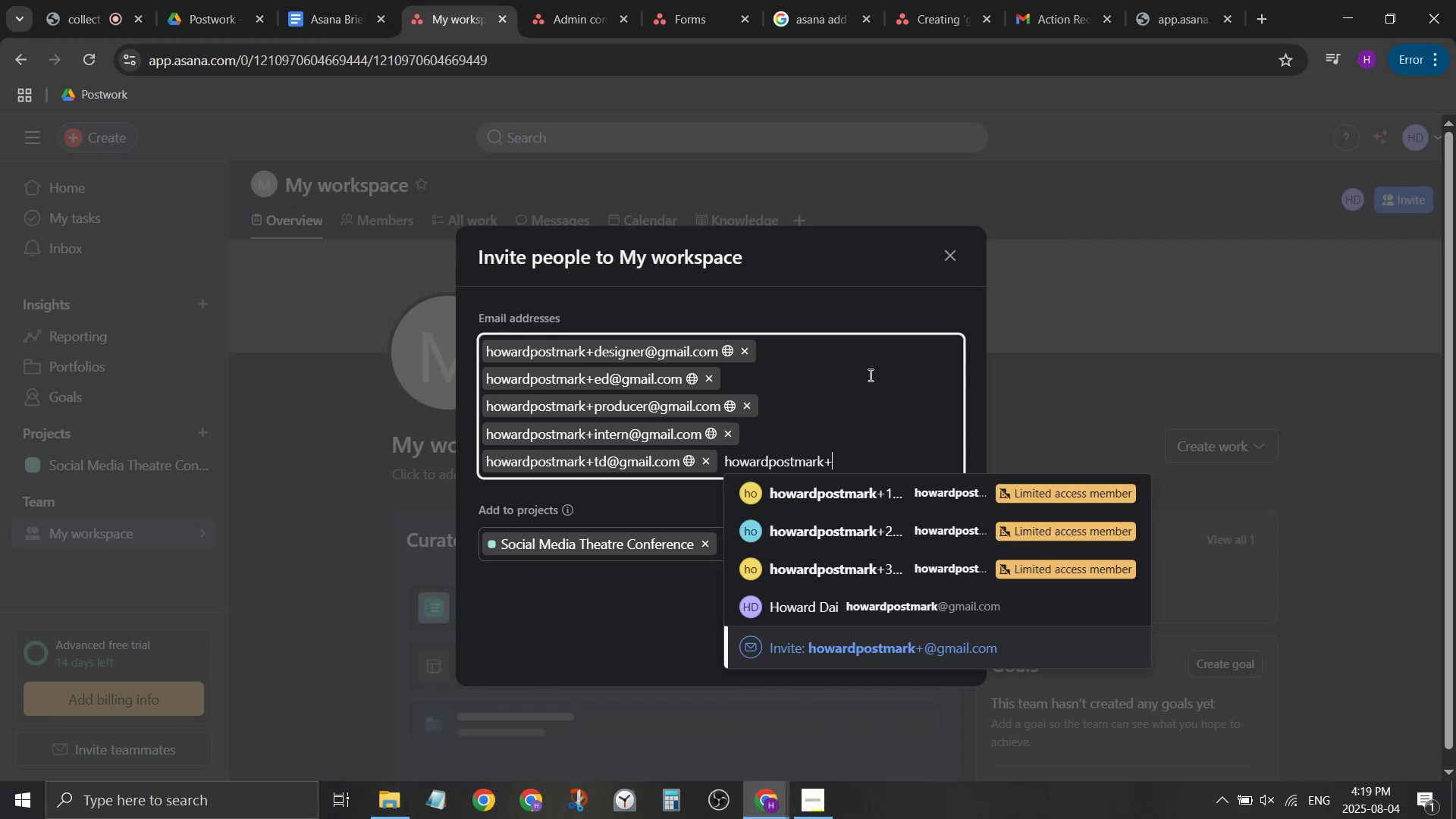 
wait(25.07)
 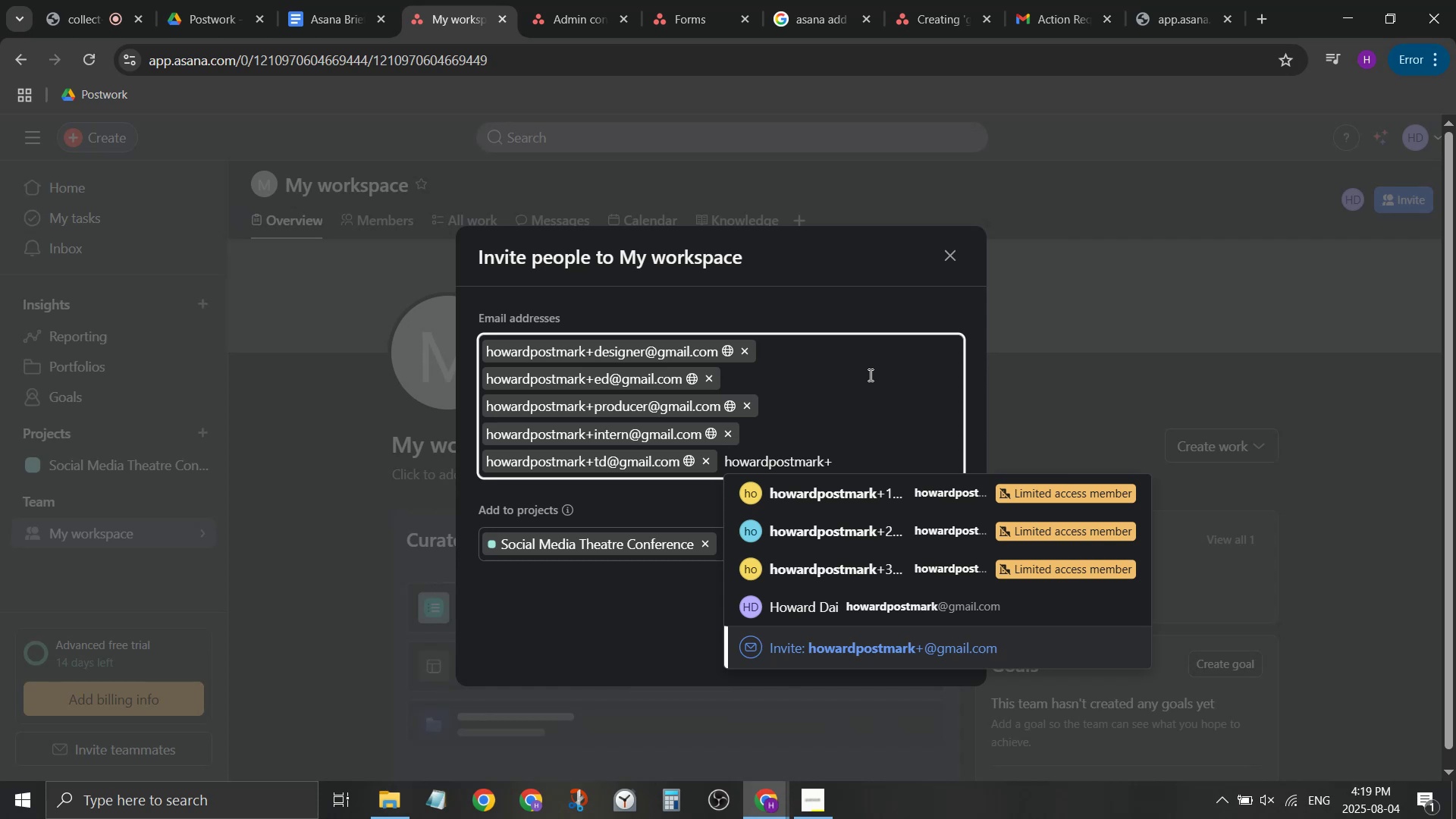 
type(acc)
key(Backspace)
key(Backspace)
key(Backspace)
key(Backspace)
key(Backspace)
key(Backspace)
key(Backspace)
key(Backspace)
key(Backspace)
key(Backspace)
key(Backspace)
key(Backspace)
key(Backspace)
key(Backspace)
key(Backspace)
key(Backspace)
key(Backspace)
key(Backspace)
 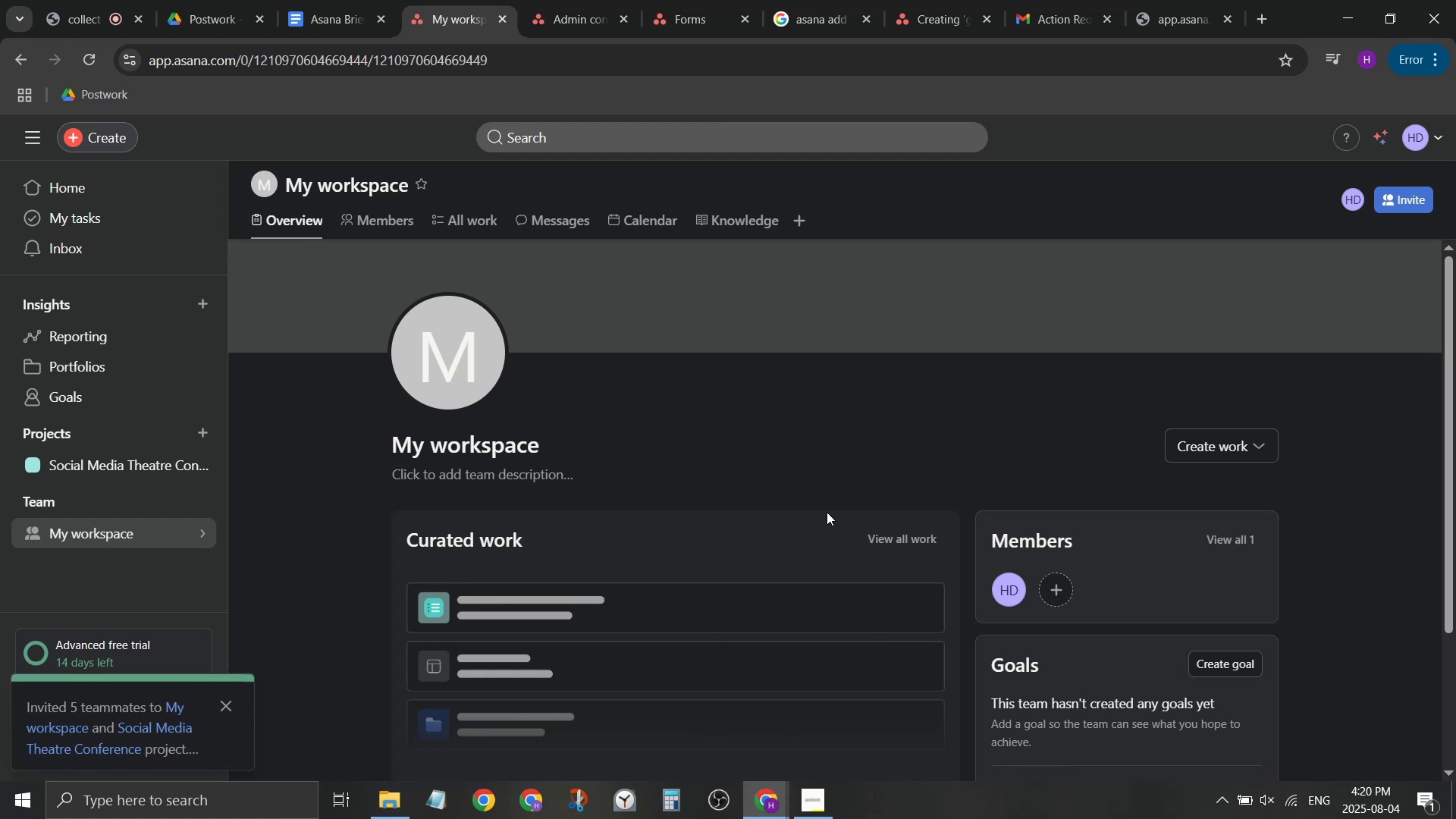 
wait(6.48)
 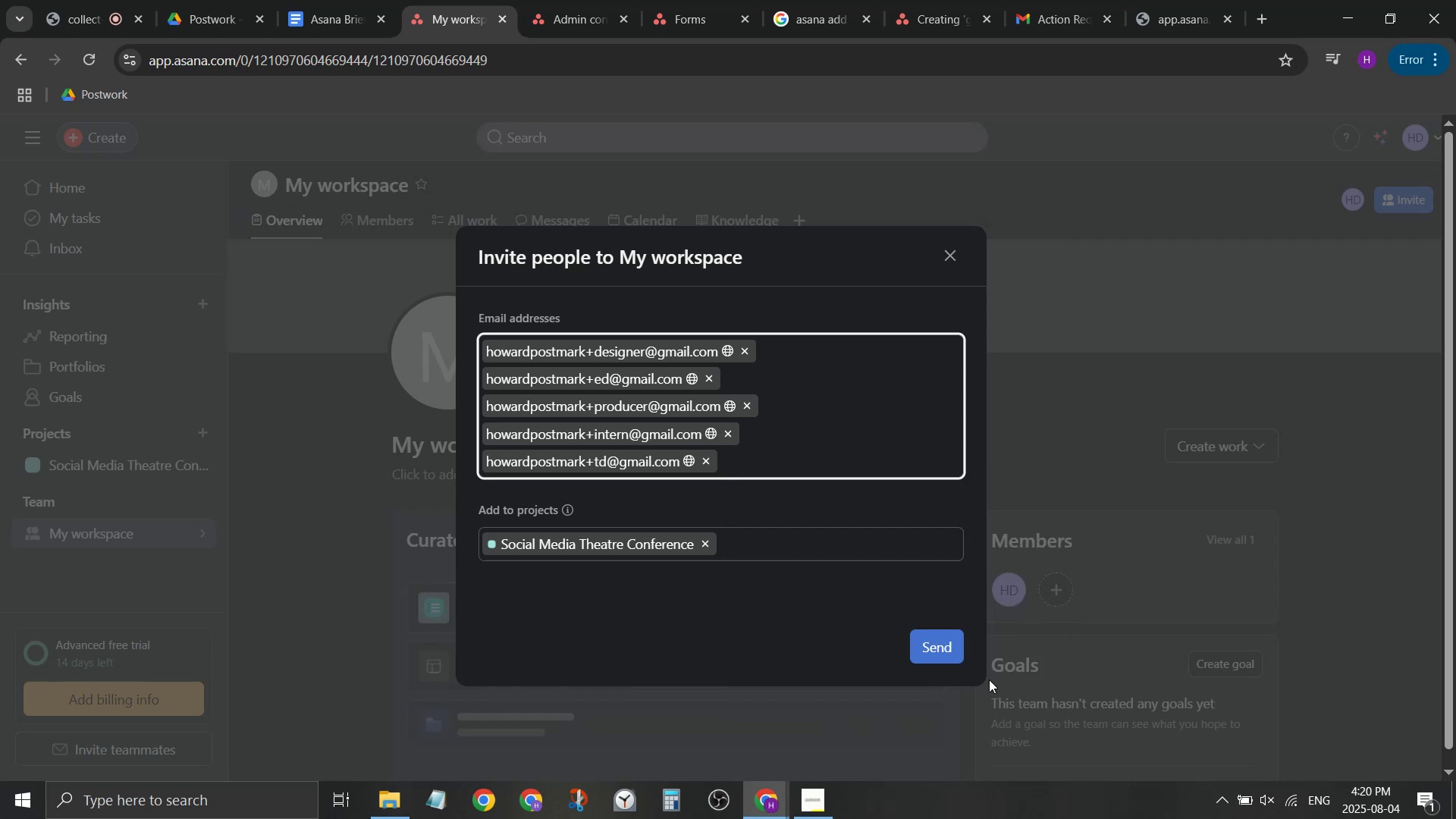 
left_click([1075, 0])
 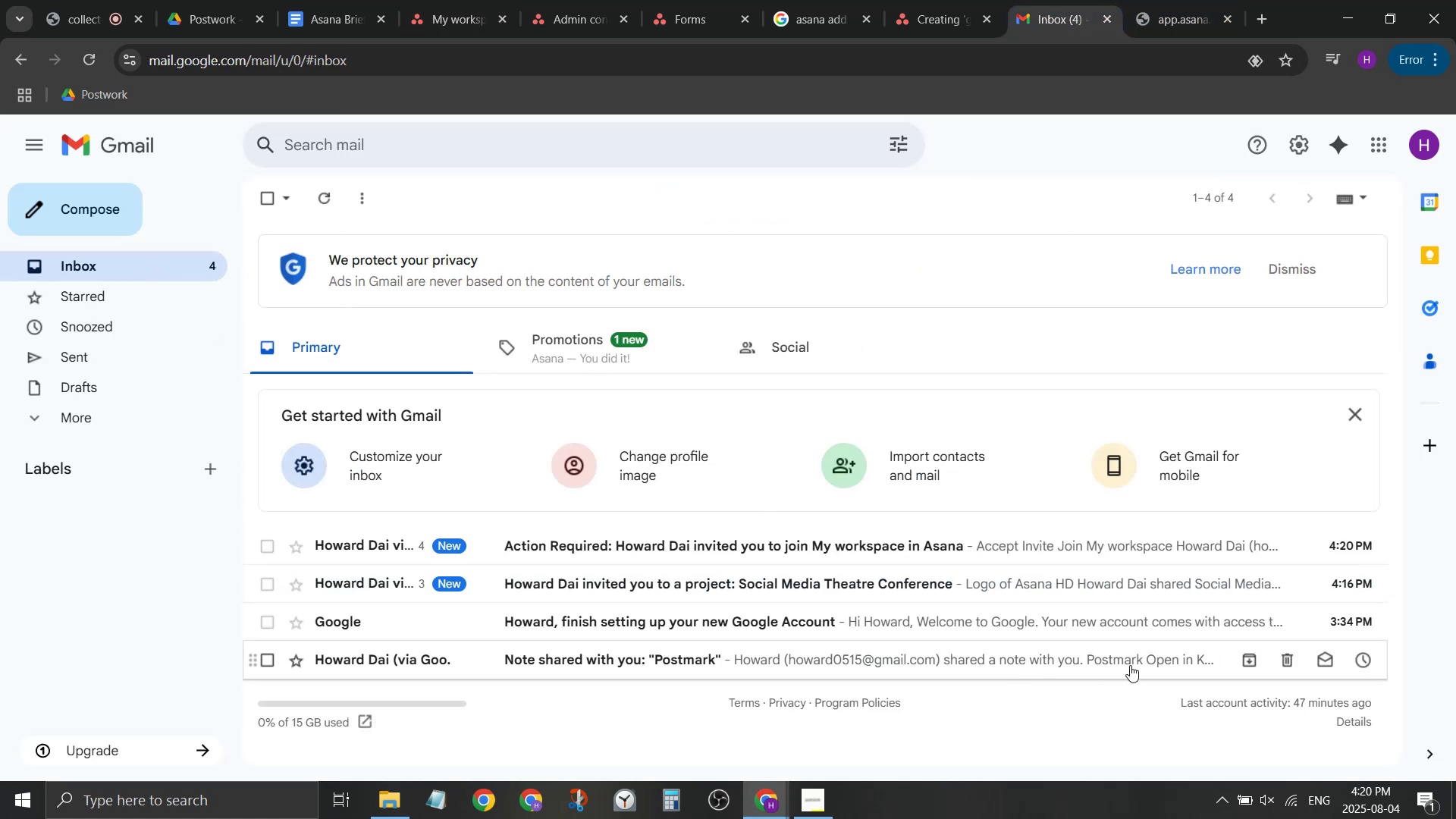 
wait(5.22)
 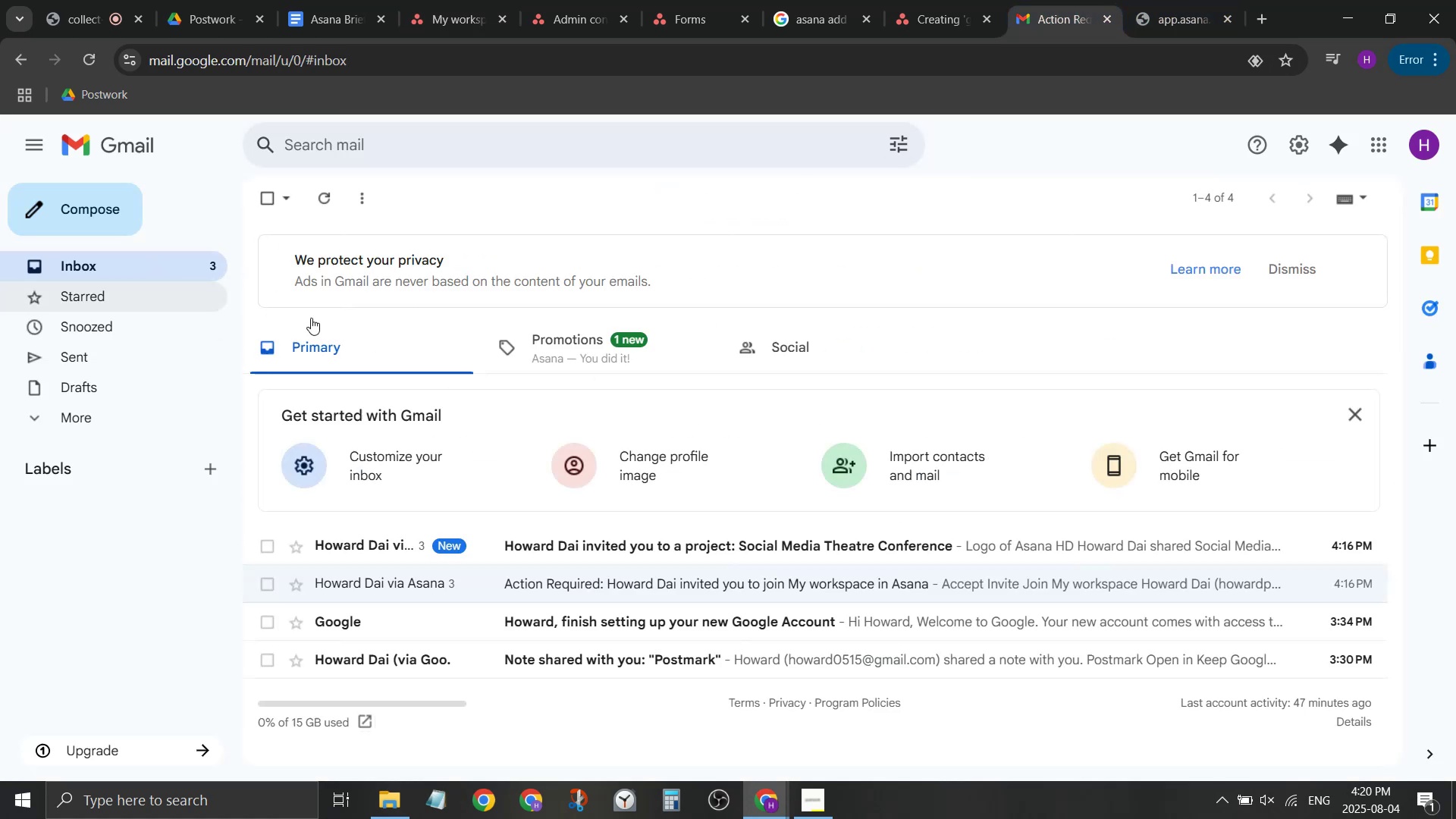 
left_click([1322, 668])
 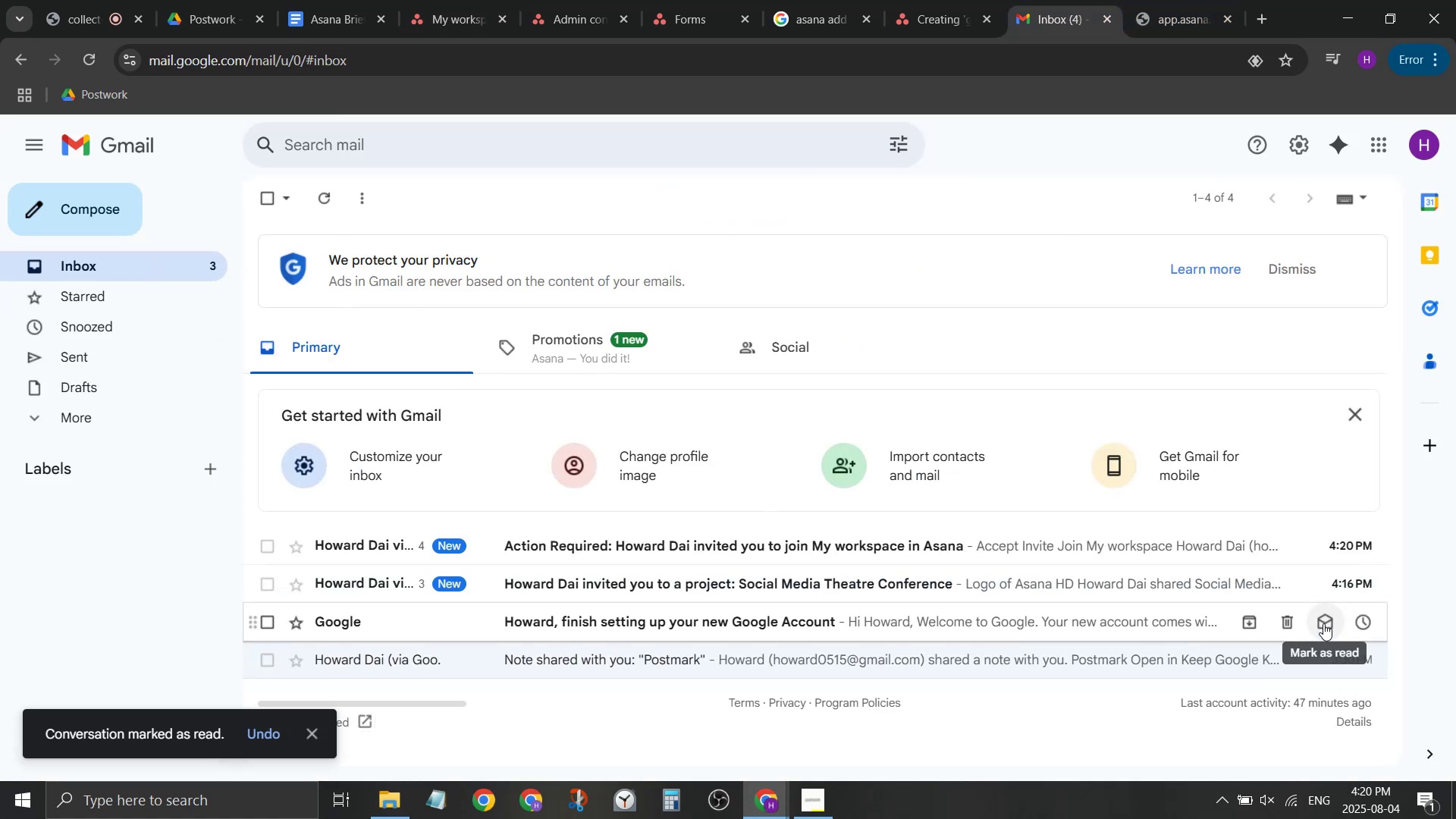 
left_click([1323, 623])
 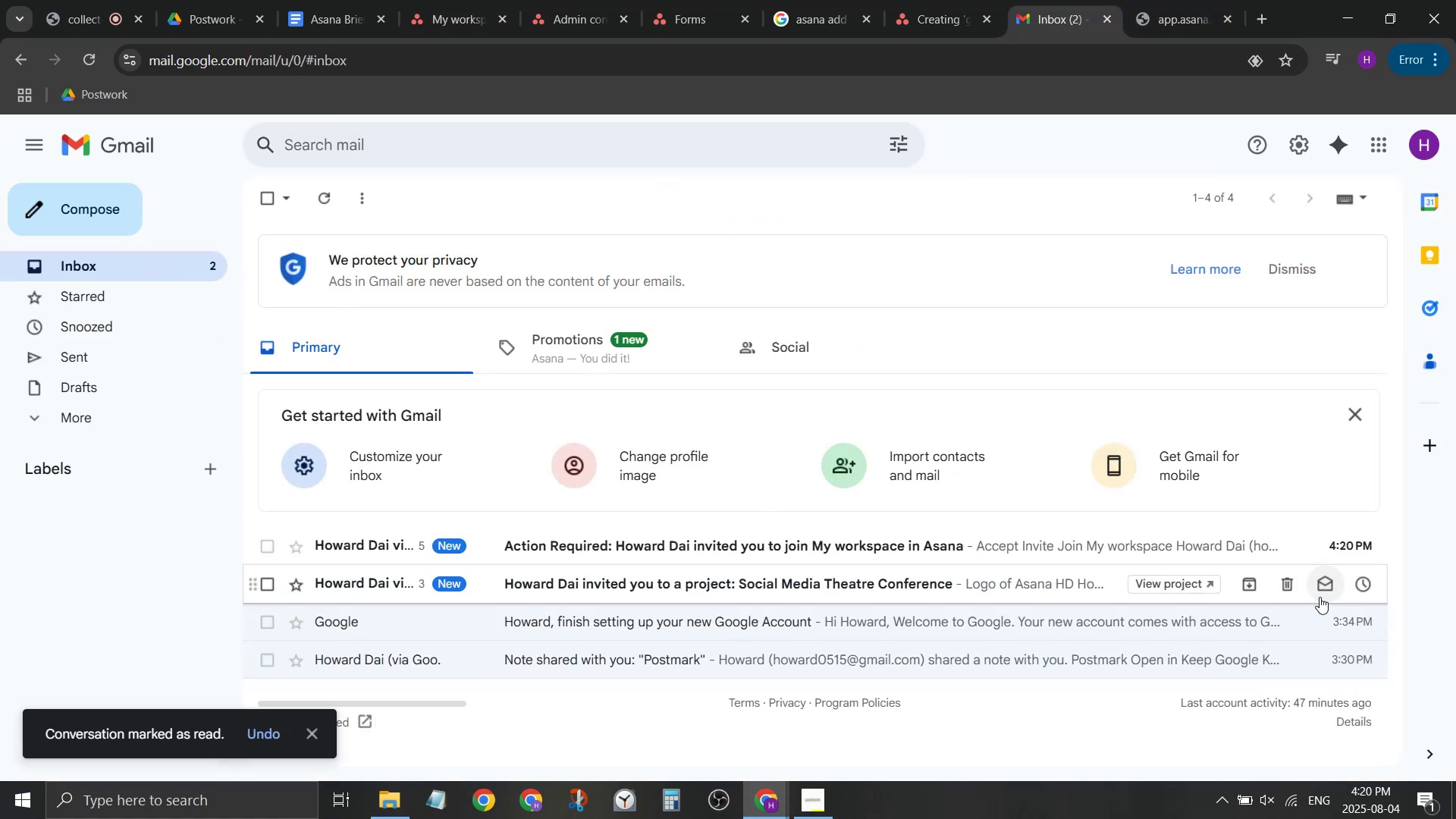 
left_click([1321, 591])
 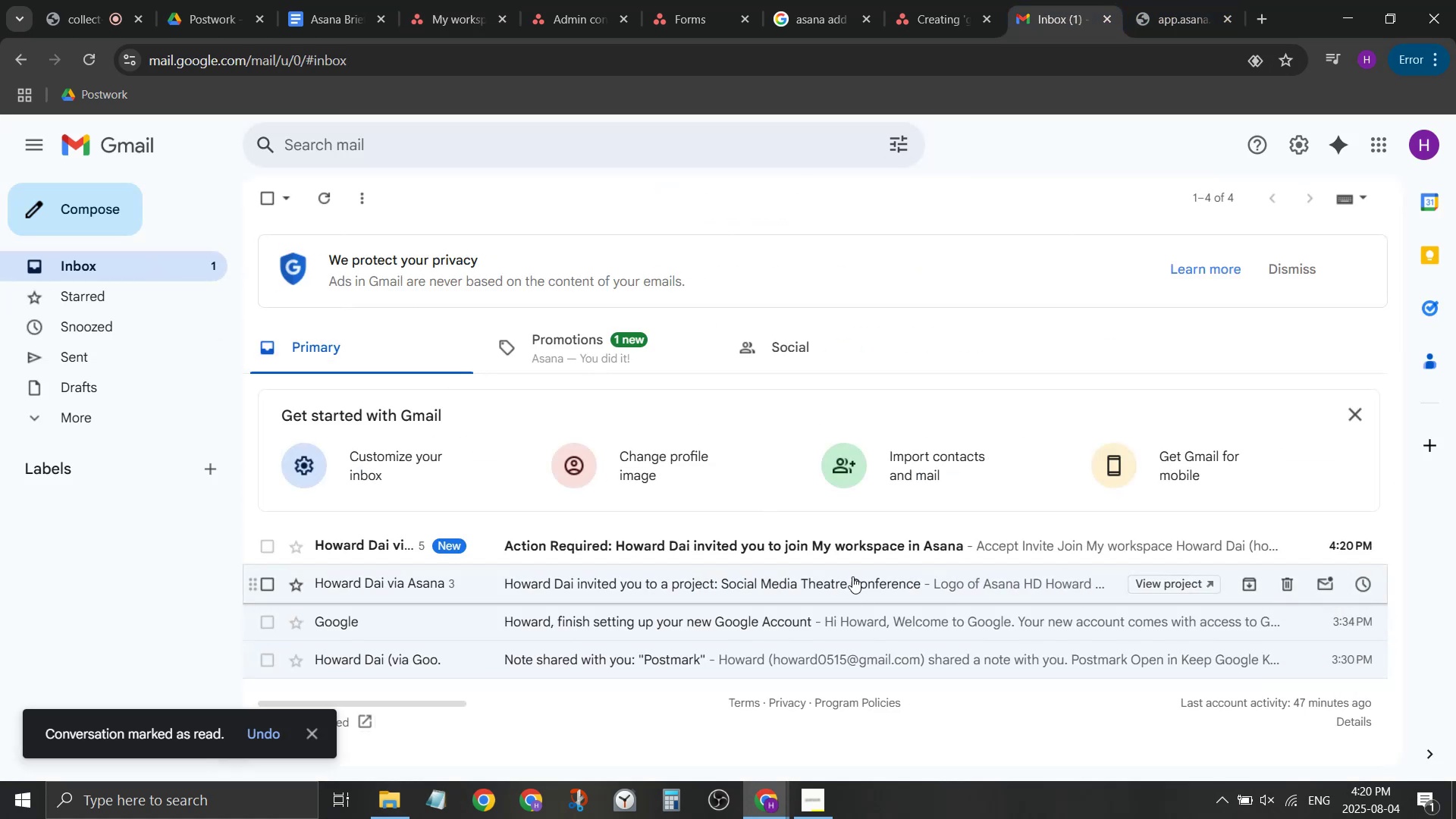 
left_click([858, 551])
 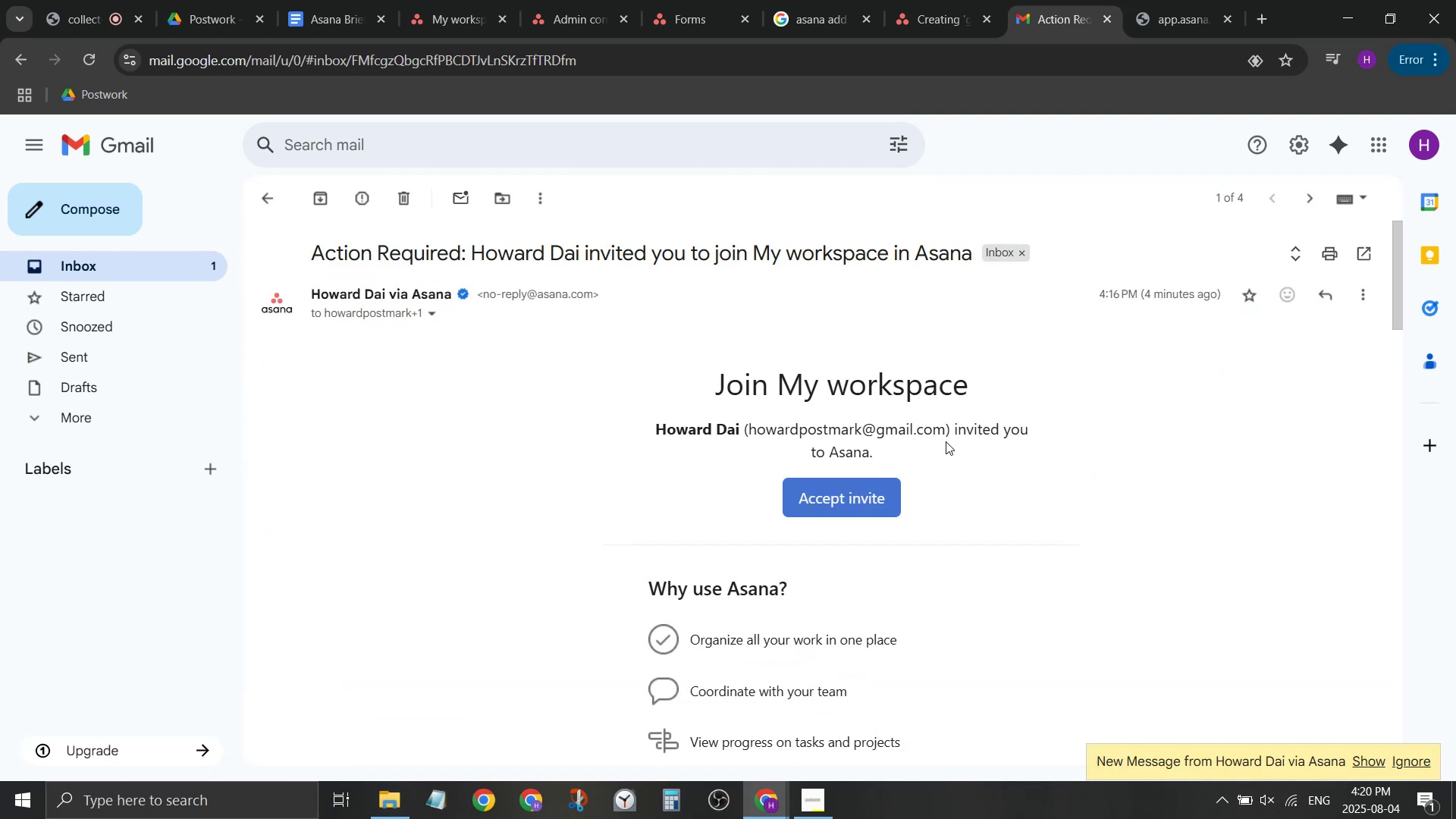 
left_click([923, 310])
 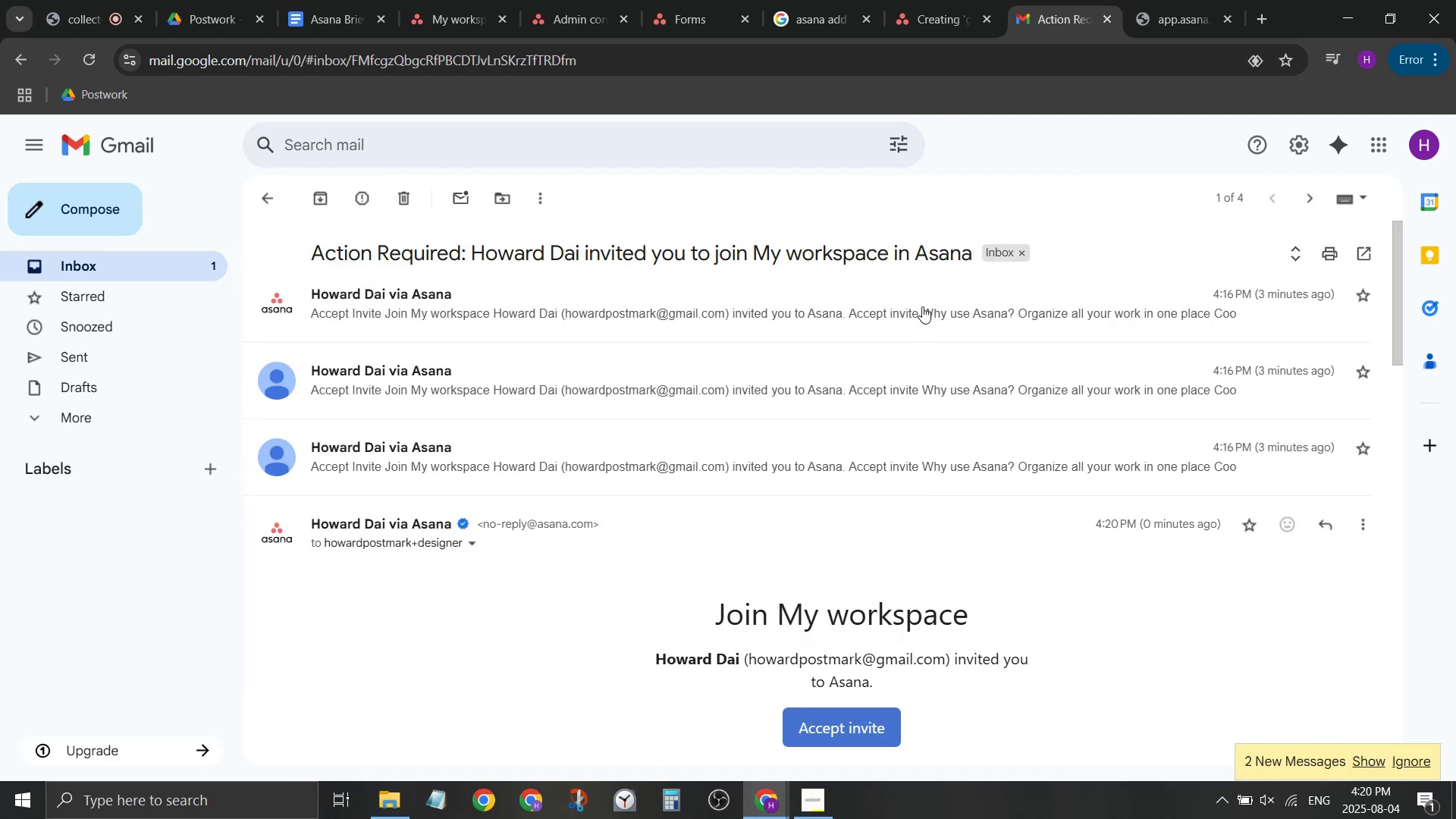 
left_click([923, 300])
 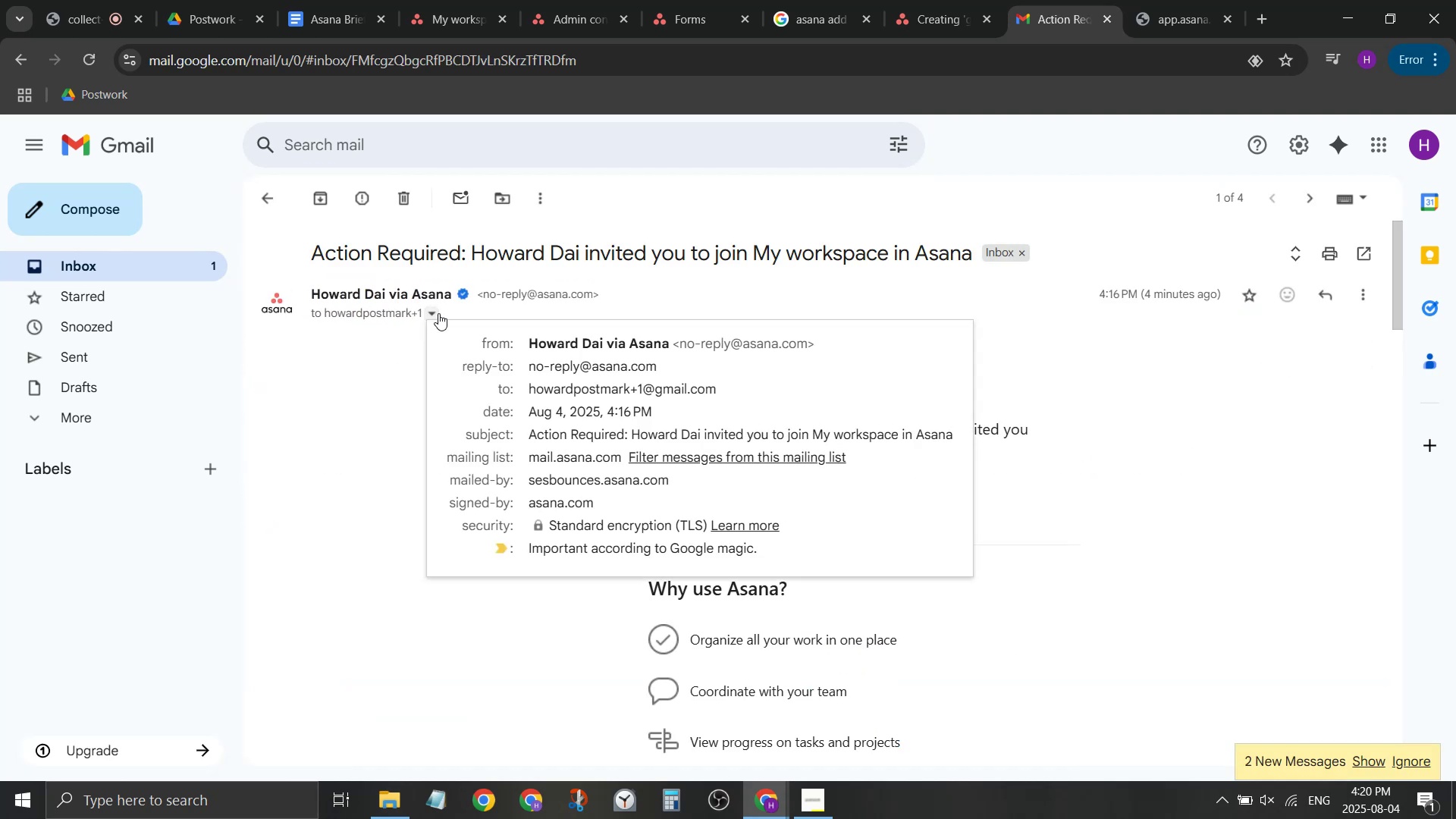 
left_click([438, 313])
 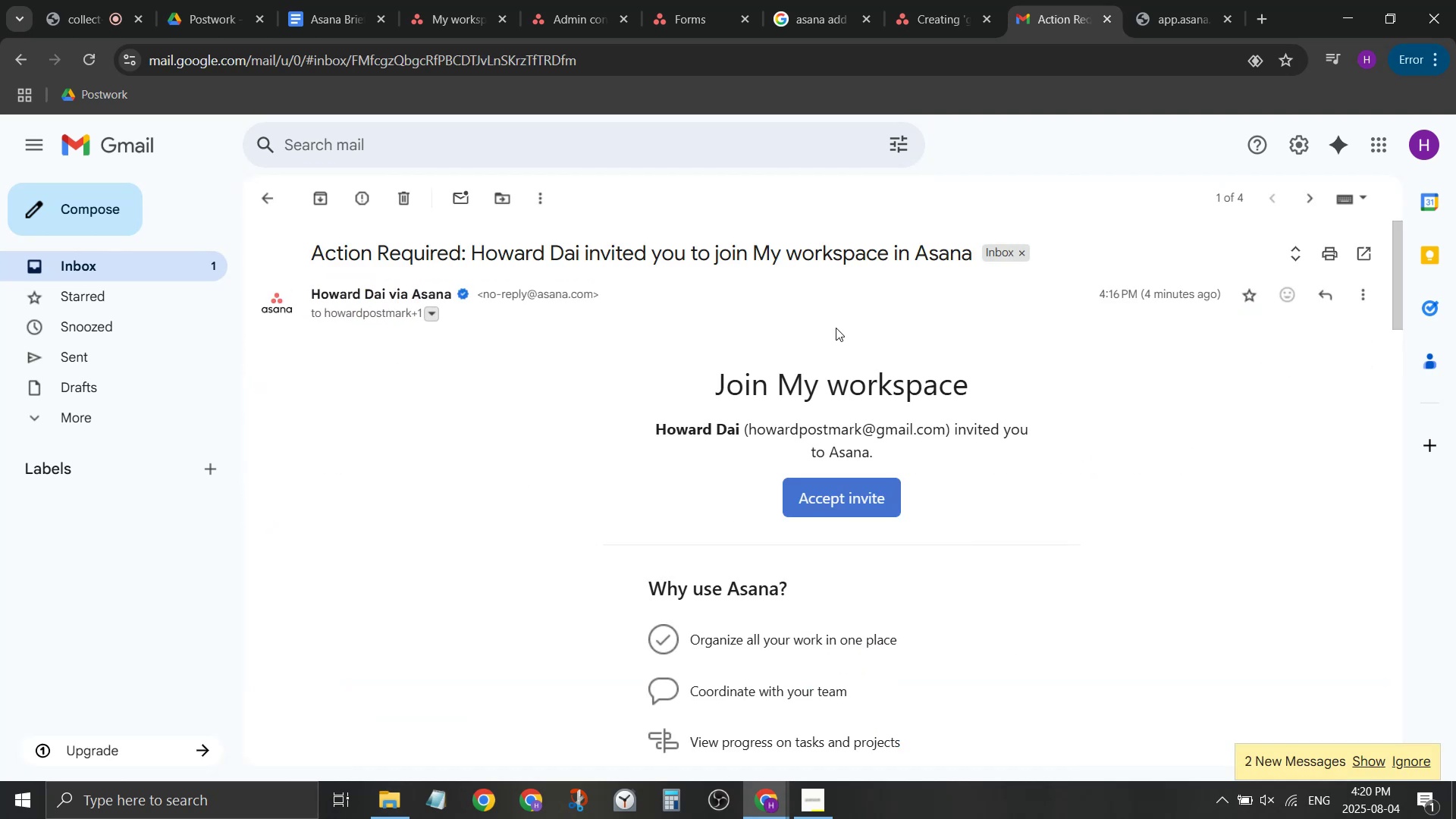 
left_click([857, 294])
 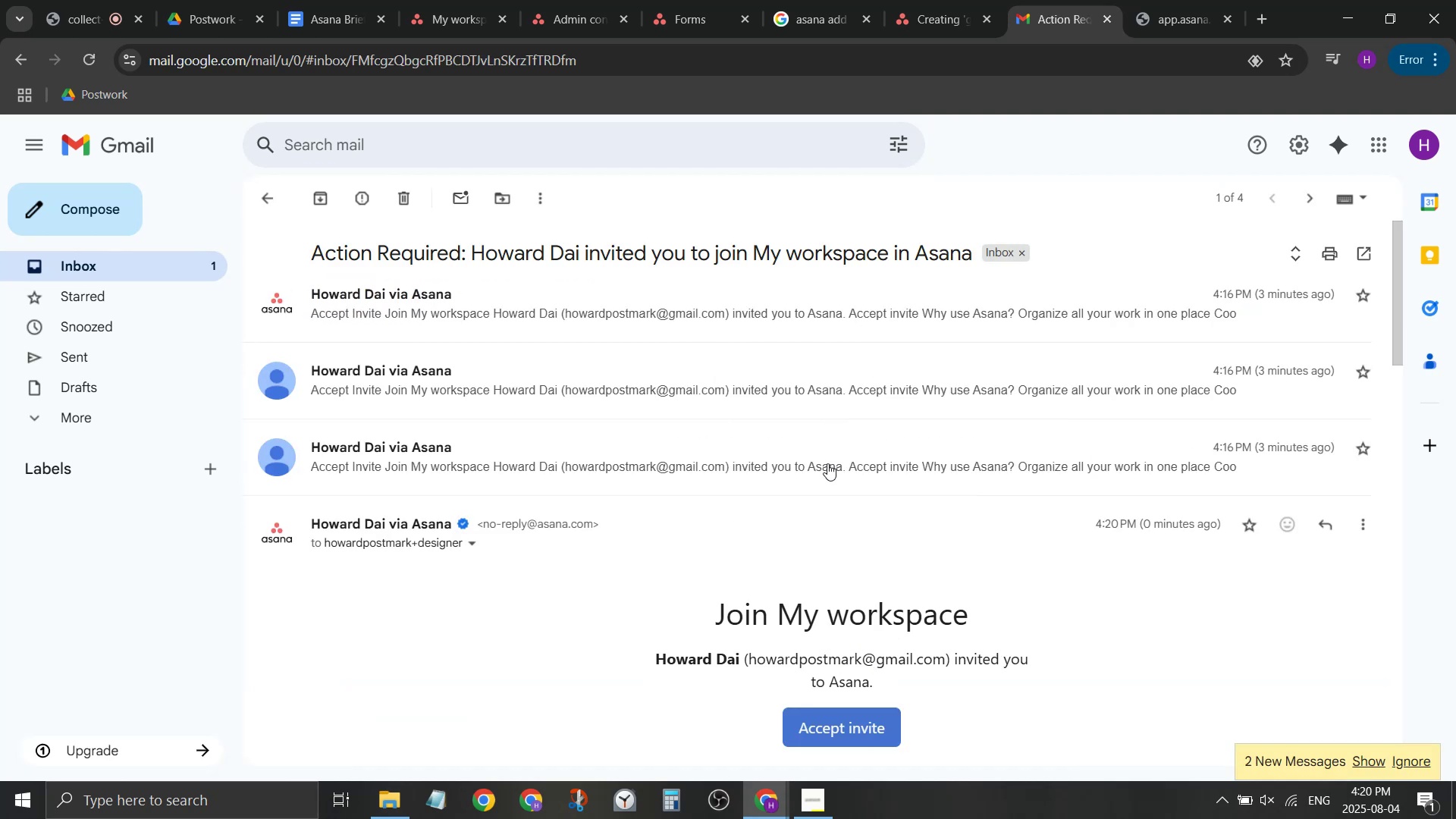 
left_click([799, 551])
 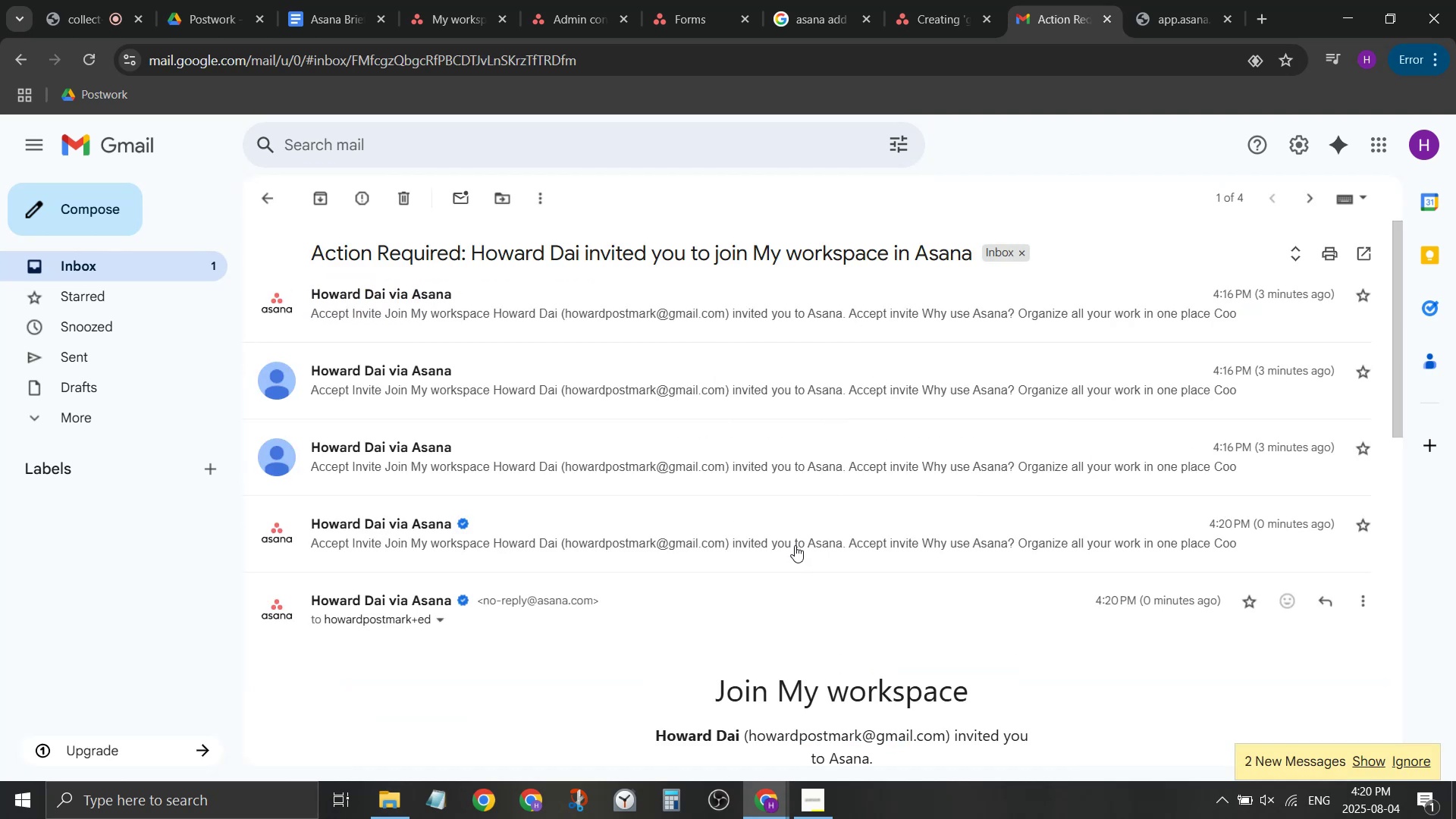 
left_click([795, 543])
 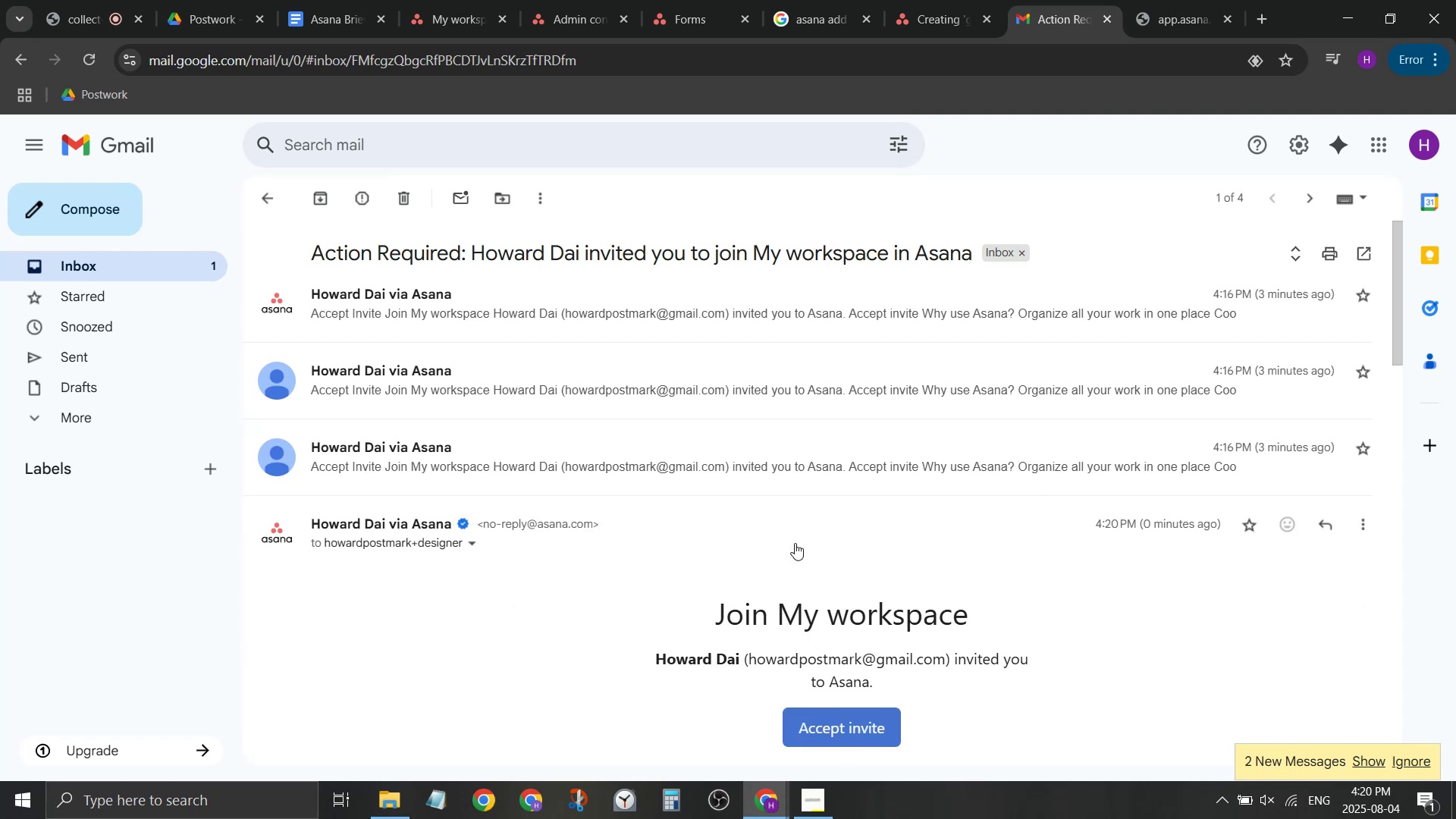 
scroll: coordinate [791, 541], scroll_direction: down, amount: 2.0
 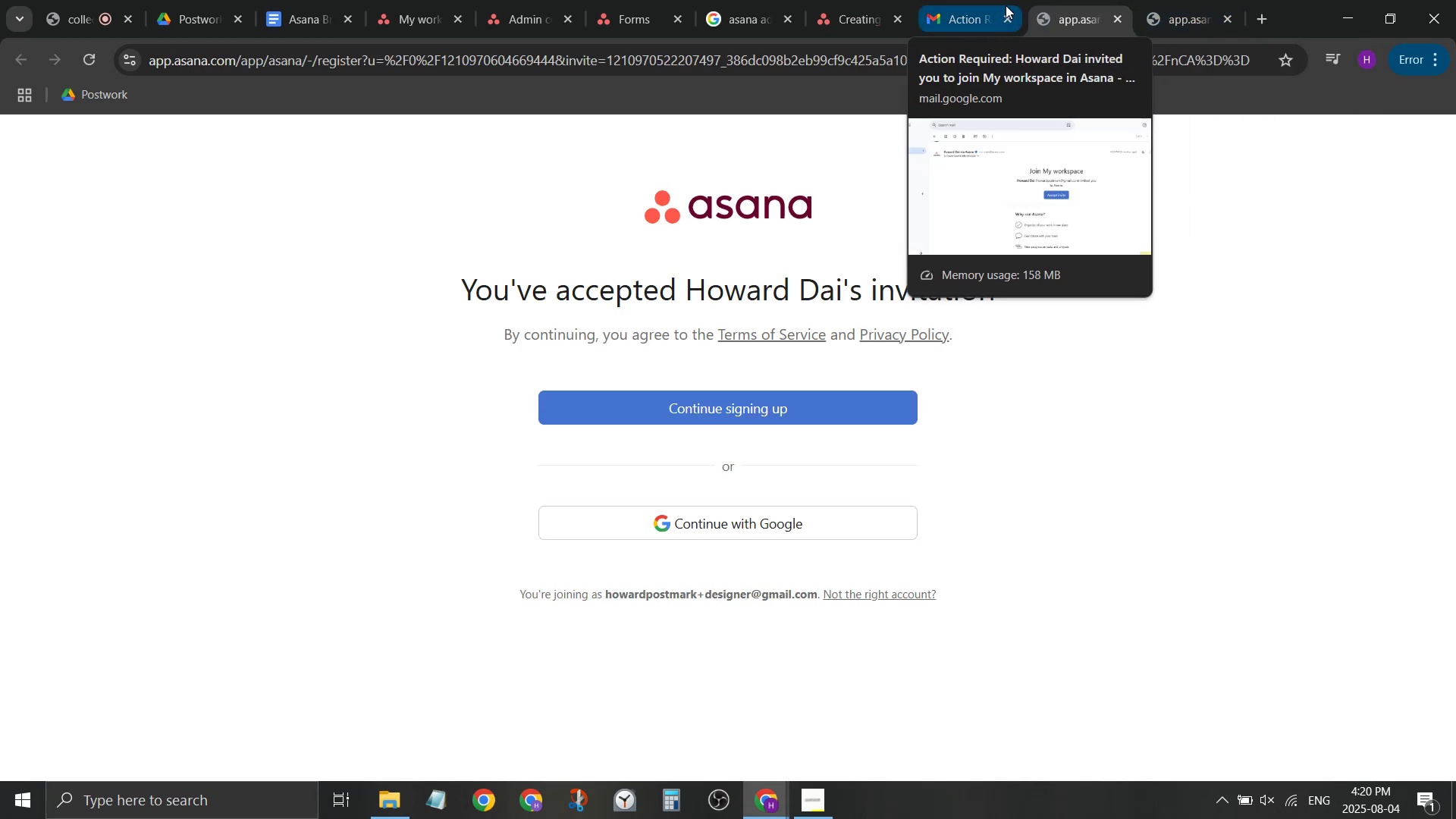 
wait(6.38)
 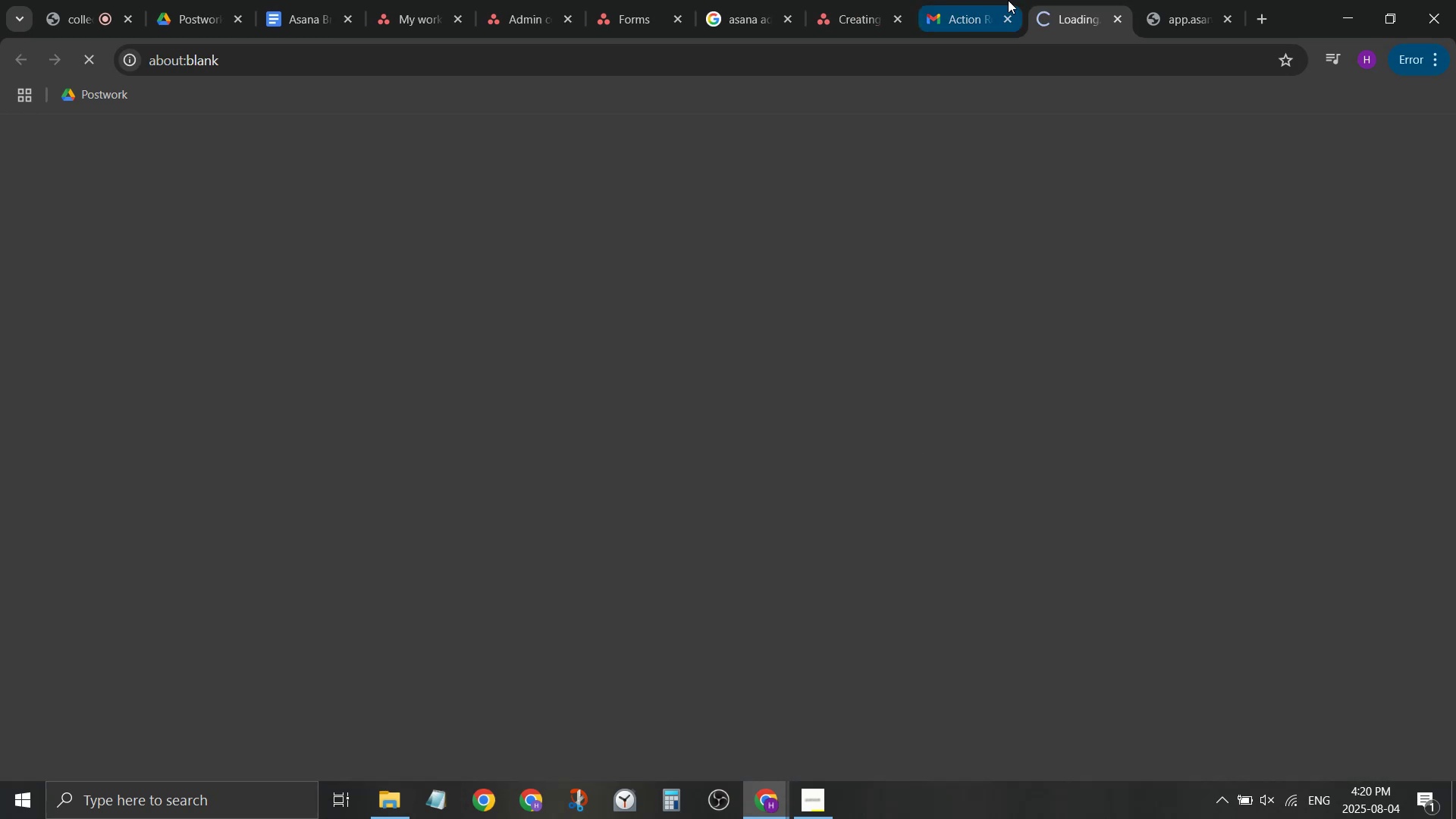 
left_click([1006, 5])
 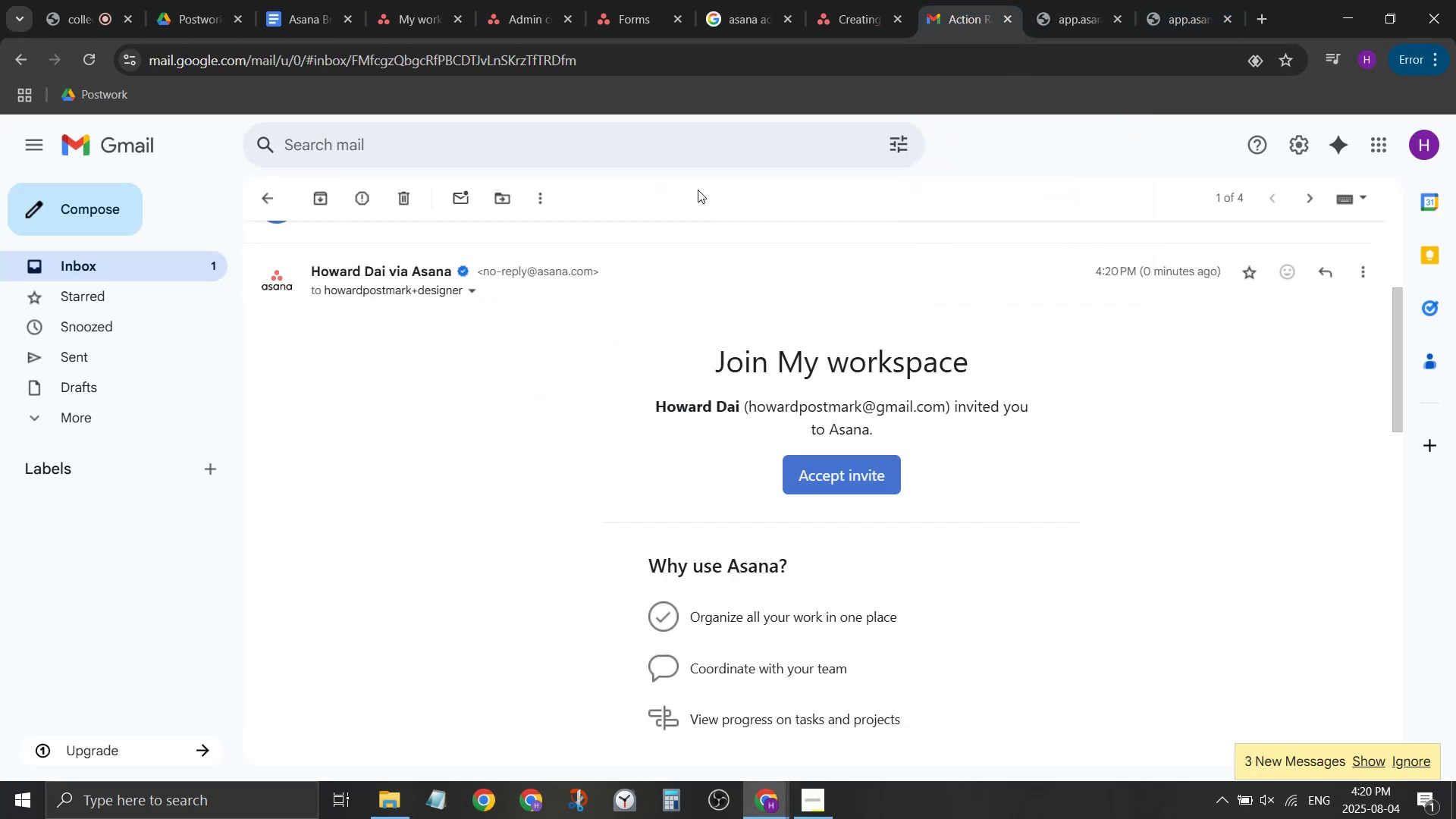 
left_click([833, 0])
 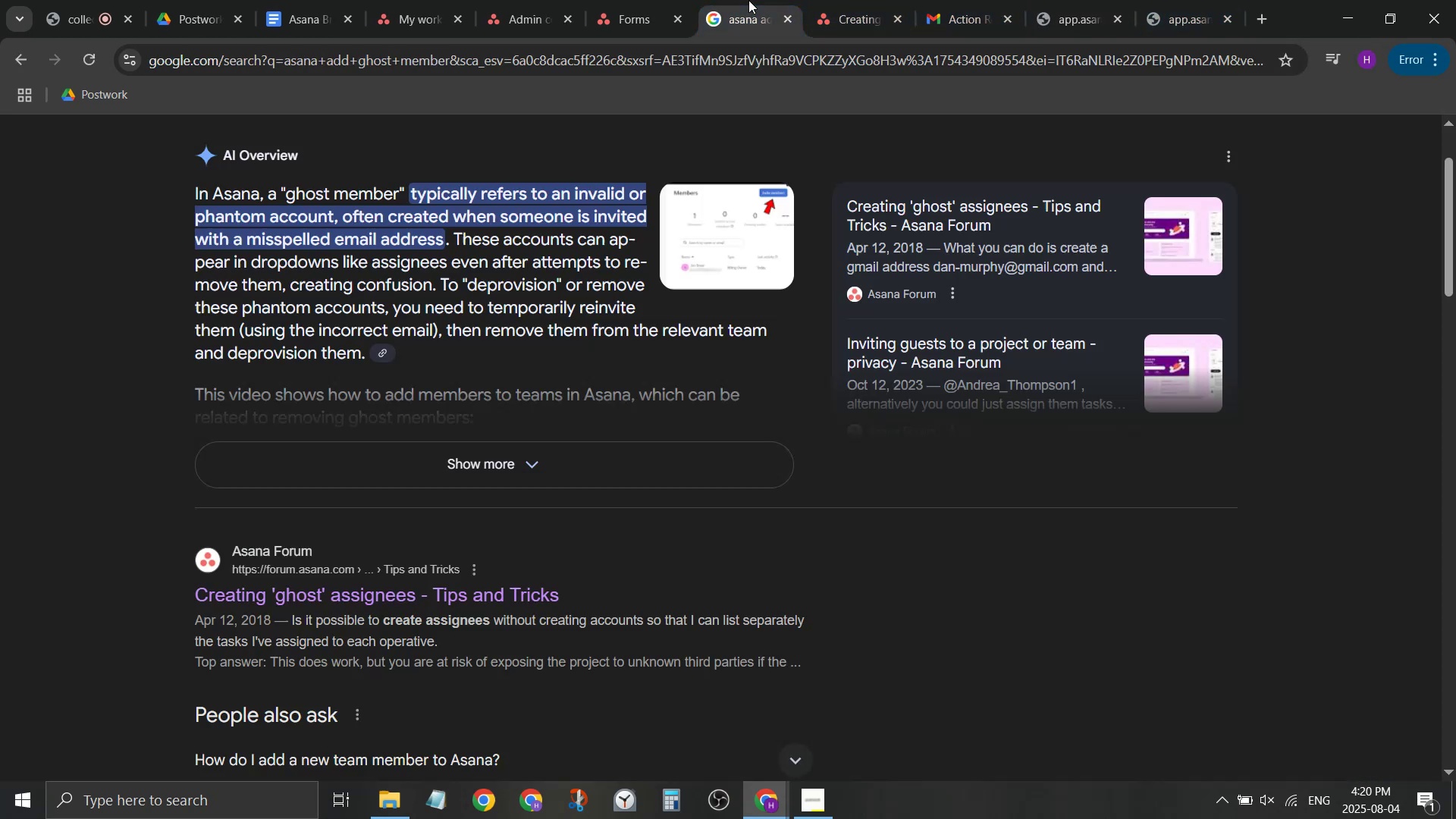 
double_click([656, 0])
 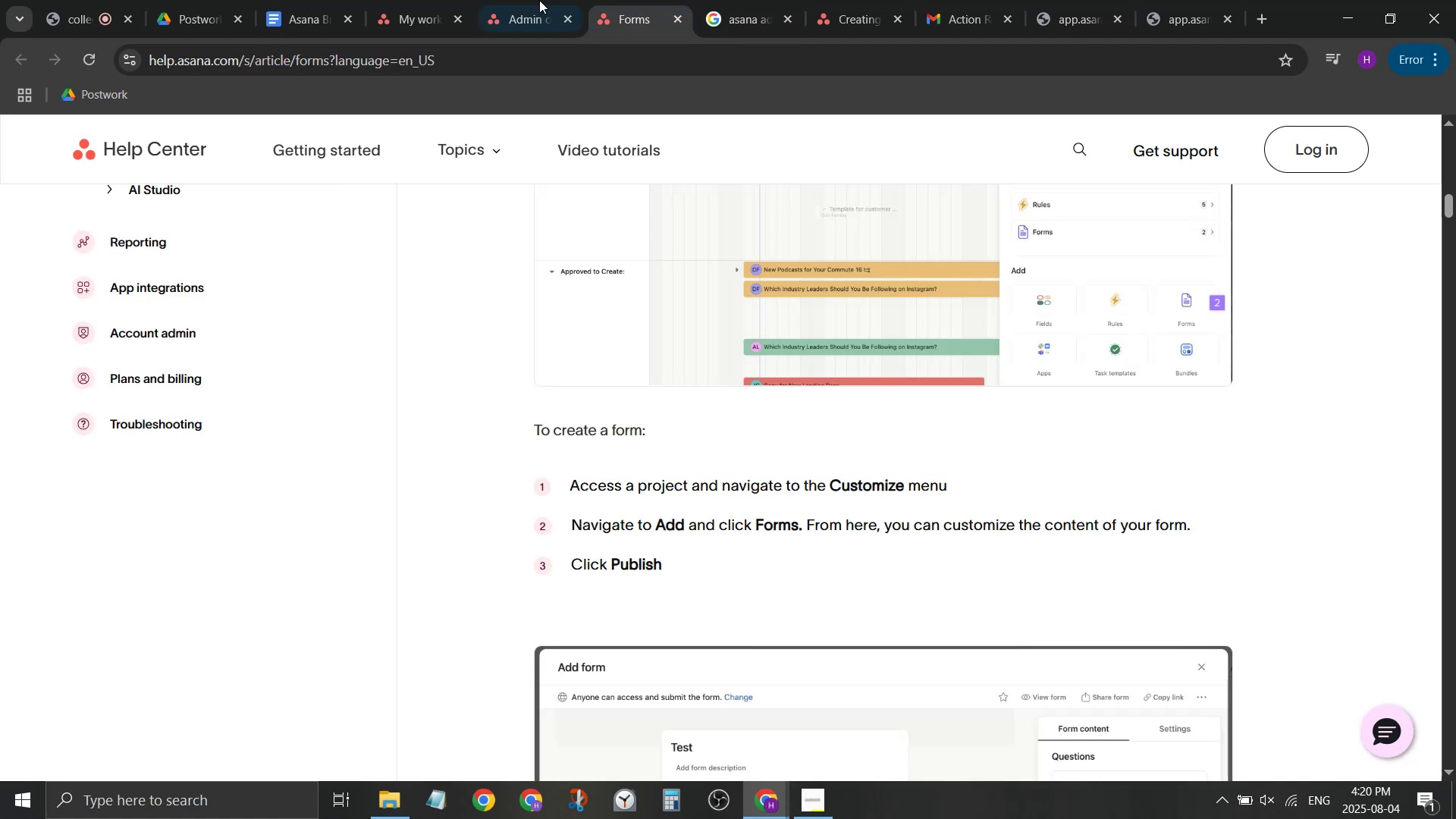 
left_click([525, 0])
 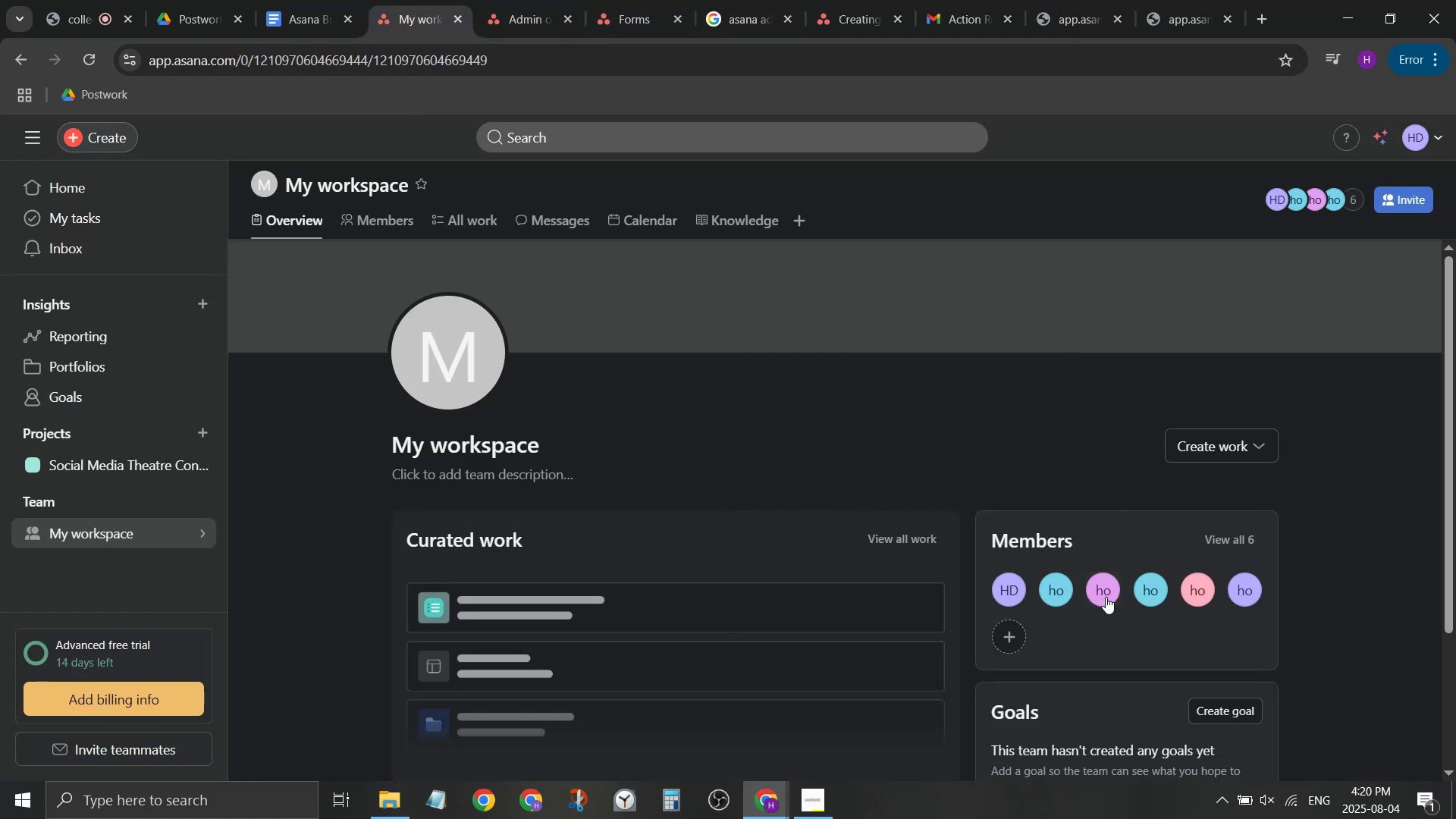 
left_click([1234, 539])
 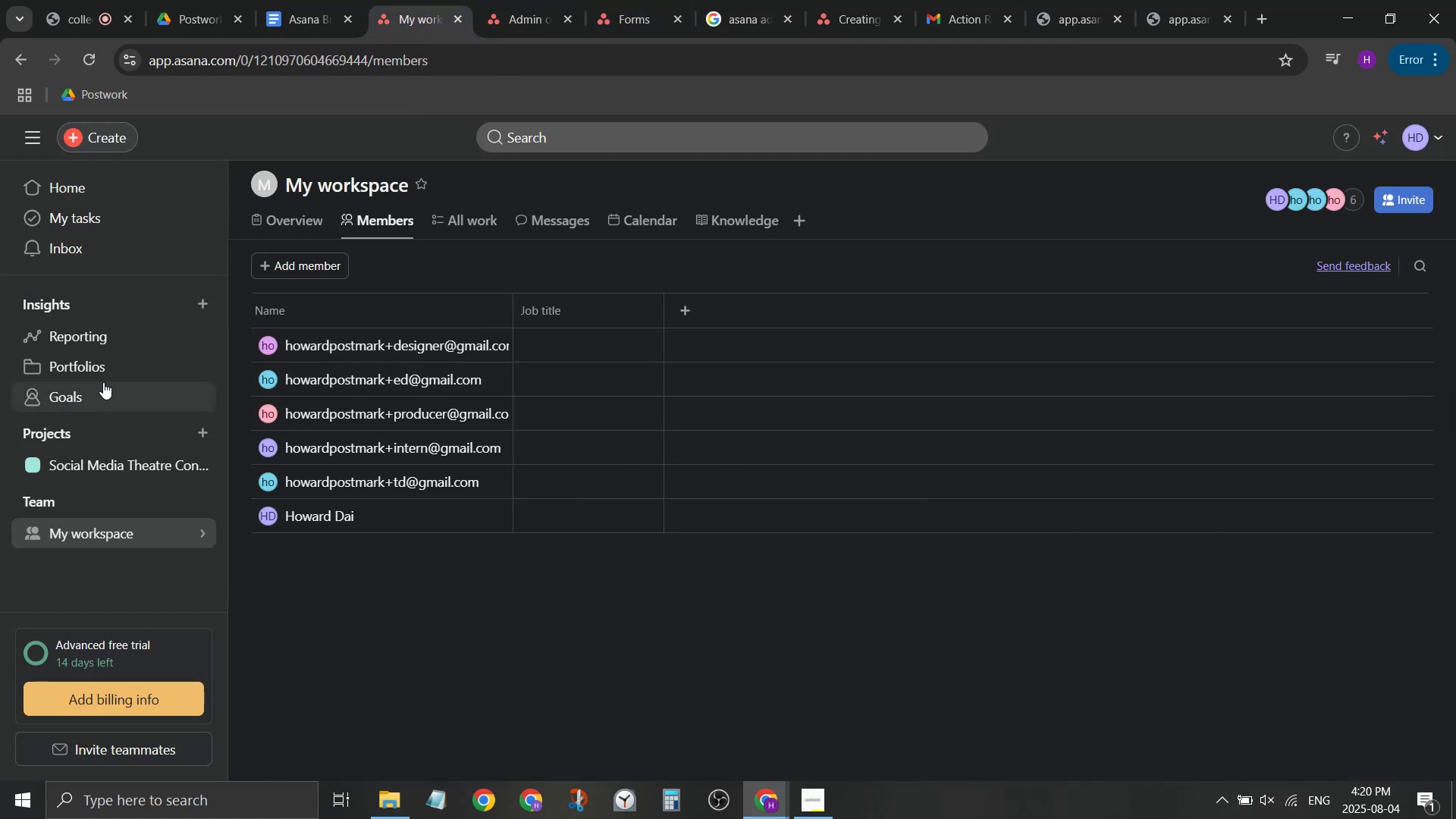 
left_click([136, 466])
 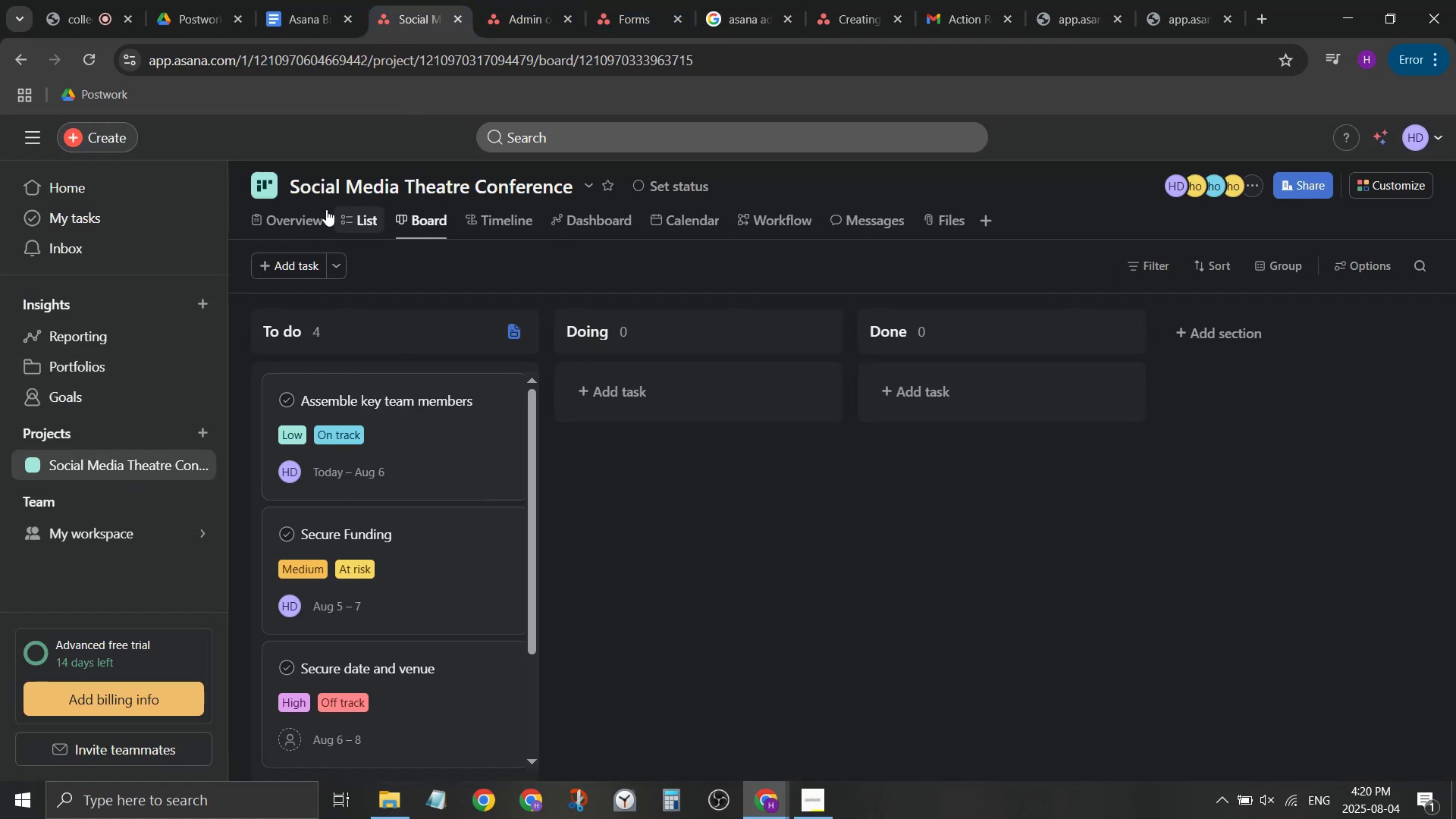 
left_click([314, 217])
 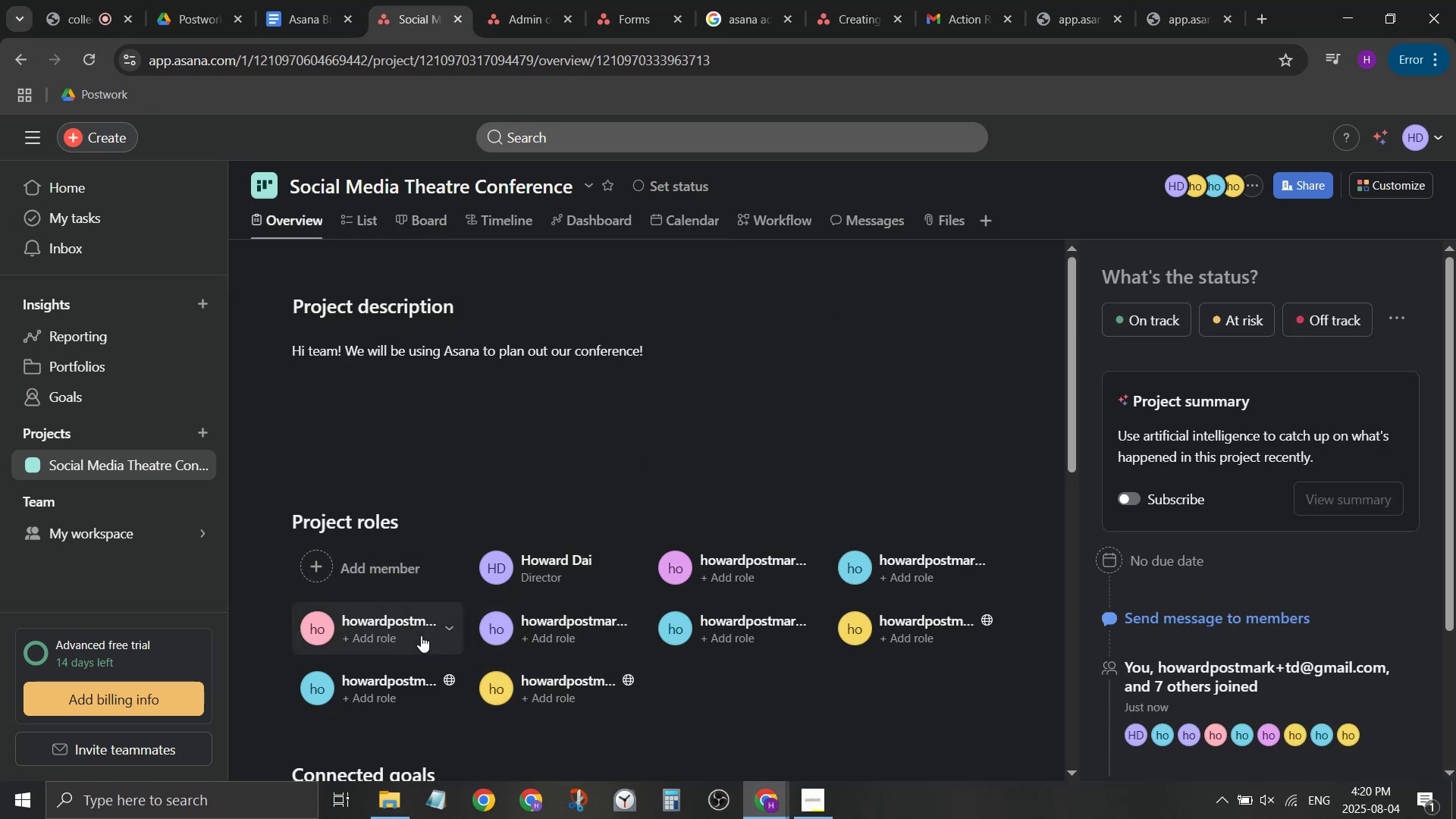 
left_click([808, 564])
 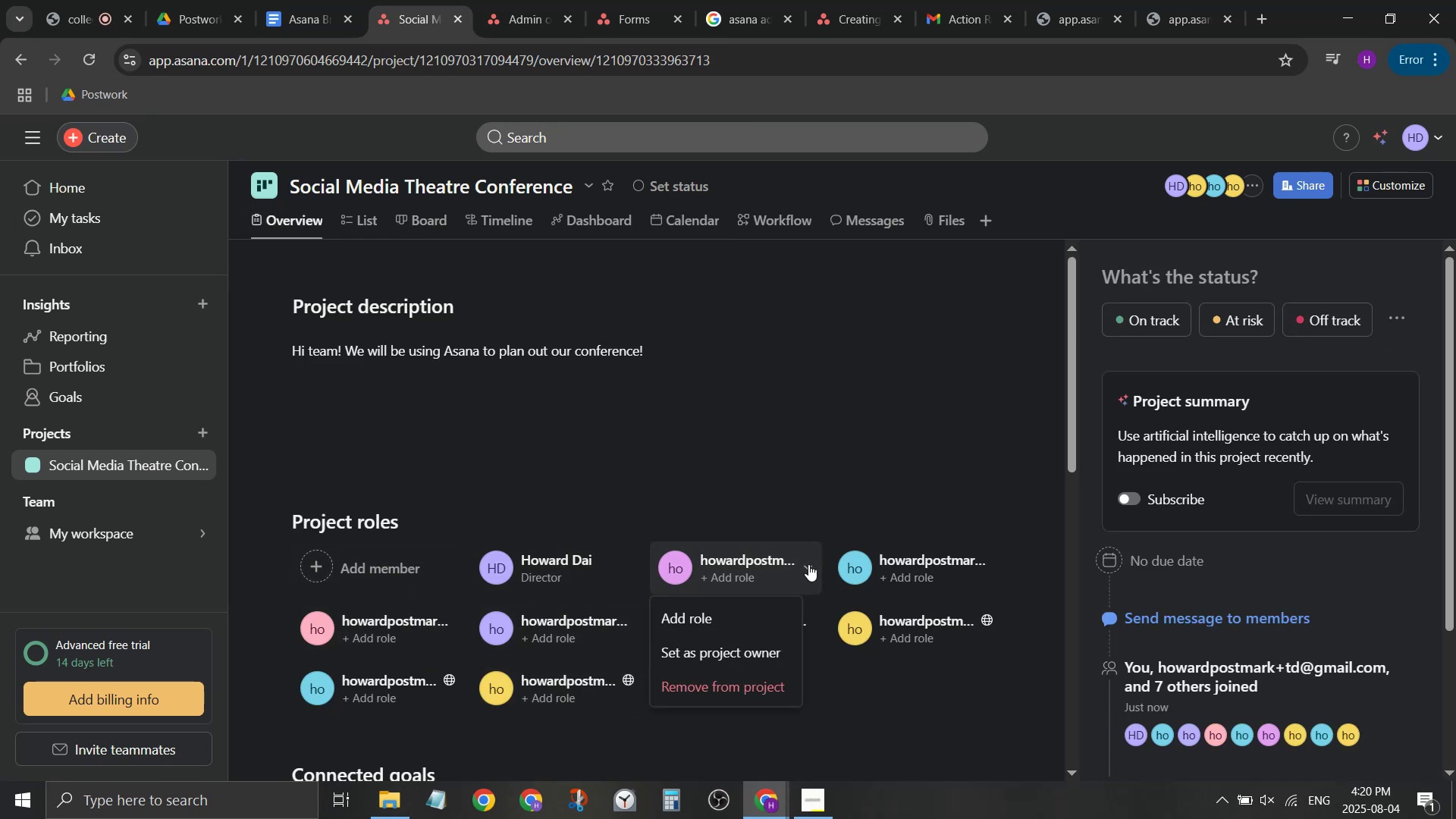 
left_click([752, 560])
 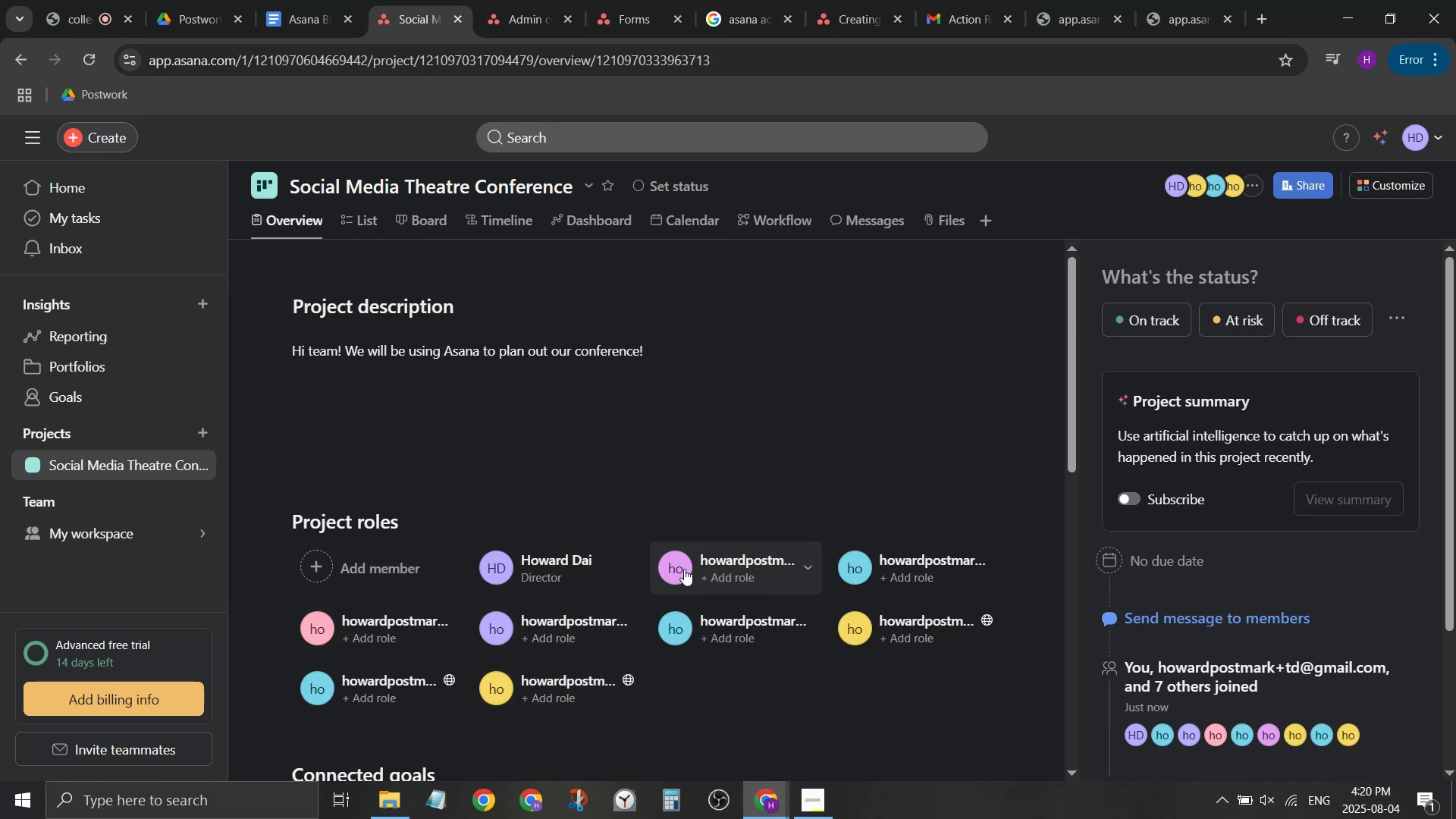 
left_click([682, 569])
 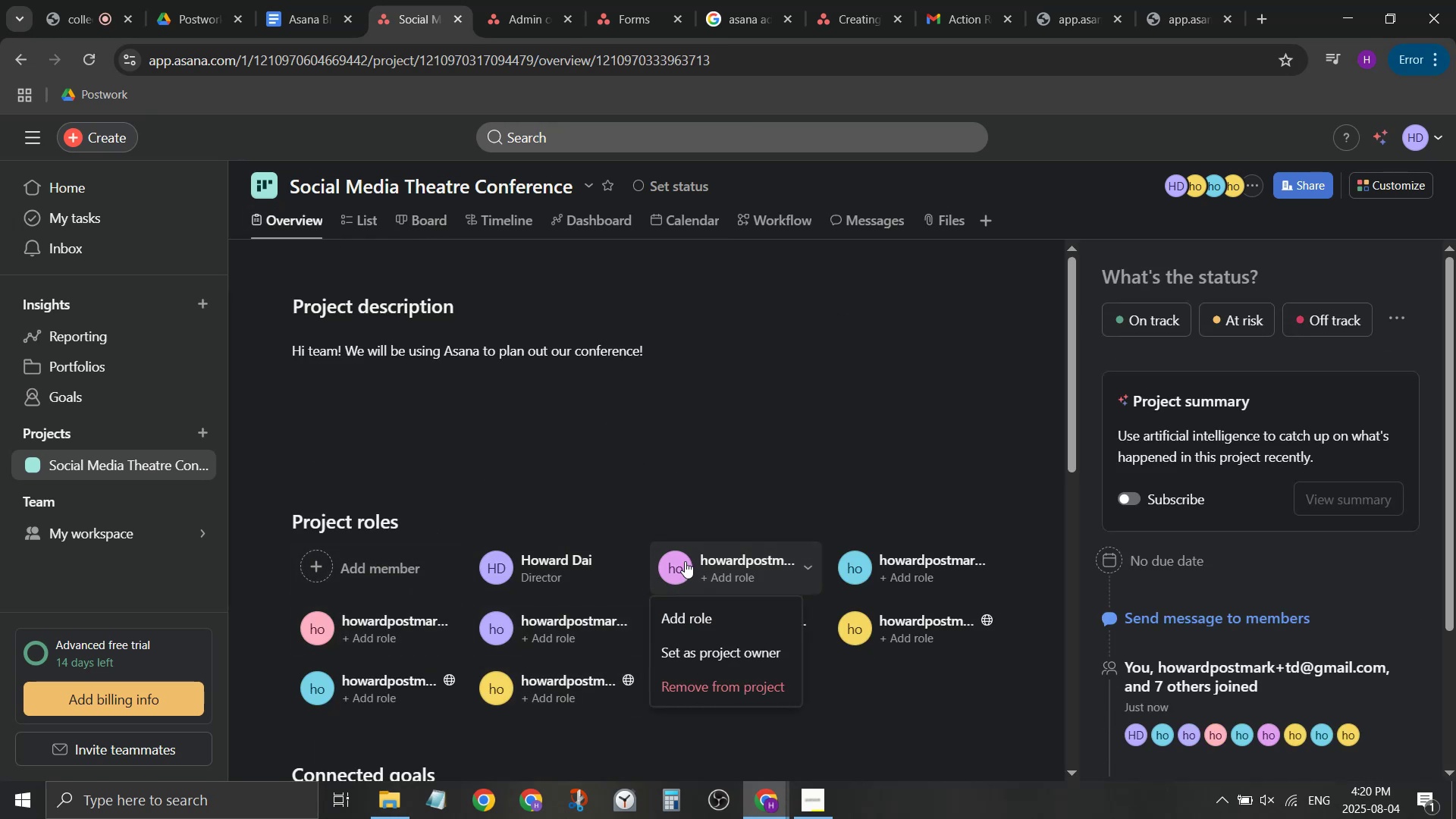 
left_click([696, 494])
 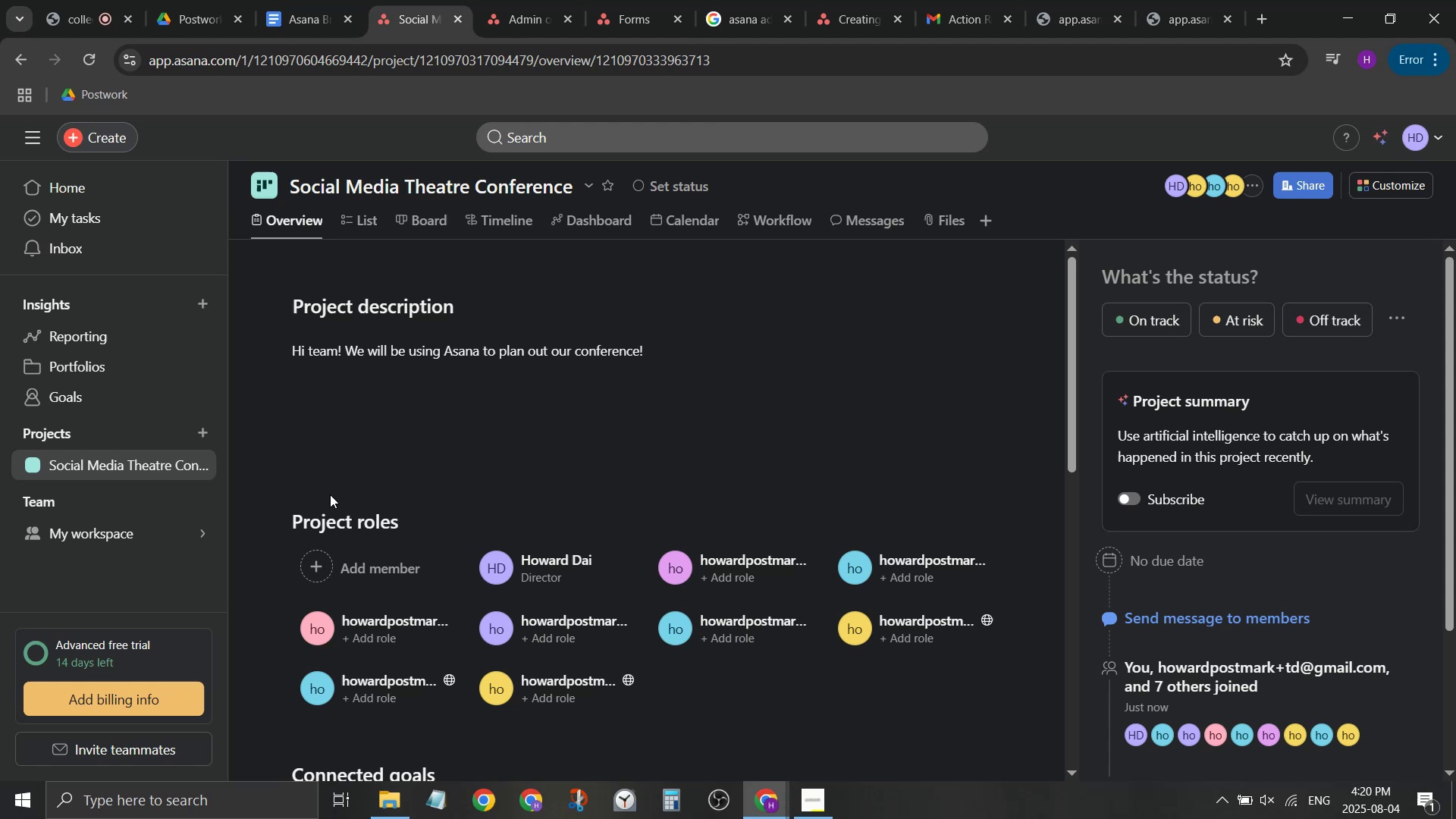 
left_click([347, 510])
 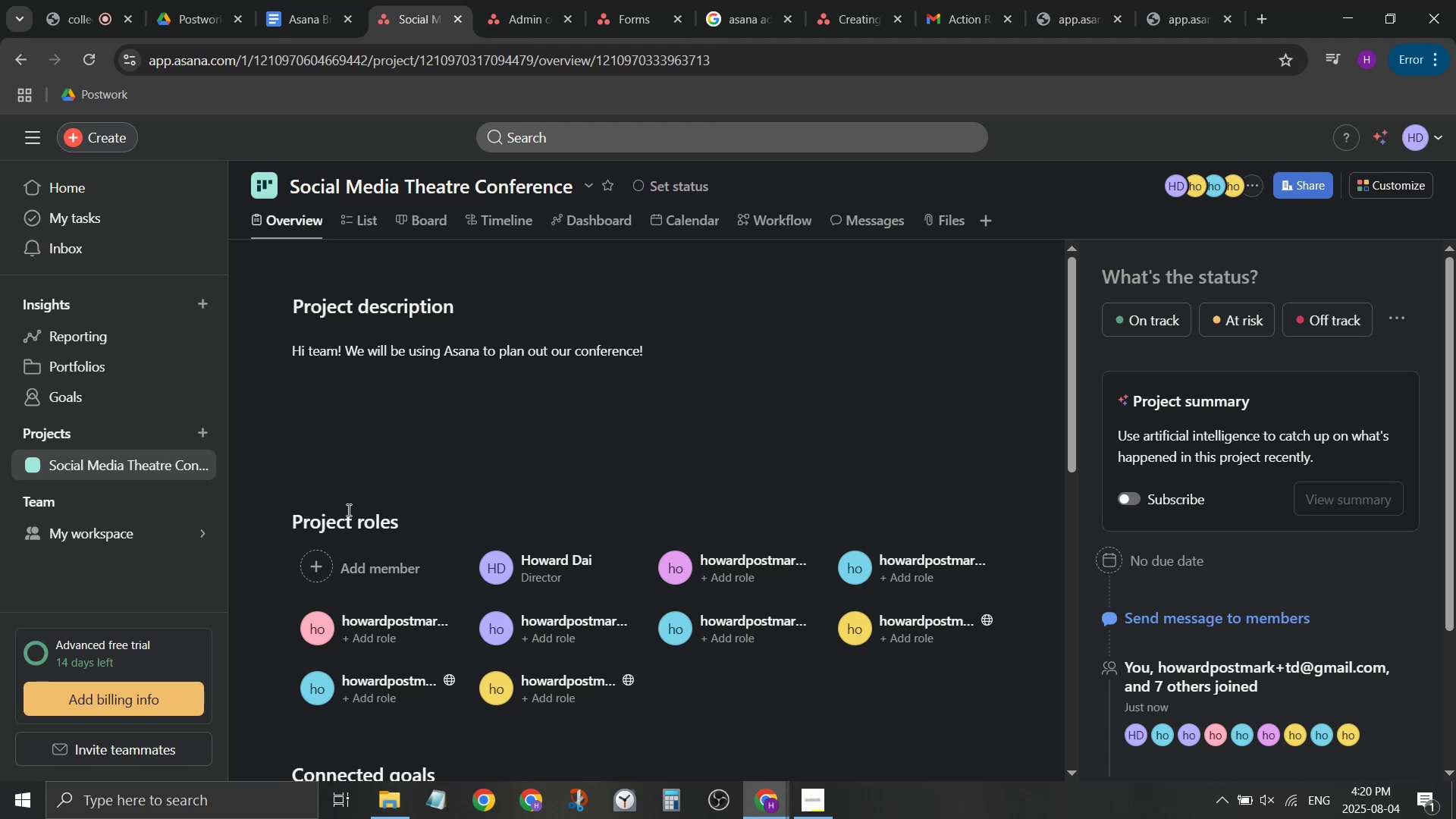 
scroll: coordinate [347, 510], scroll_direction: down, amount: 2.0
 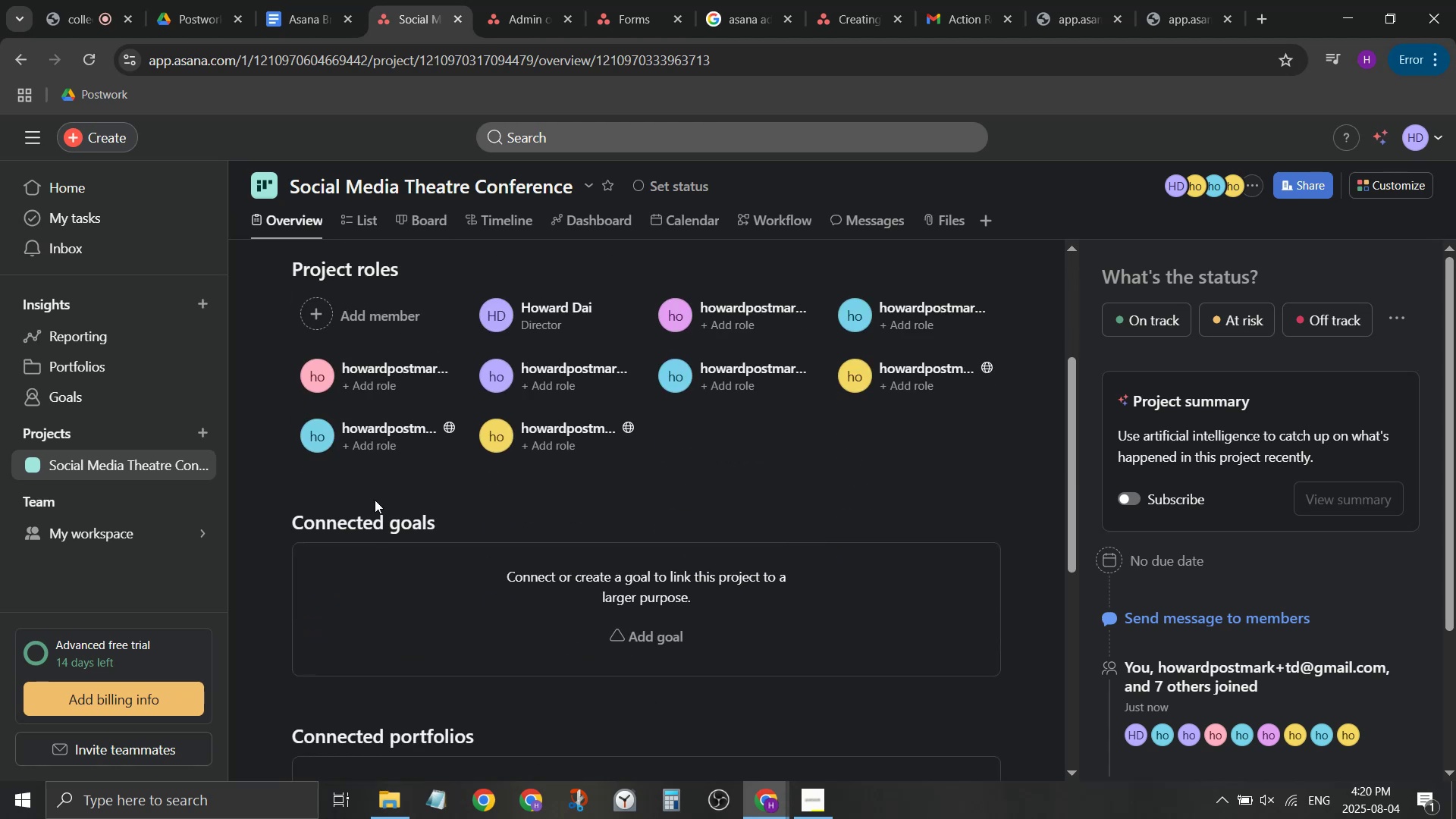 
scroll: coordinate [420, 495], scroll_direction: none, amount: 0.0
 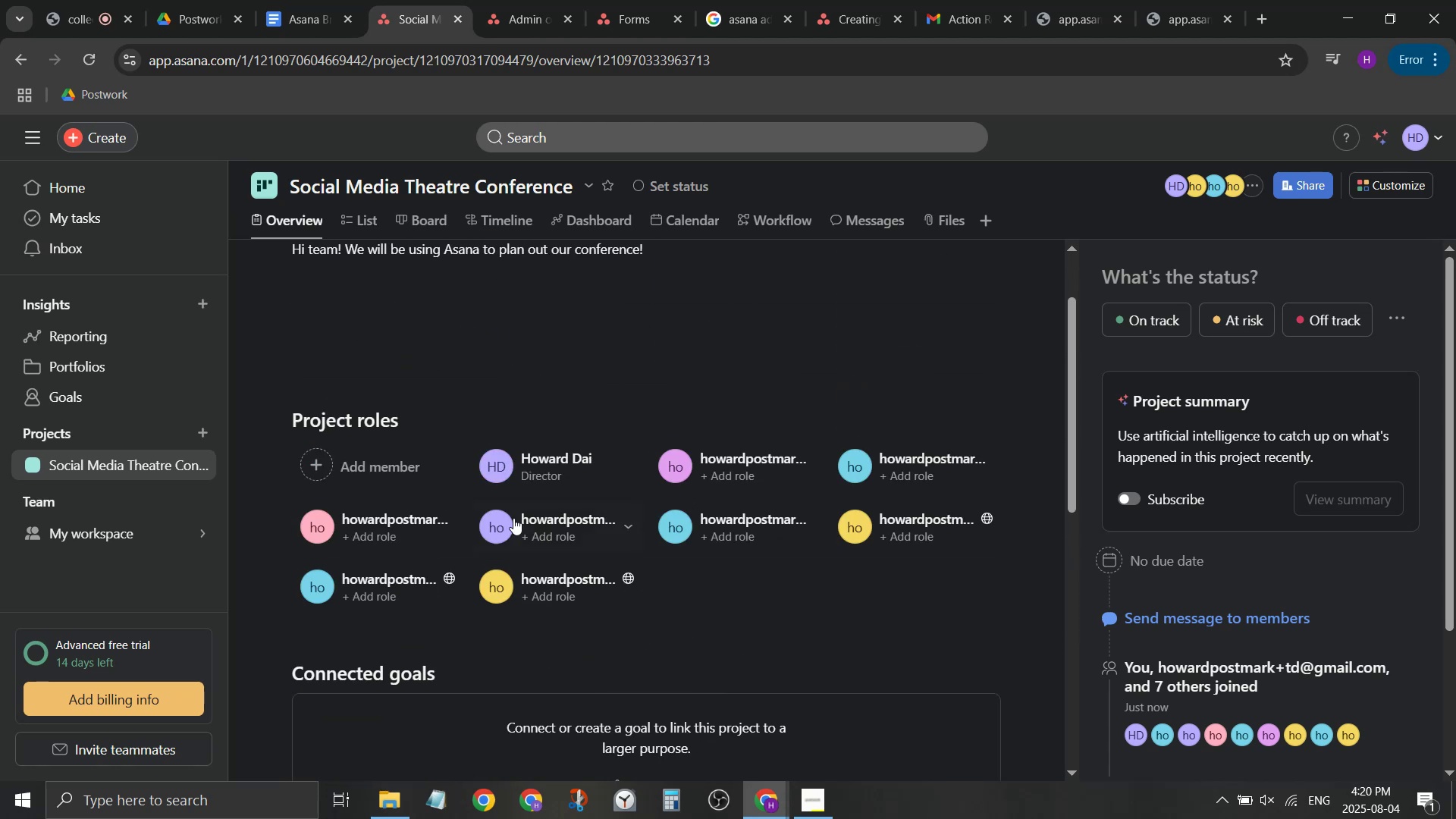 
mouse_move([559, 582])
 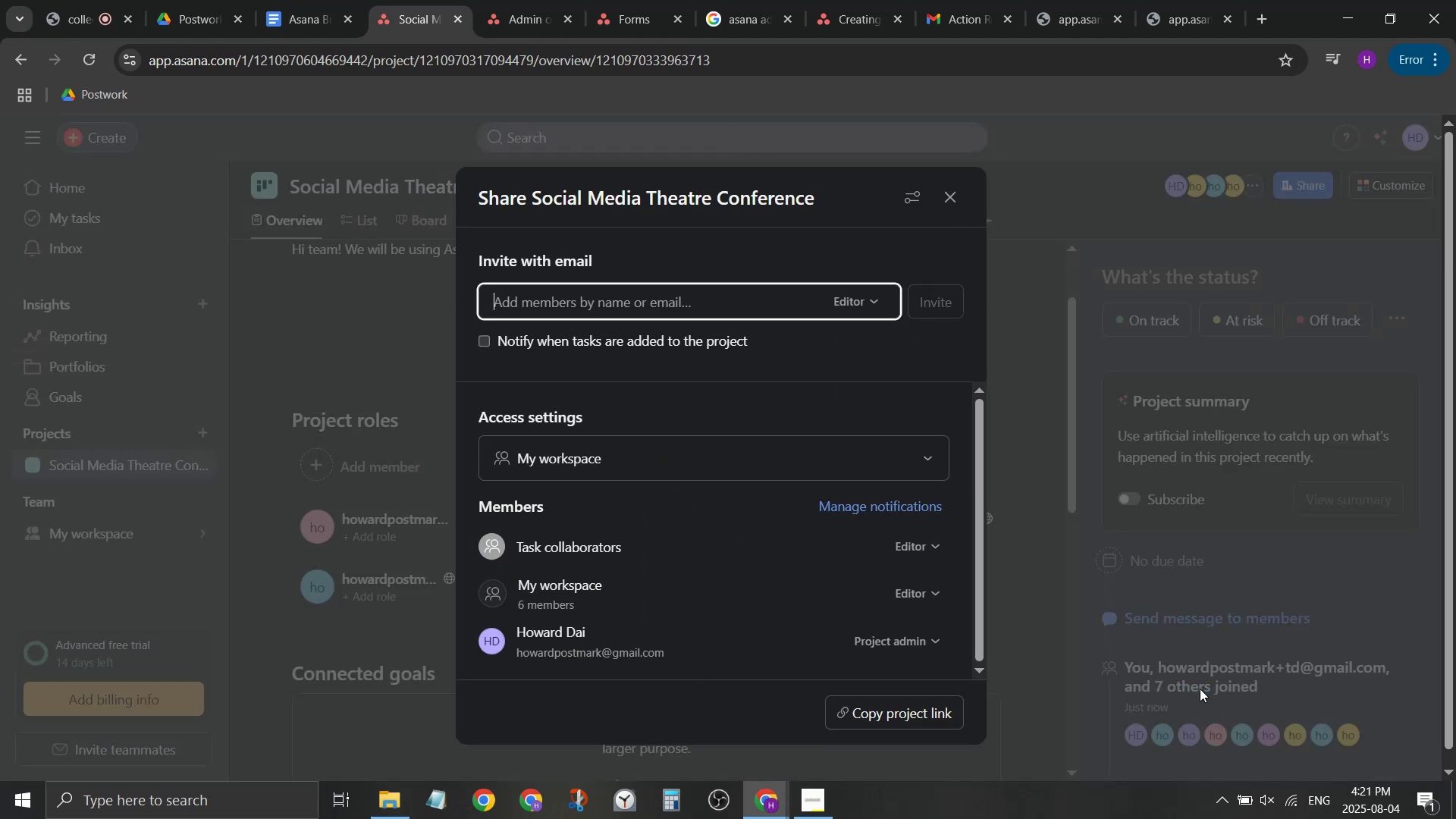 
scroll: coordinate [756, 516], scroll_direction: down, amount: 3.0
 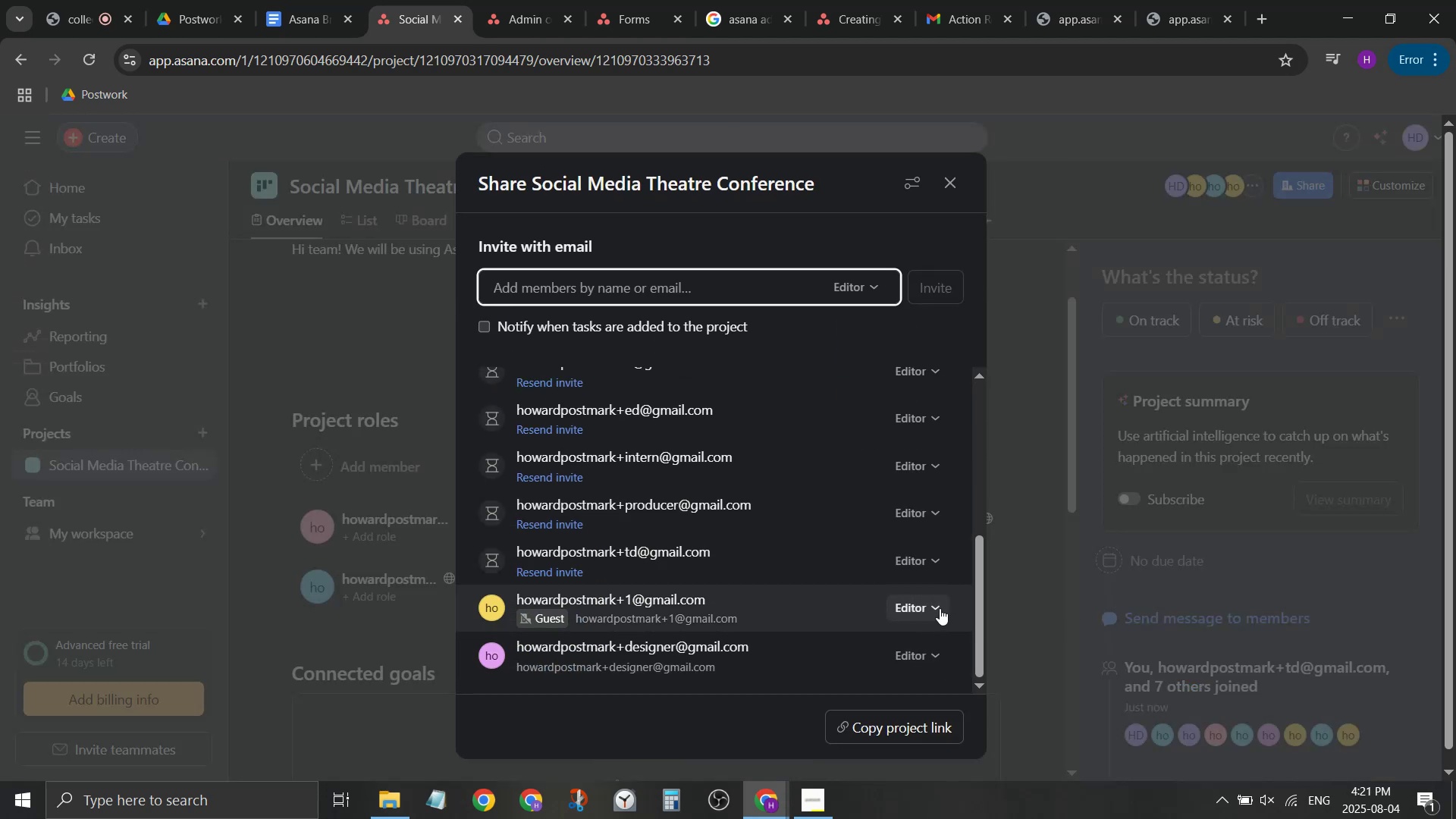 
scroll: coordinate [937, 608], scroll_direction: up, amount: 1.0
 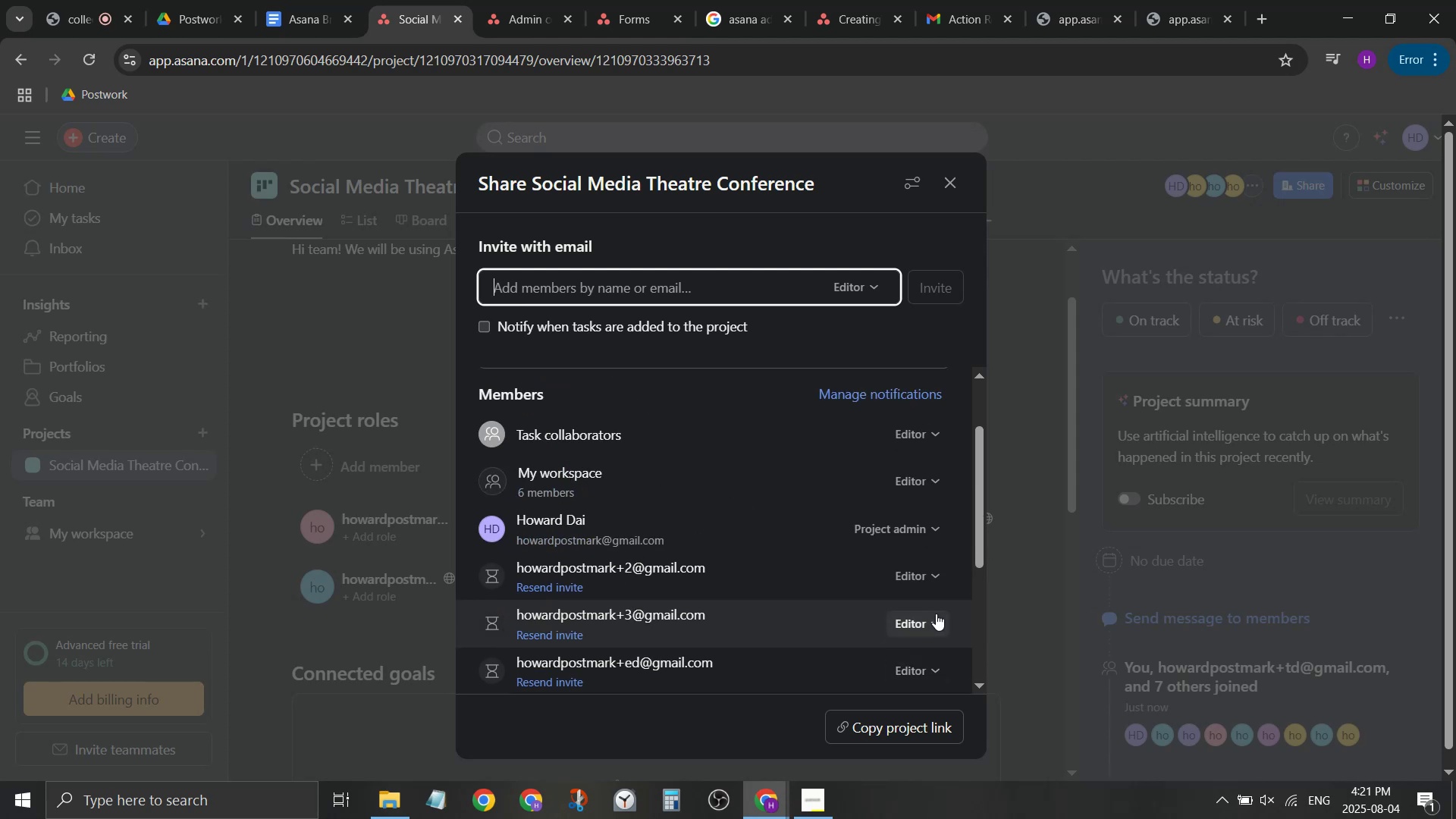 
scroll: coordinate [936, 613], scroll_direction: down, amount: 3.0
 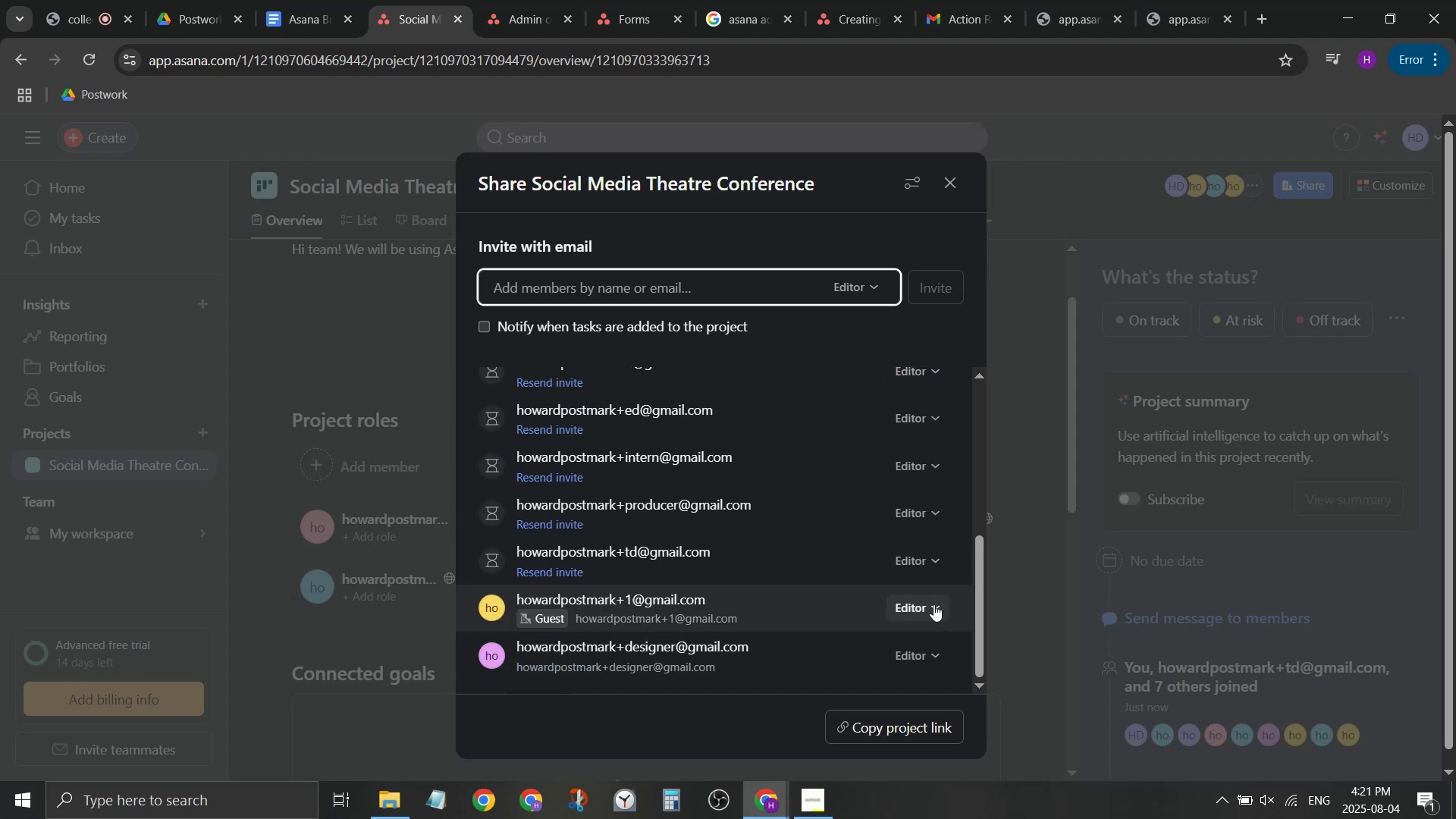 
scroll: coordinate [939, 608], scroll_direction: none, amount: 0.0
 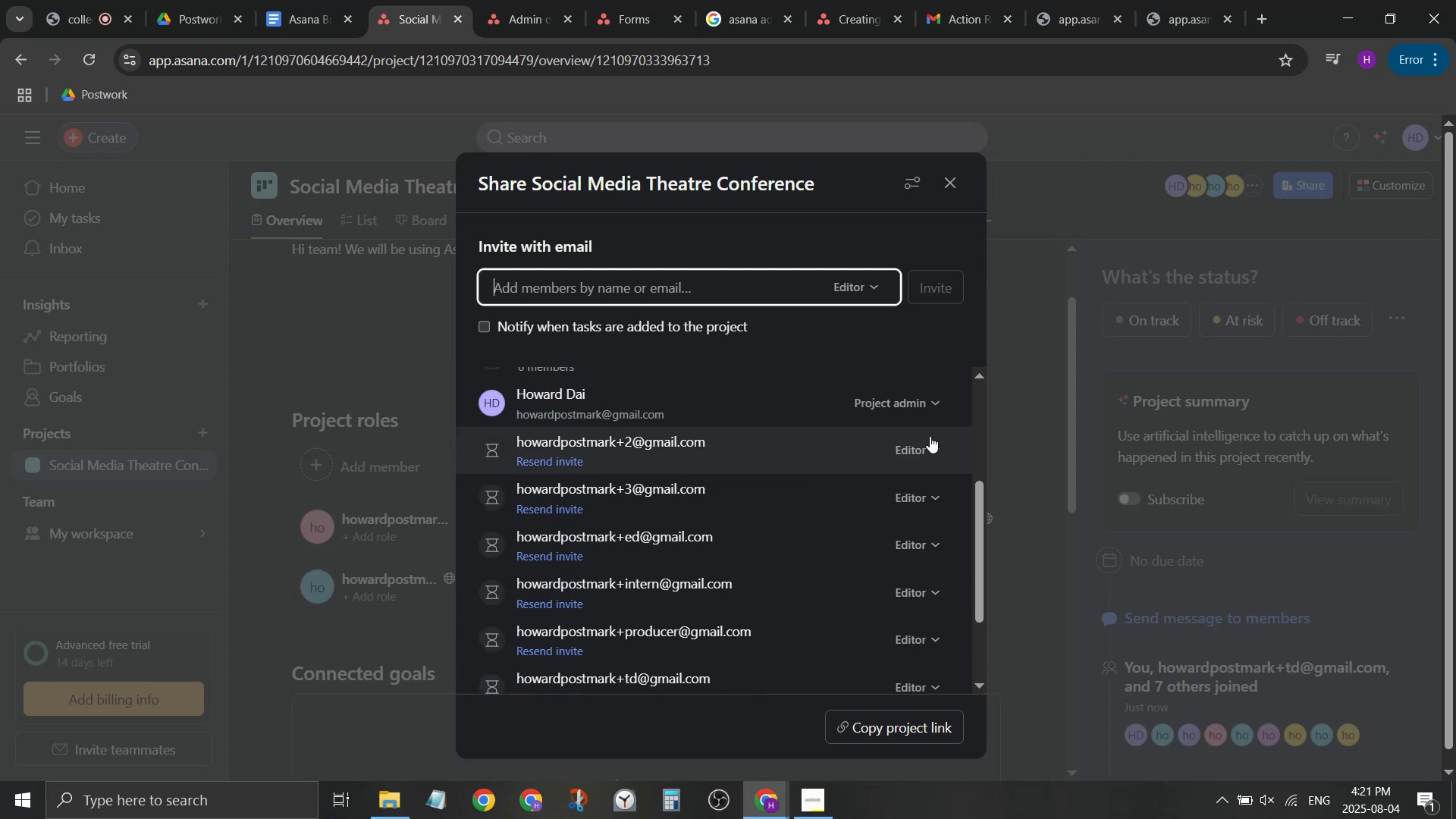 
left_click([931, 453])
 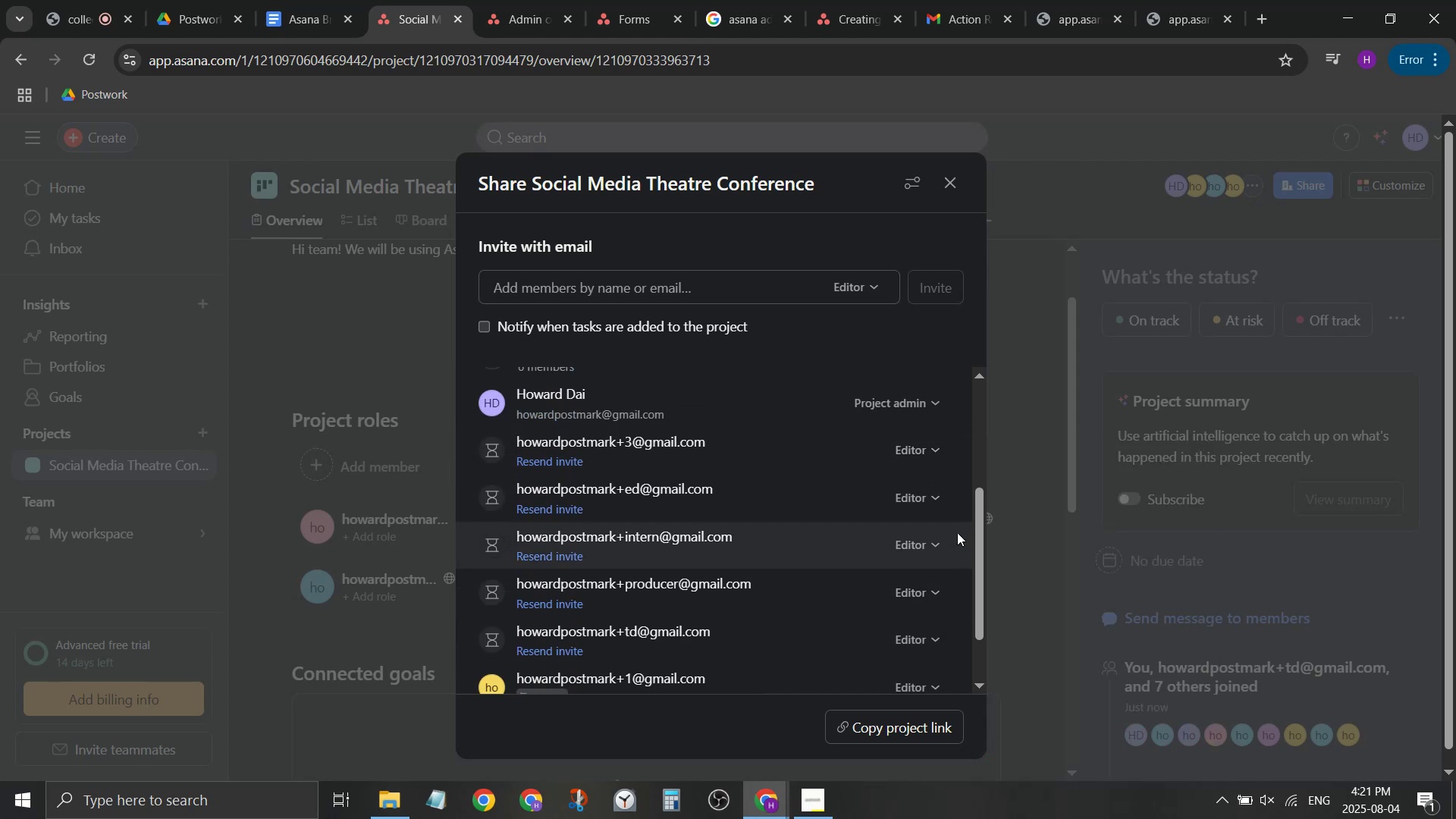 
left_click([935, 451])
 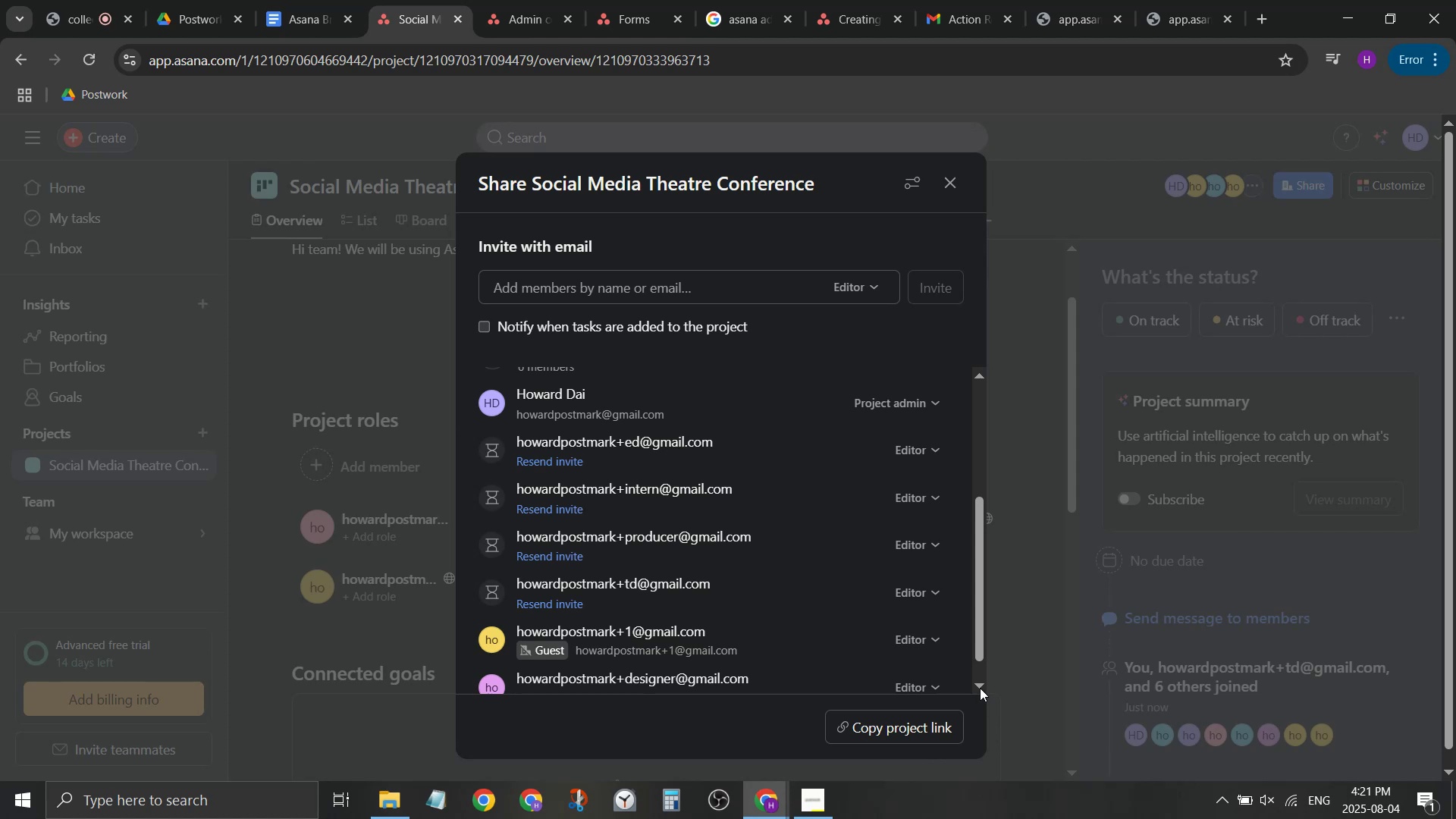 
left_click([937, 632])
 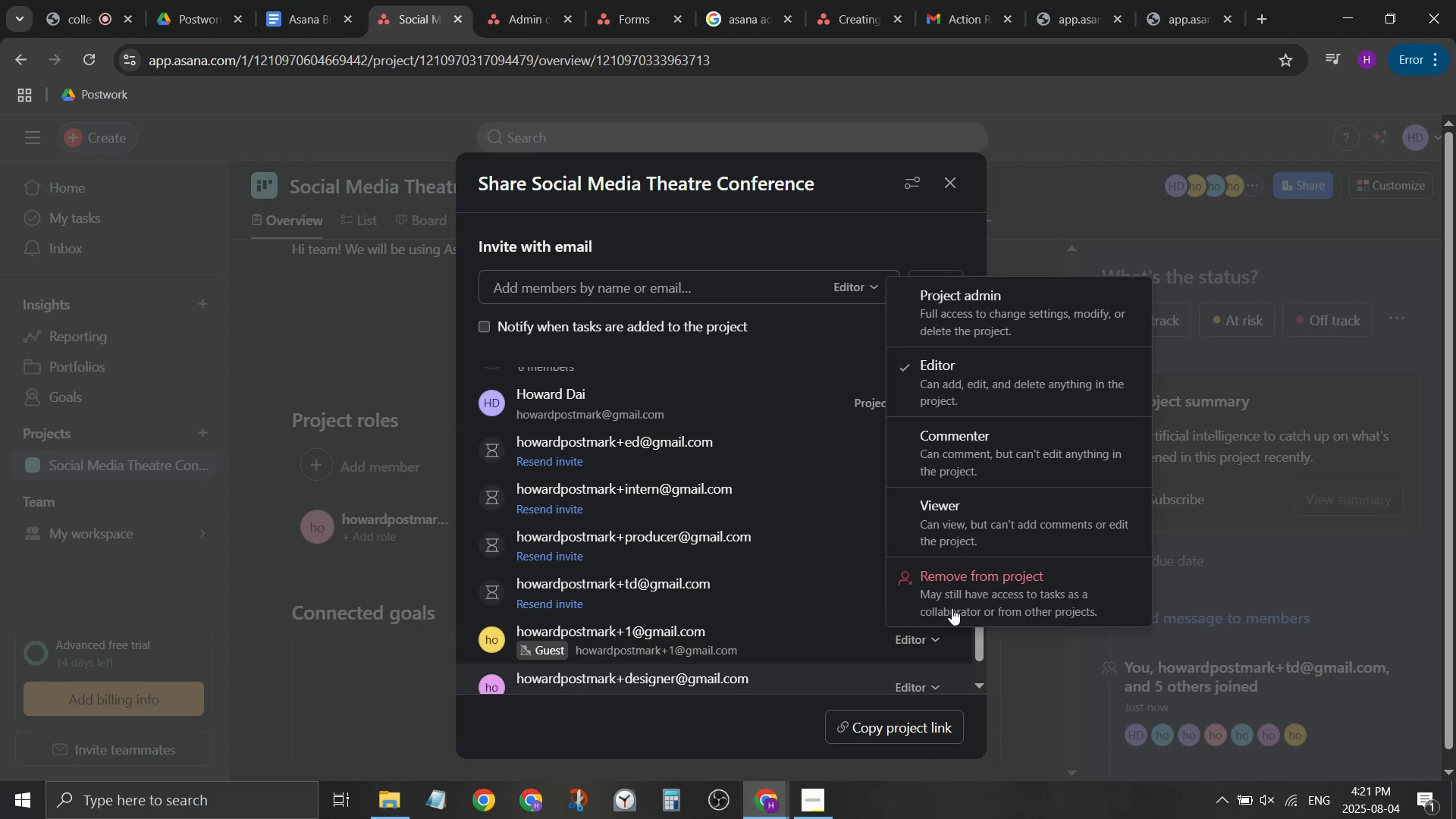 
left_click([953, 587])
 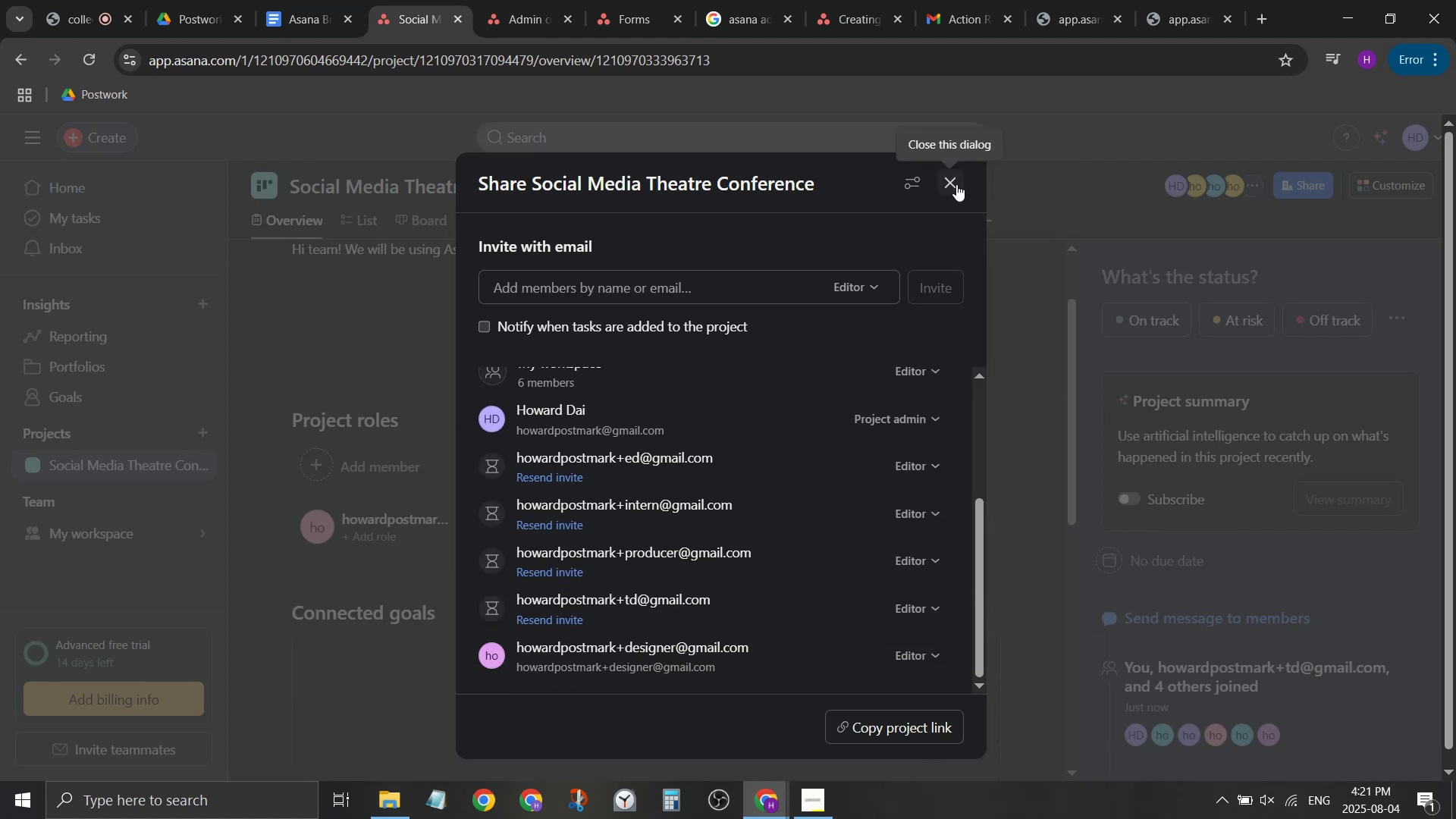 
double_click([1084, 0])
 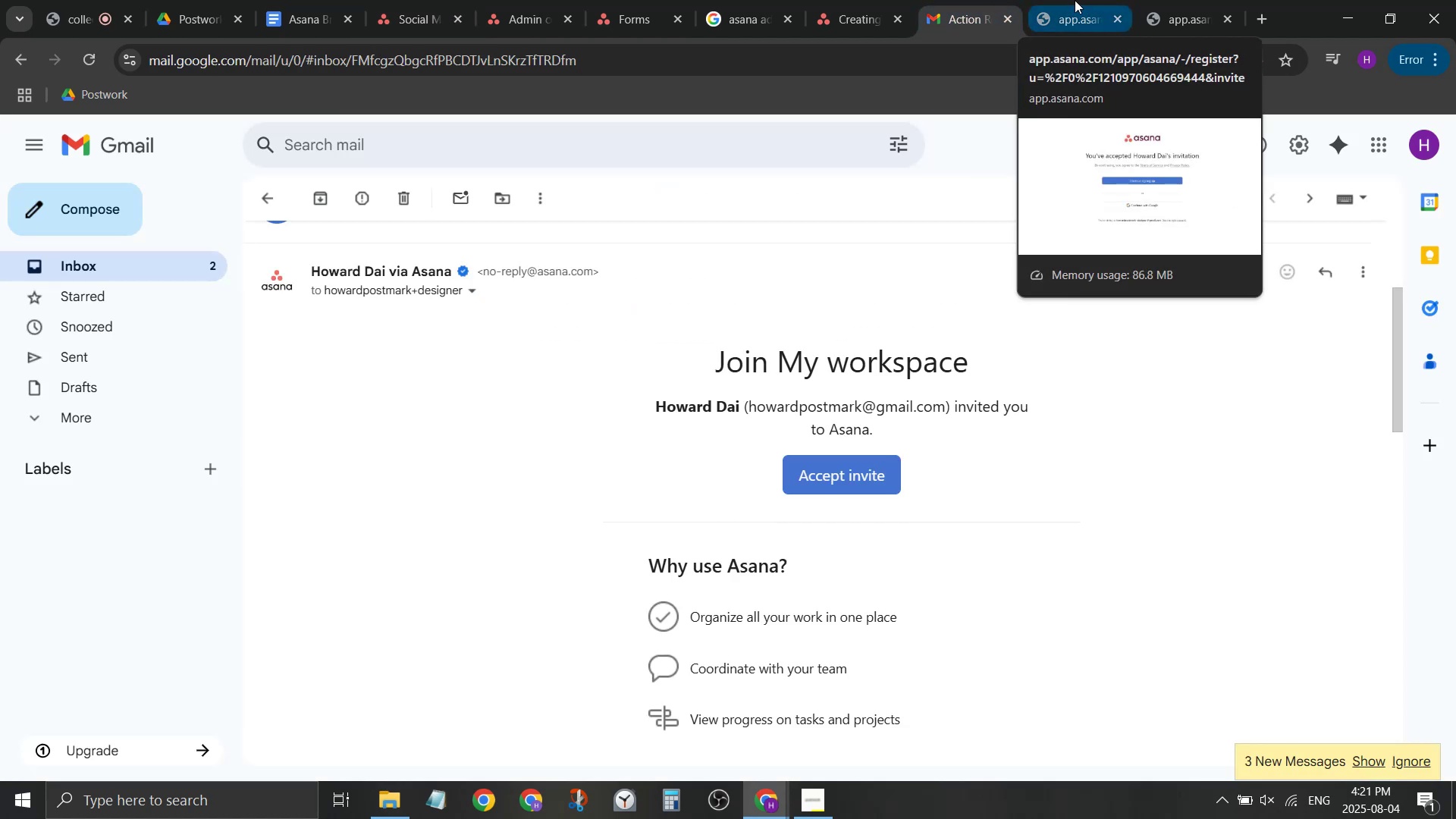 
scroll: coordinate [730, 504], scroll_direction: down, amount: 4.0
 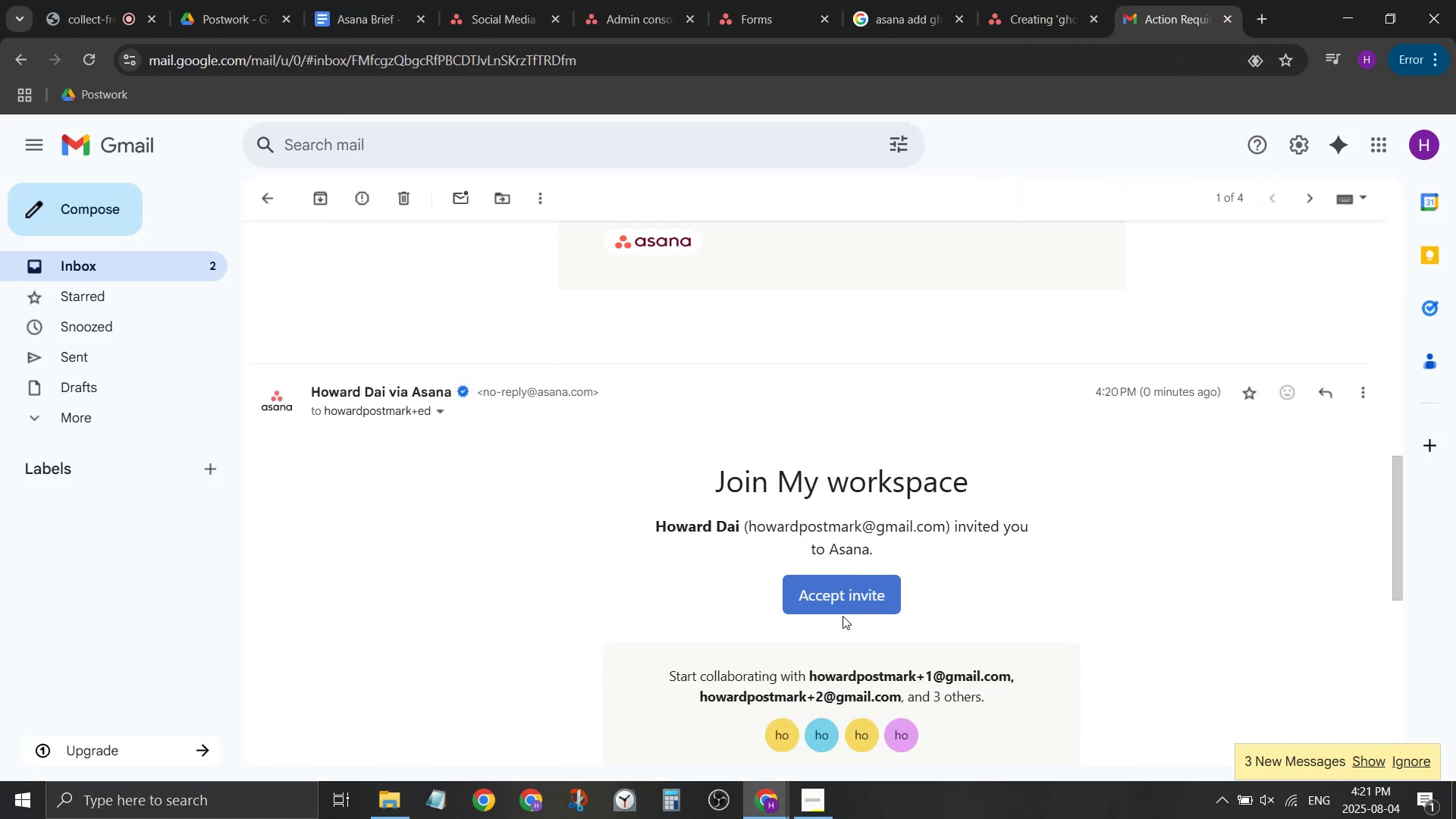 
left_click([860, 588])
 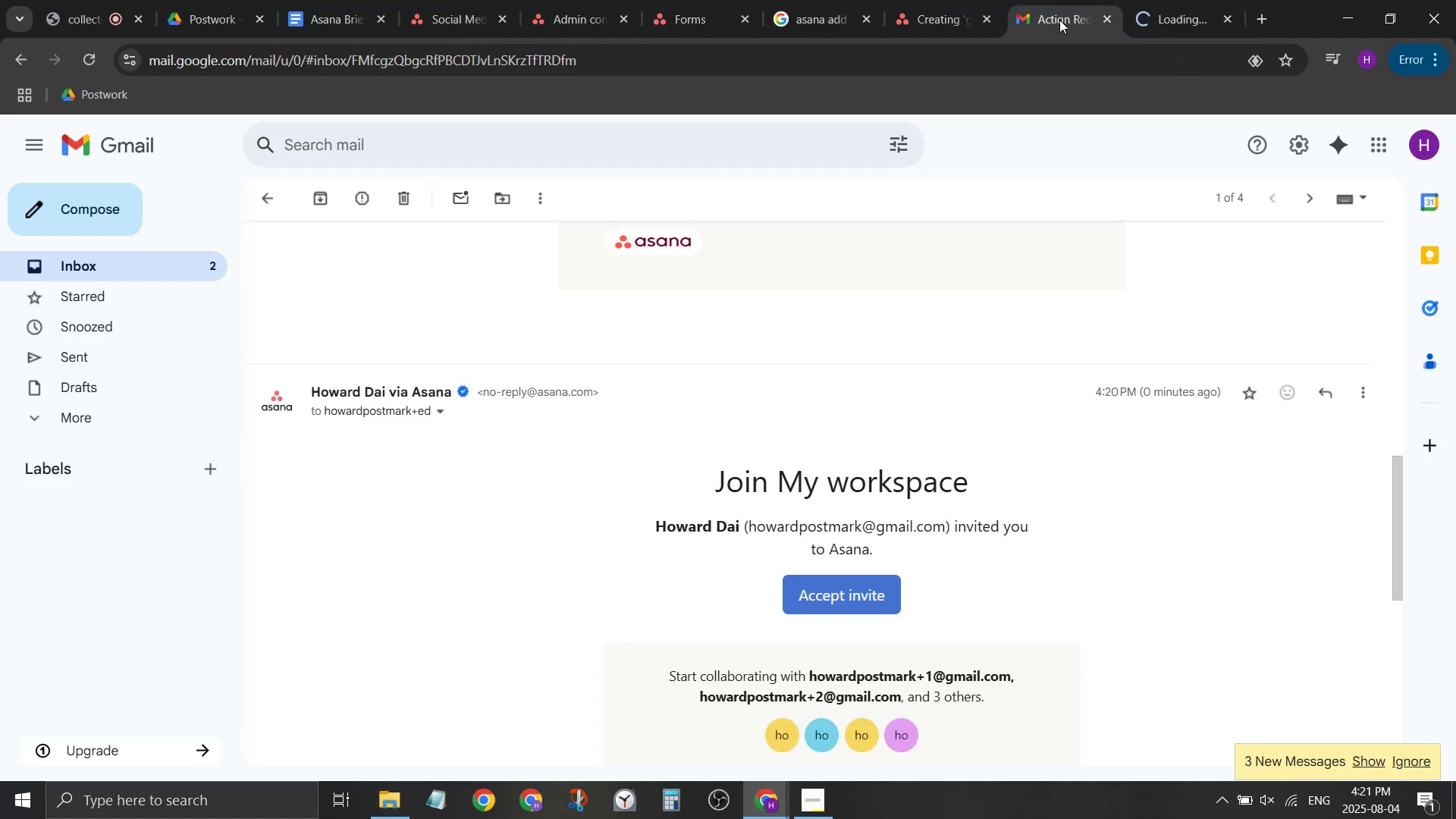 
scroll: coordinate [865, 571], scroll_direction: down, amount: 1.0
 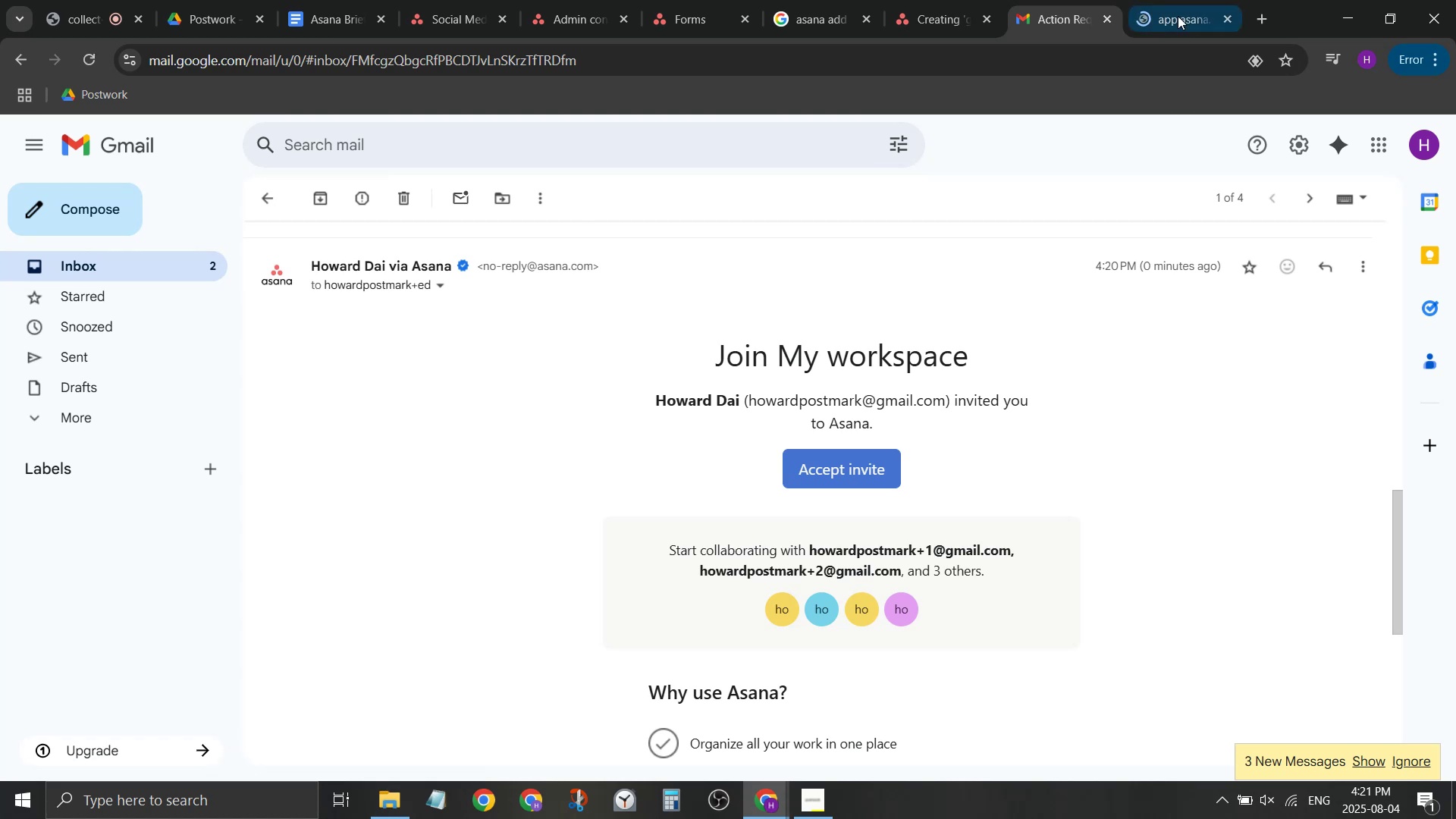 
left_click([1177, 1])
 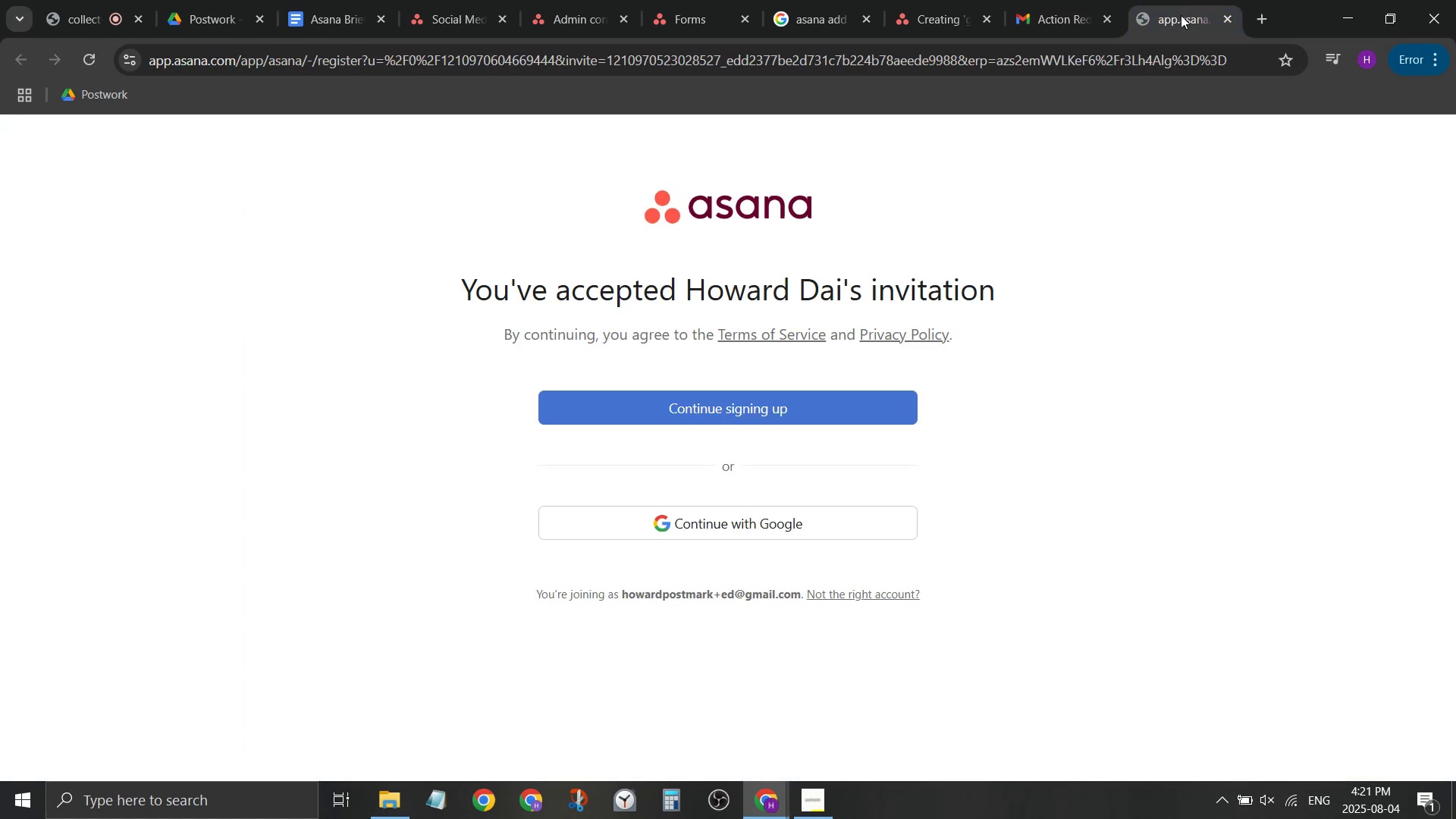 
middle_click([1182, 16])
 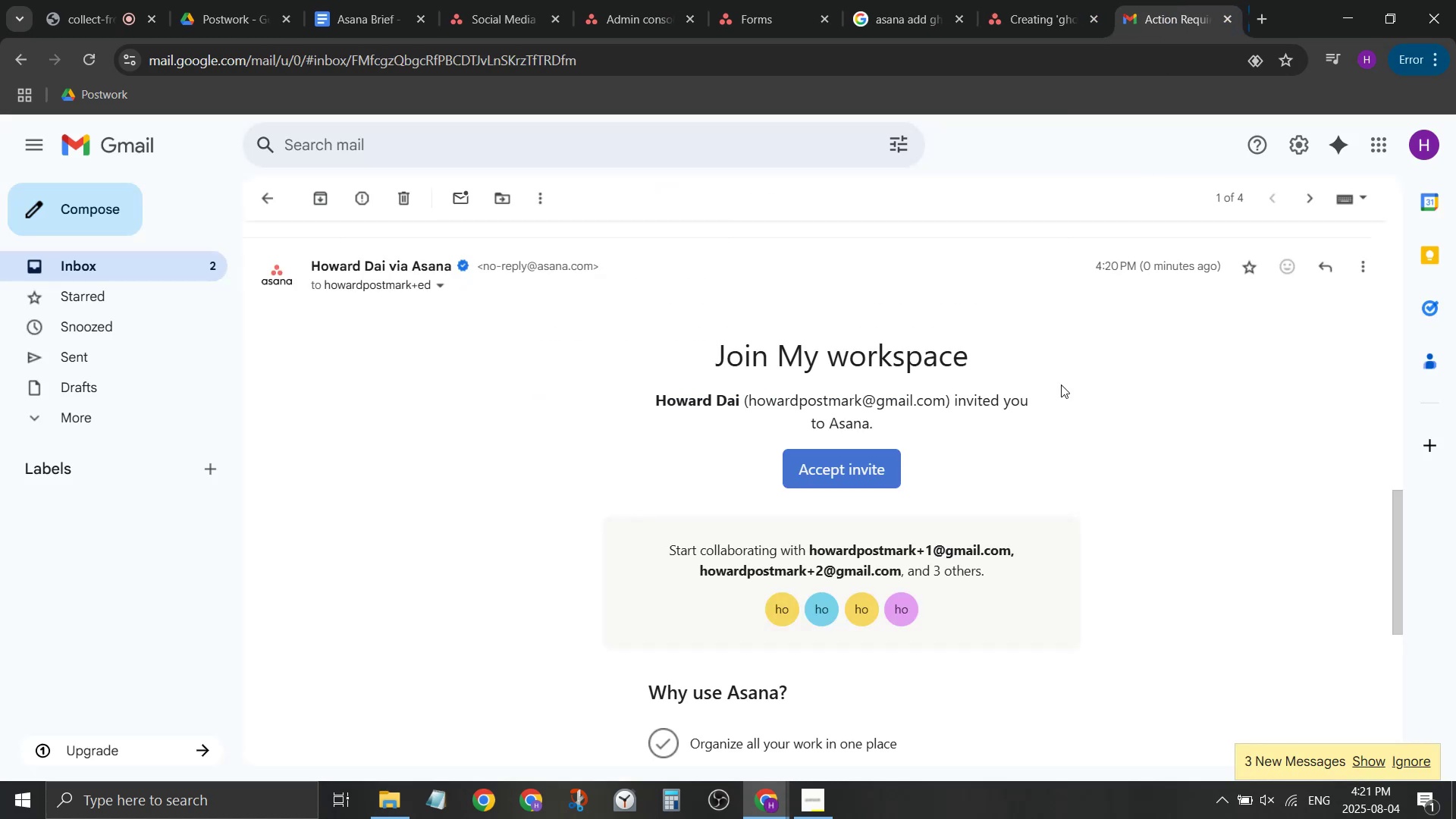 
scroll: coordinate [1018, 409], scroll_direction: none, amount: 0.0
 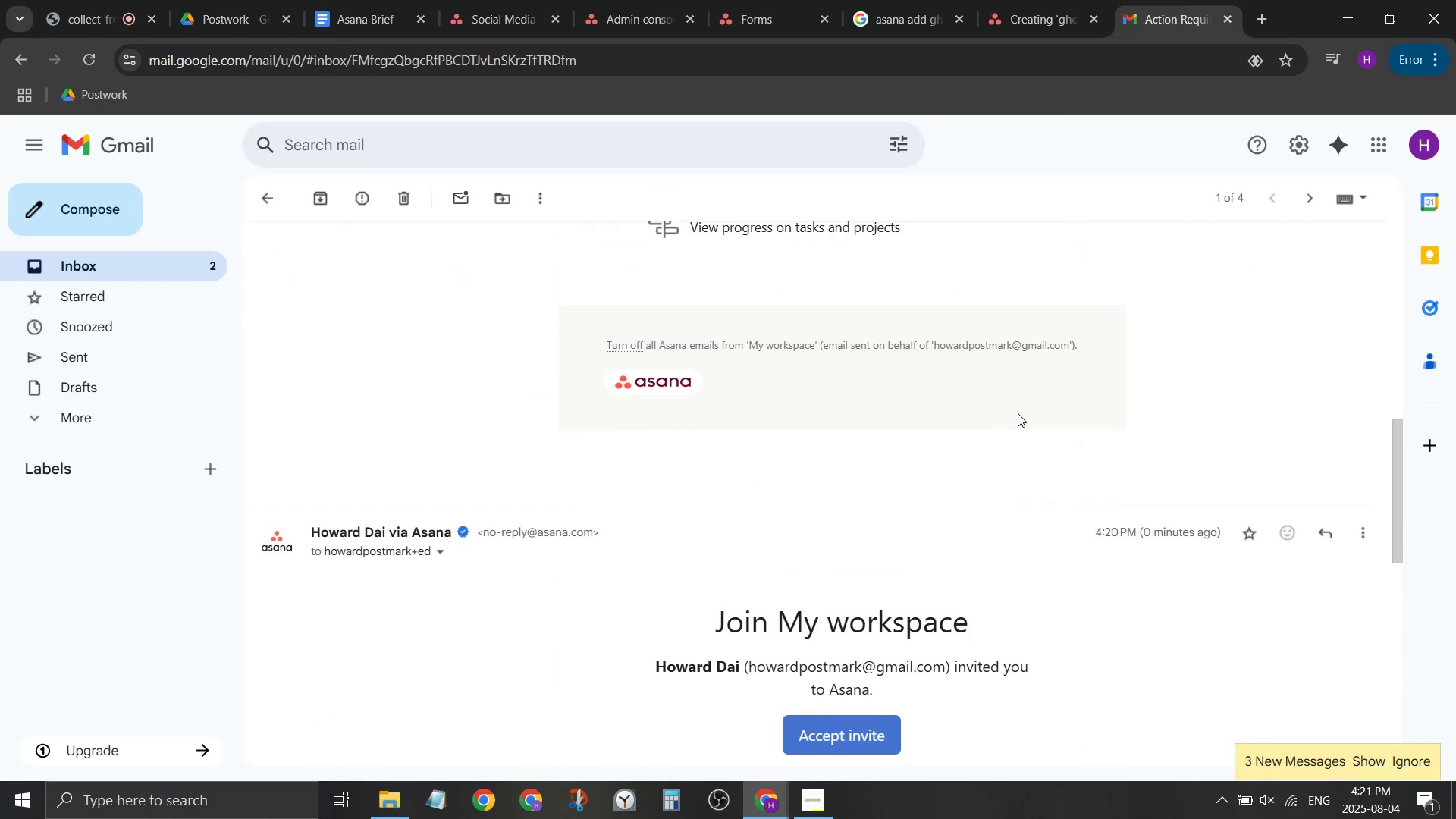 
scroll: coordinate [1019, 427], scroll_direction: down, amount: 1.0
 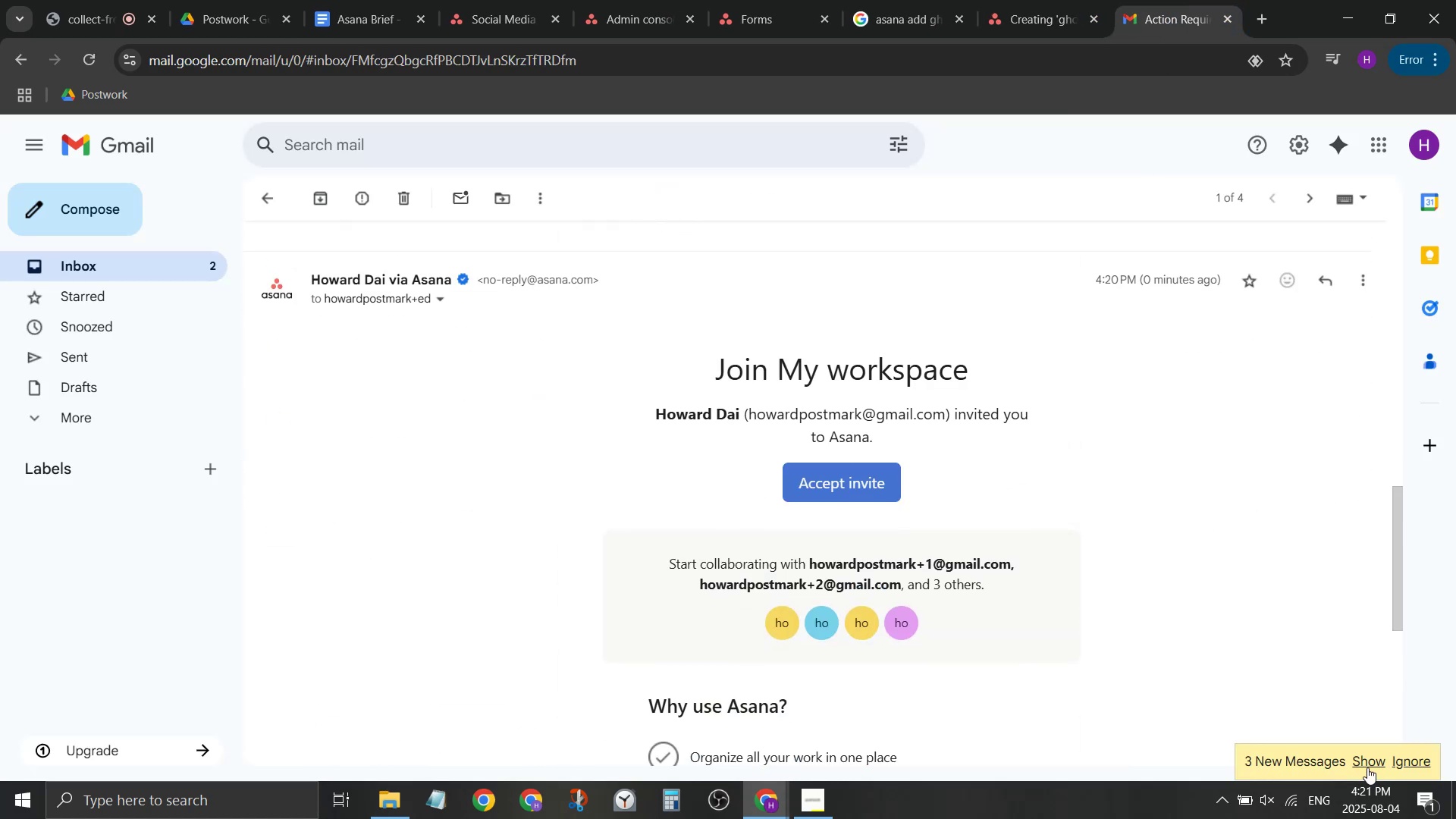 
left_click([1364, 767])
 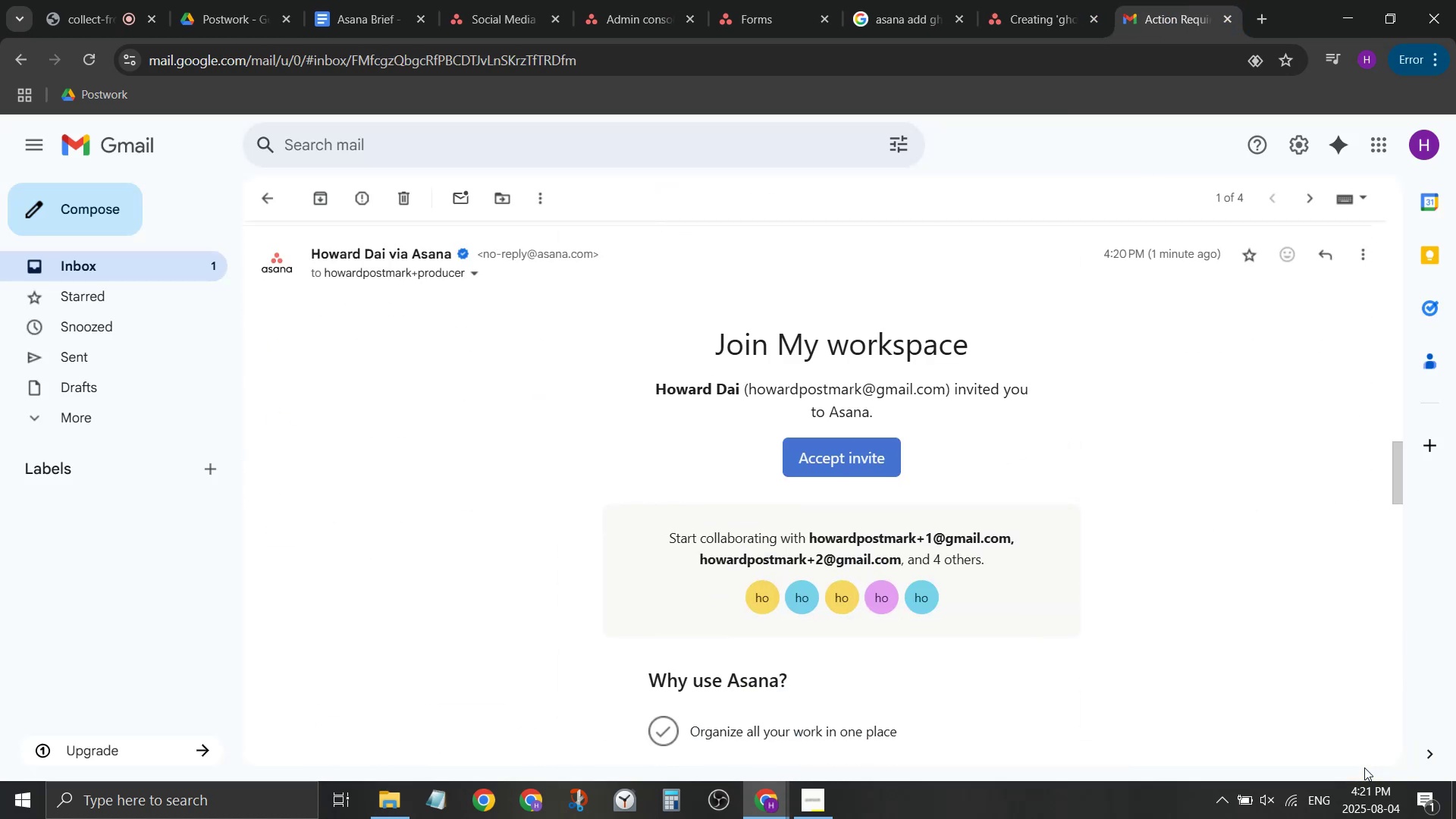 
scroll: coordinate [1075, 590], scroll_direction: none, amount: 0.0
 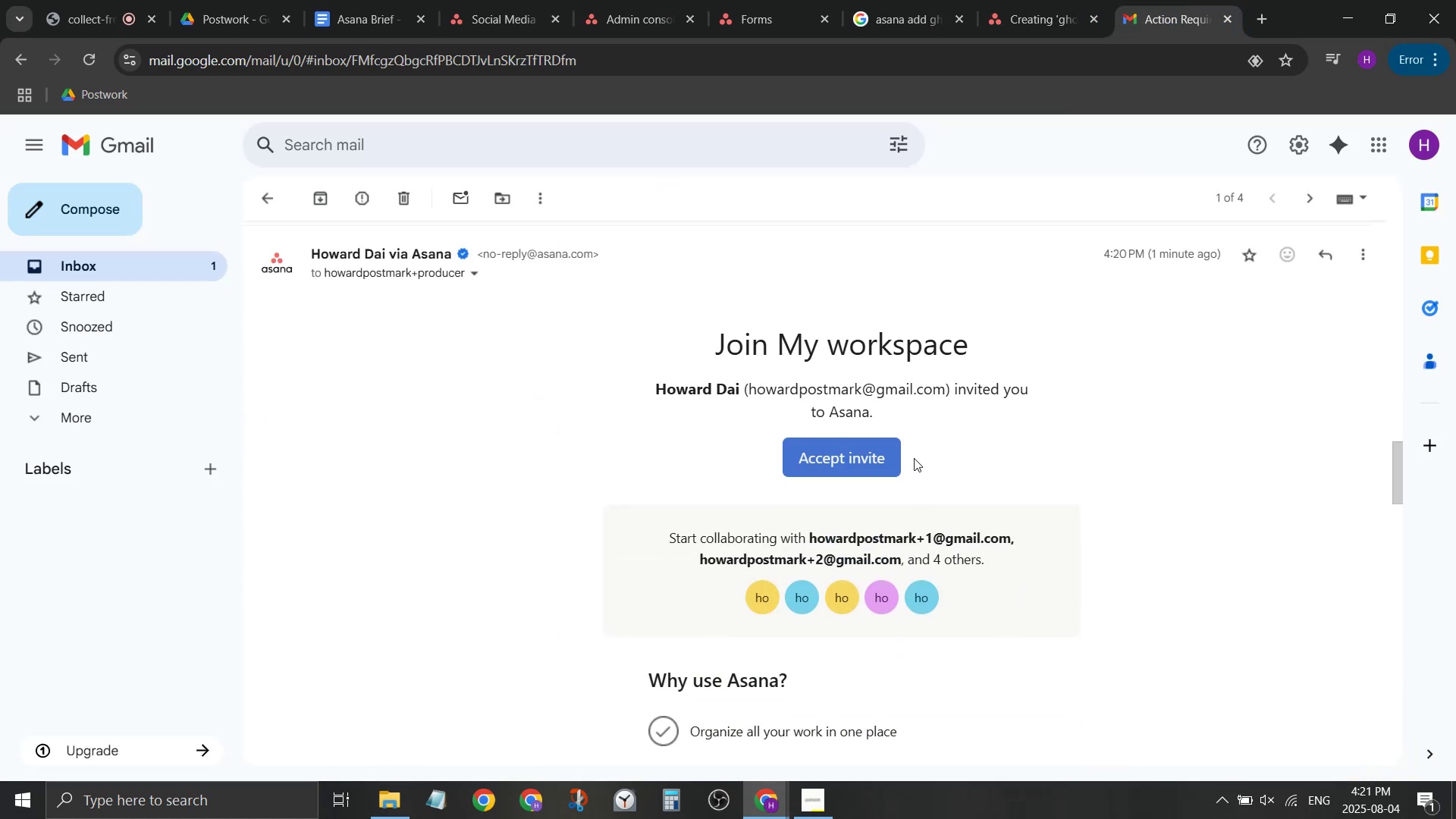 
left_click([892, 453])
 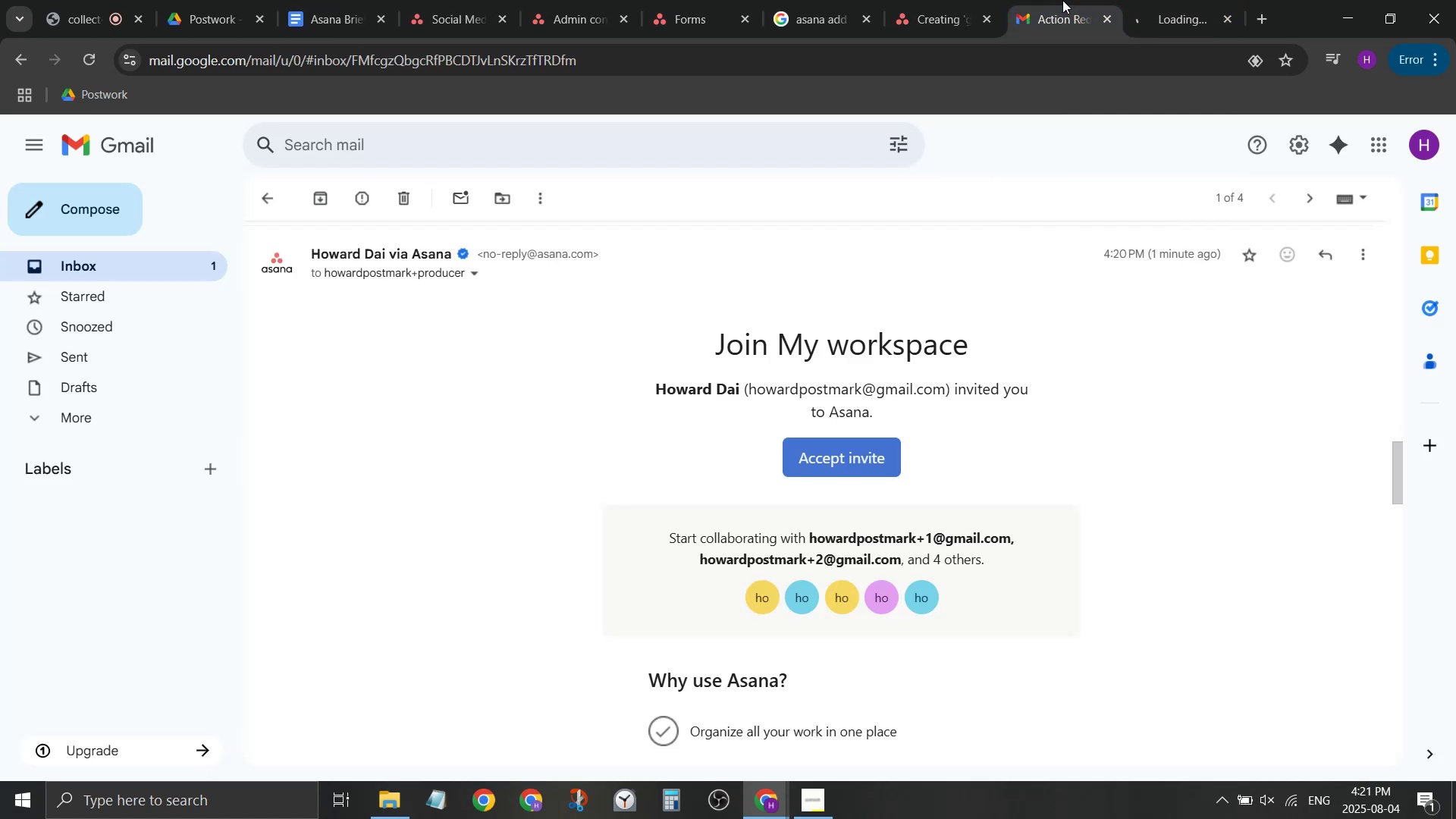 
scroll: coordinate [1036, 234], scroll_direction: down, amount: 6.0
 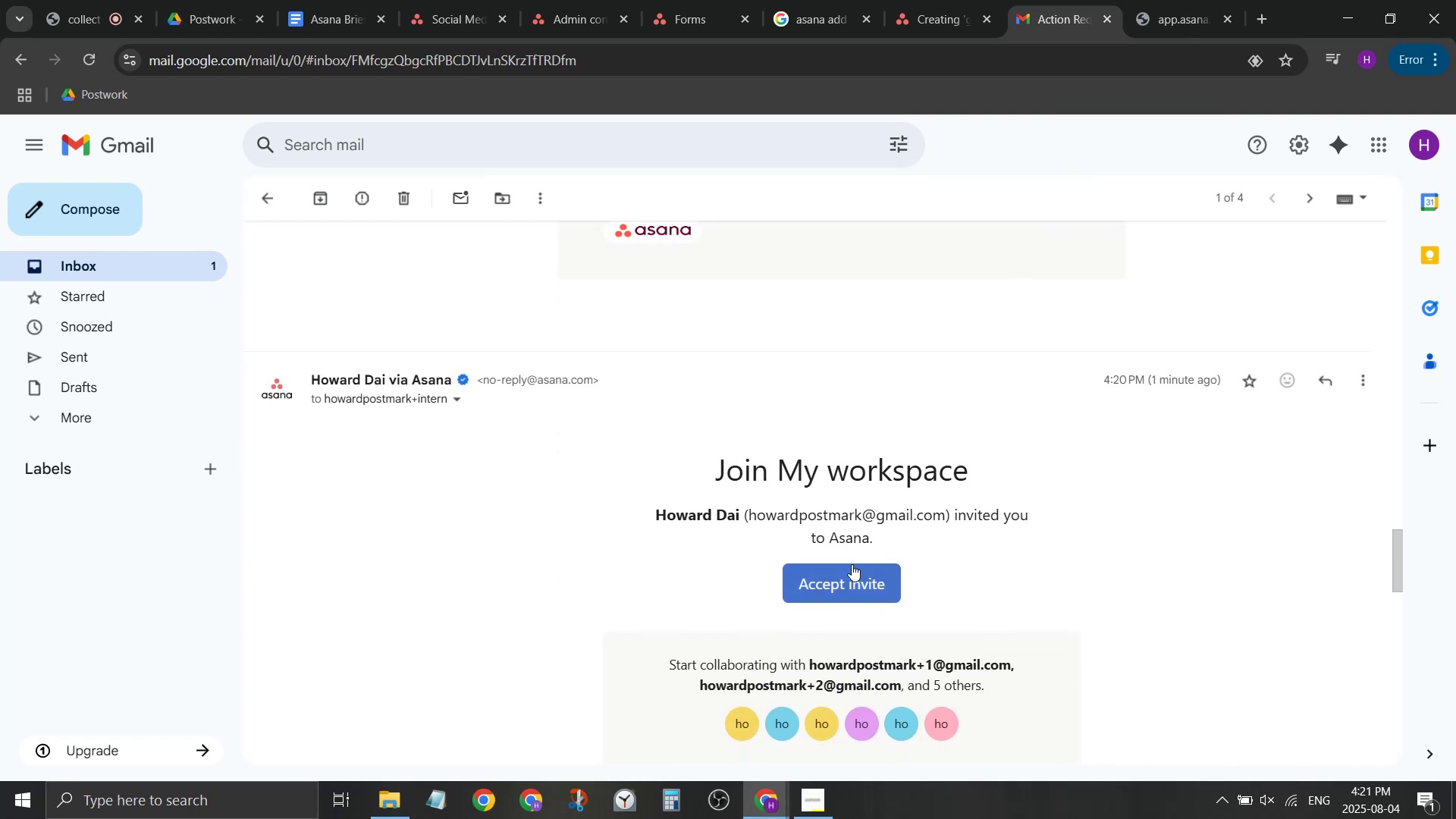 
left_click([849, 576])
 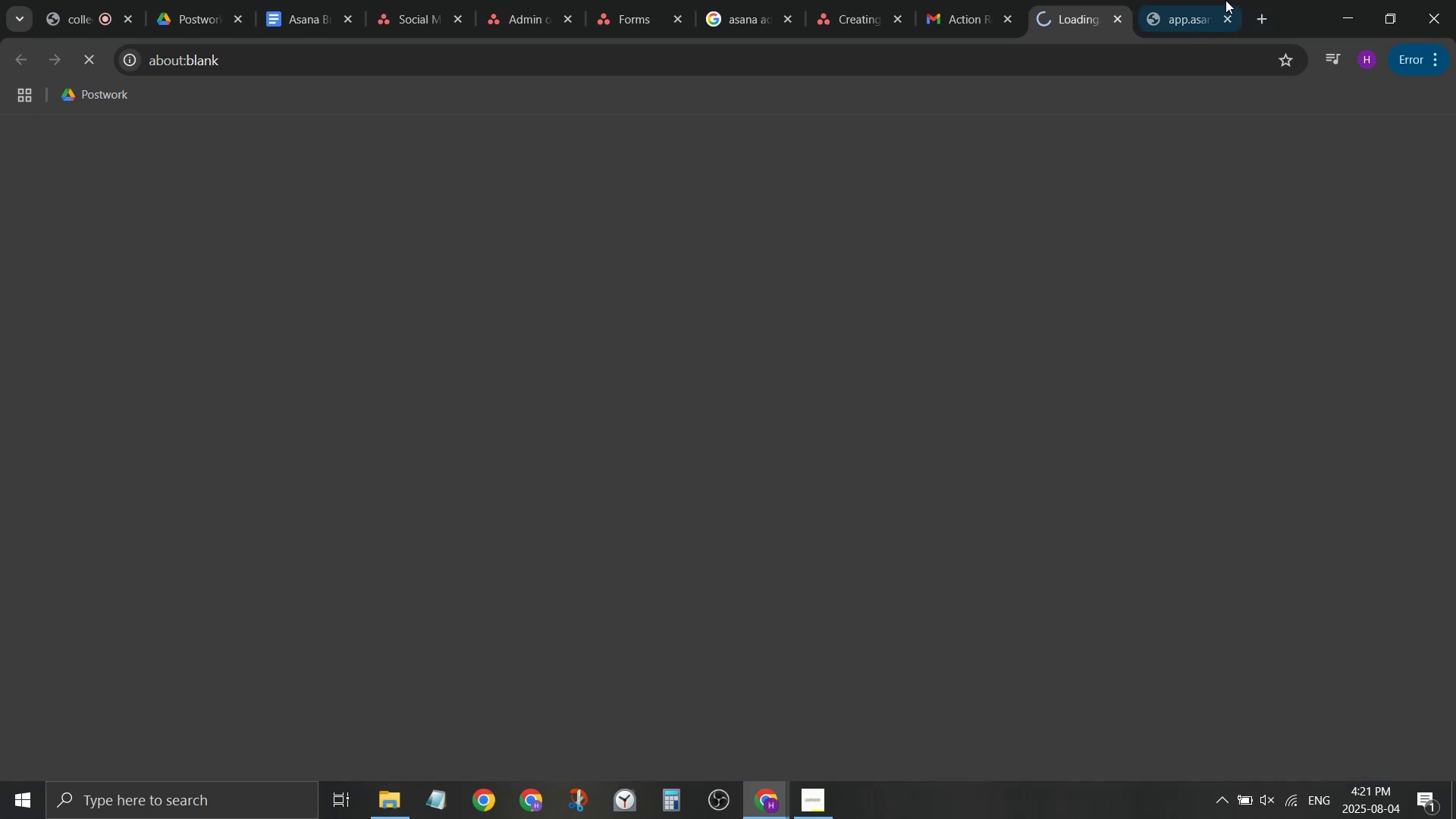 
middle_click([1223, 1])
 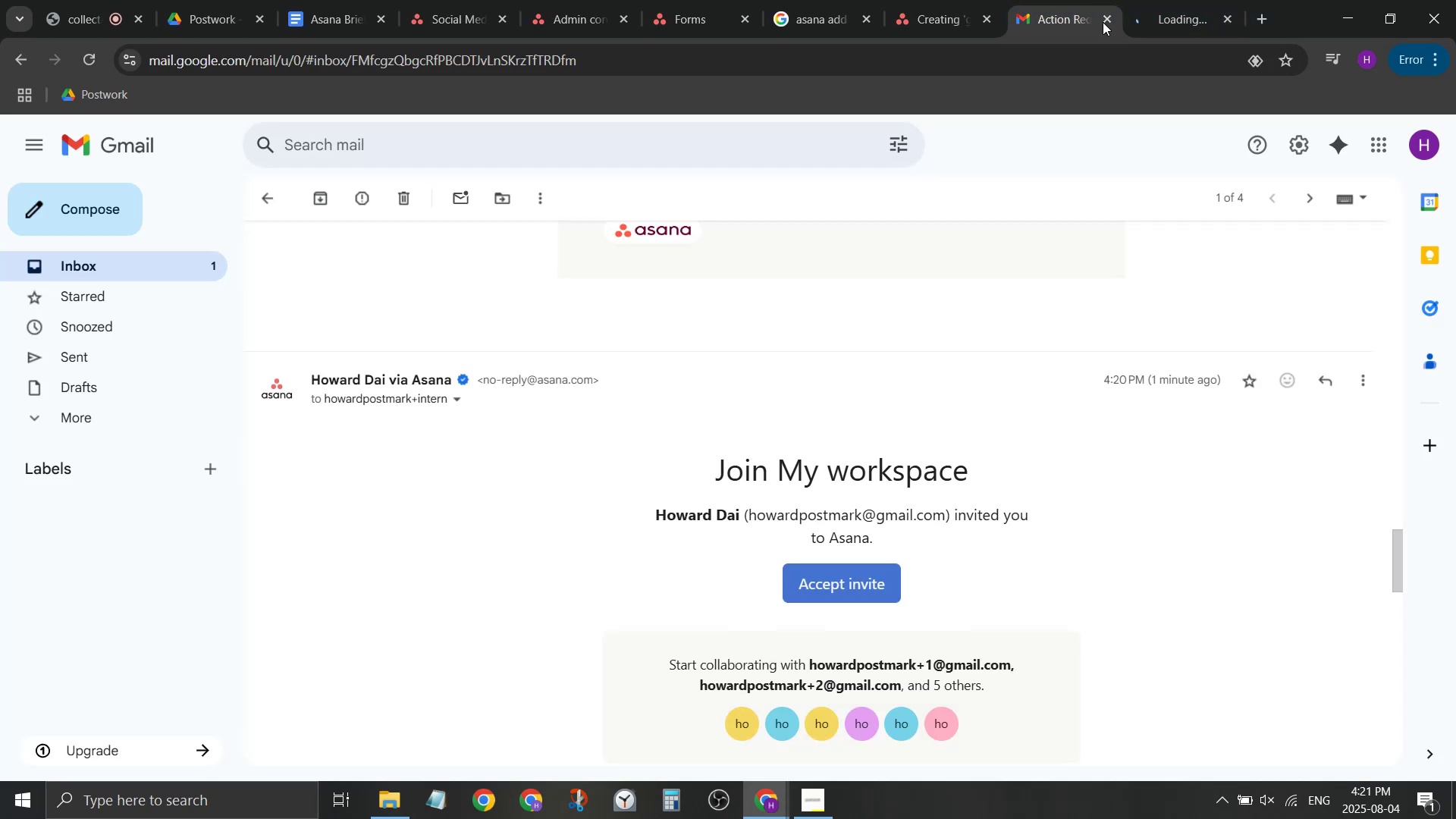 
scroll: coordinate [1042, 405], scroll_direction: down, amount: 8.0
 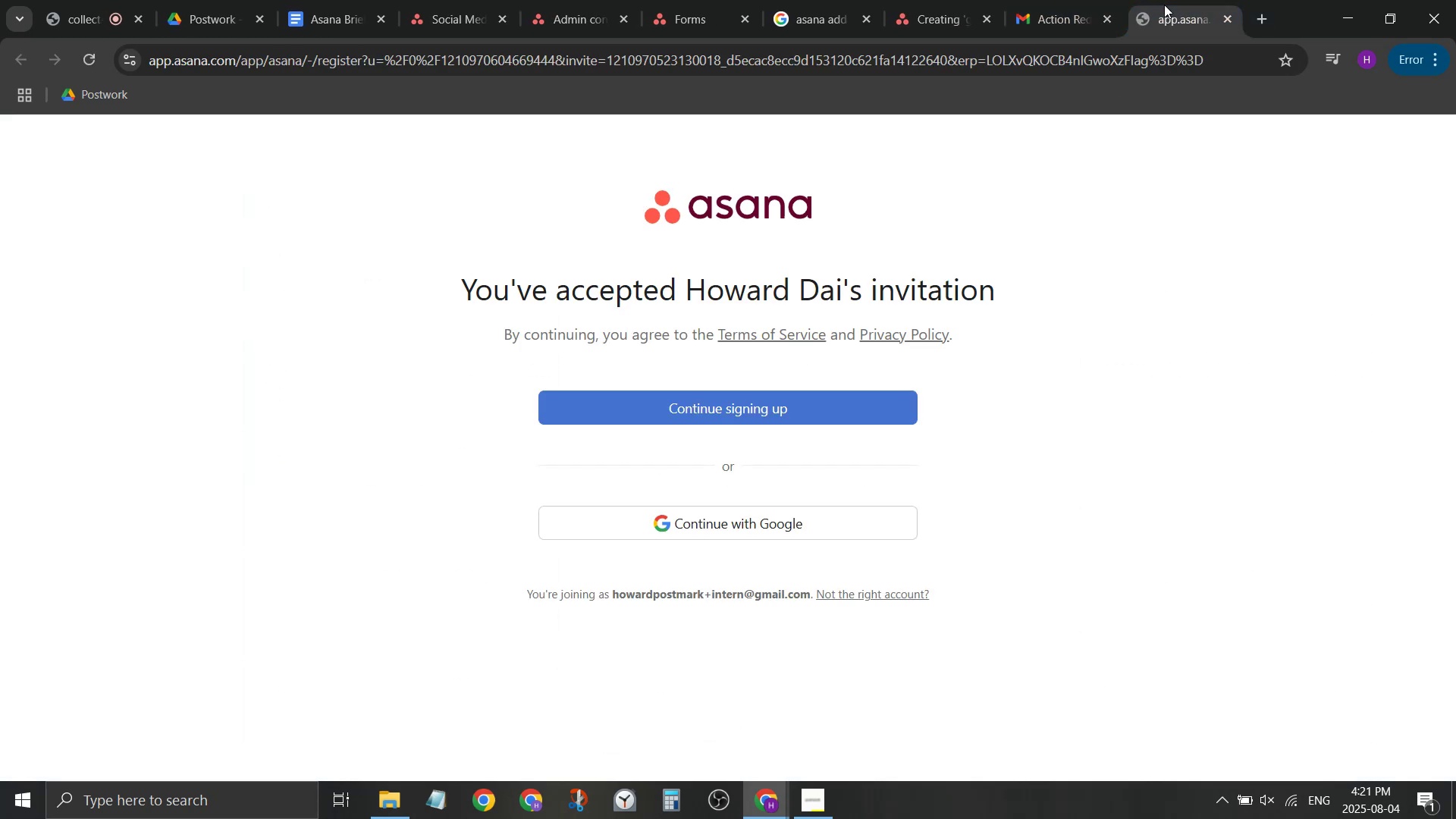 
middle_click([1179, 11])
 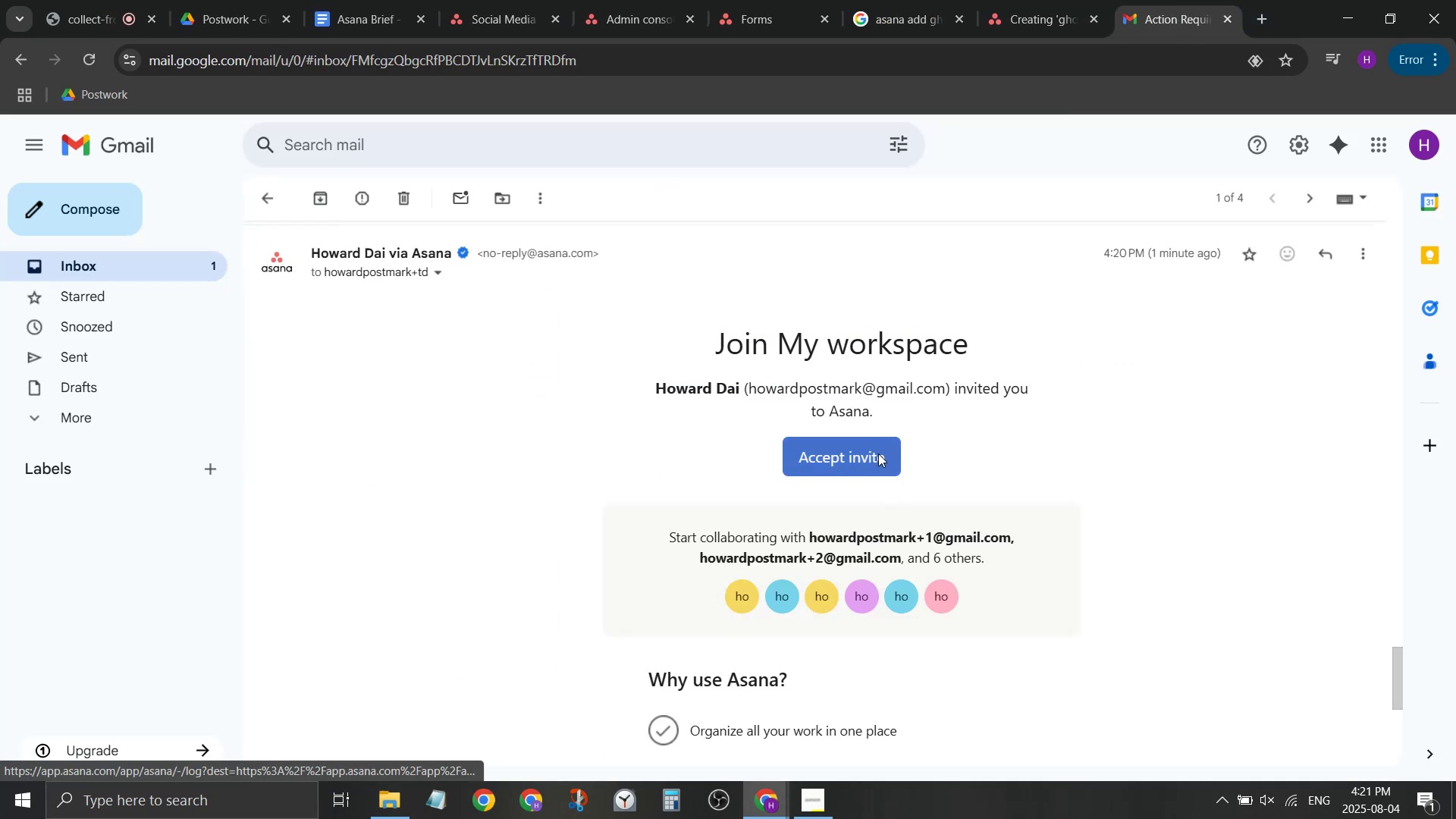 
scroll: coordinate [877, 456], scroll_direction: down, amount: 2.0
 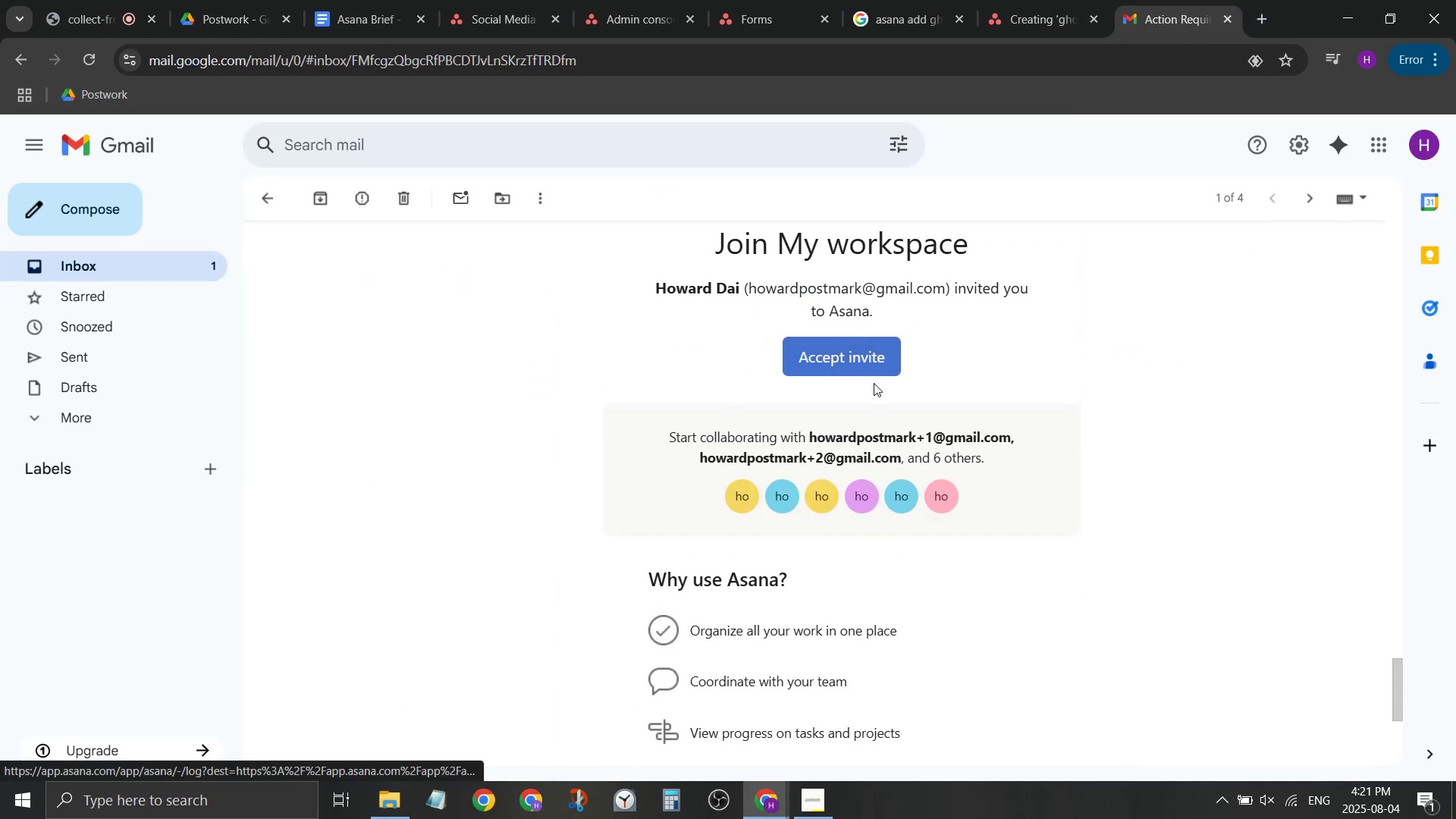 
left_click([872, 349])
 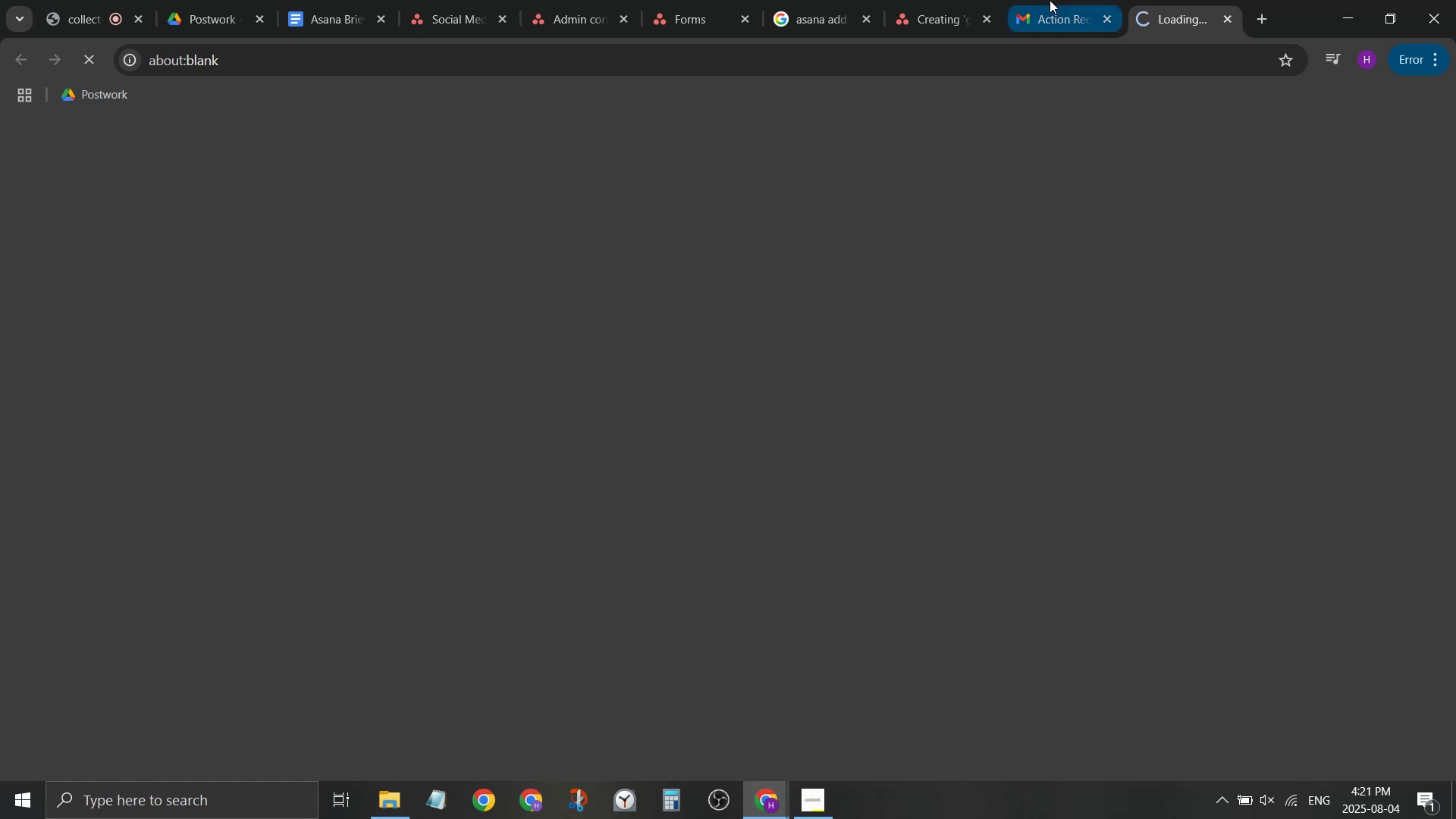 
left_click([1052, 0])
 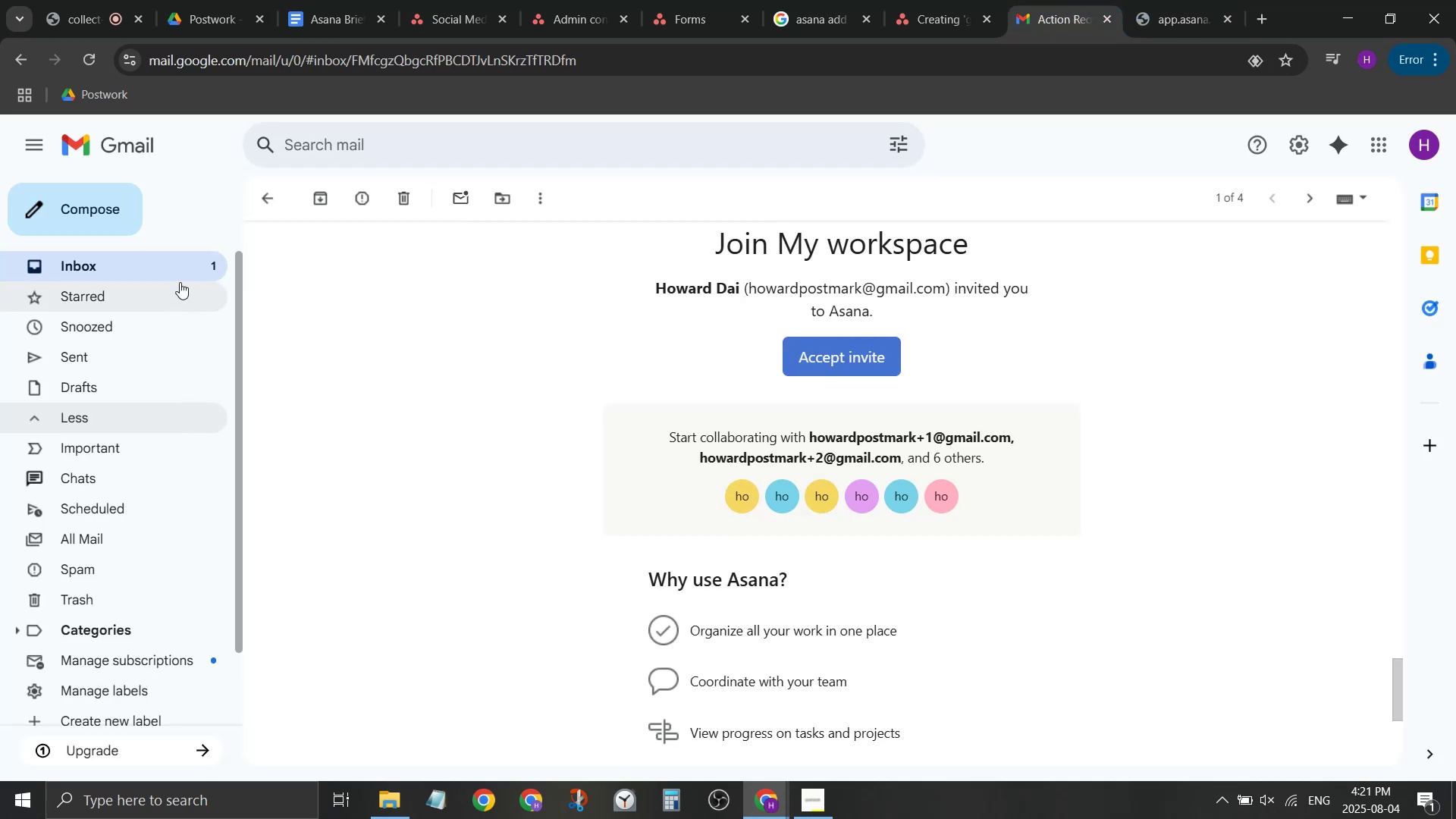 
left_click([181, 271])
 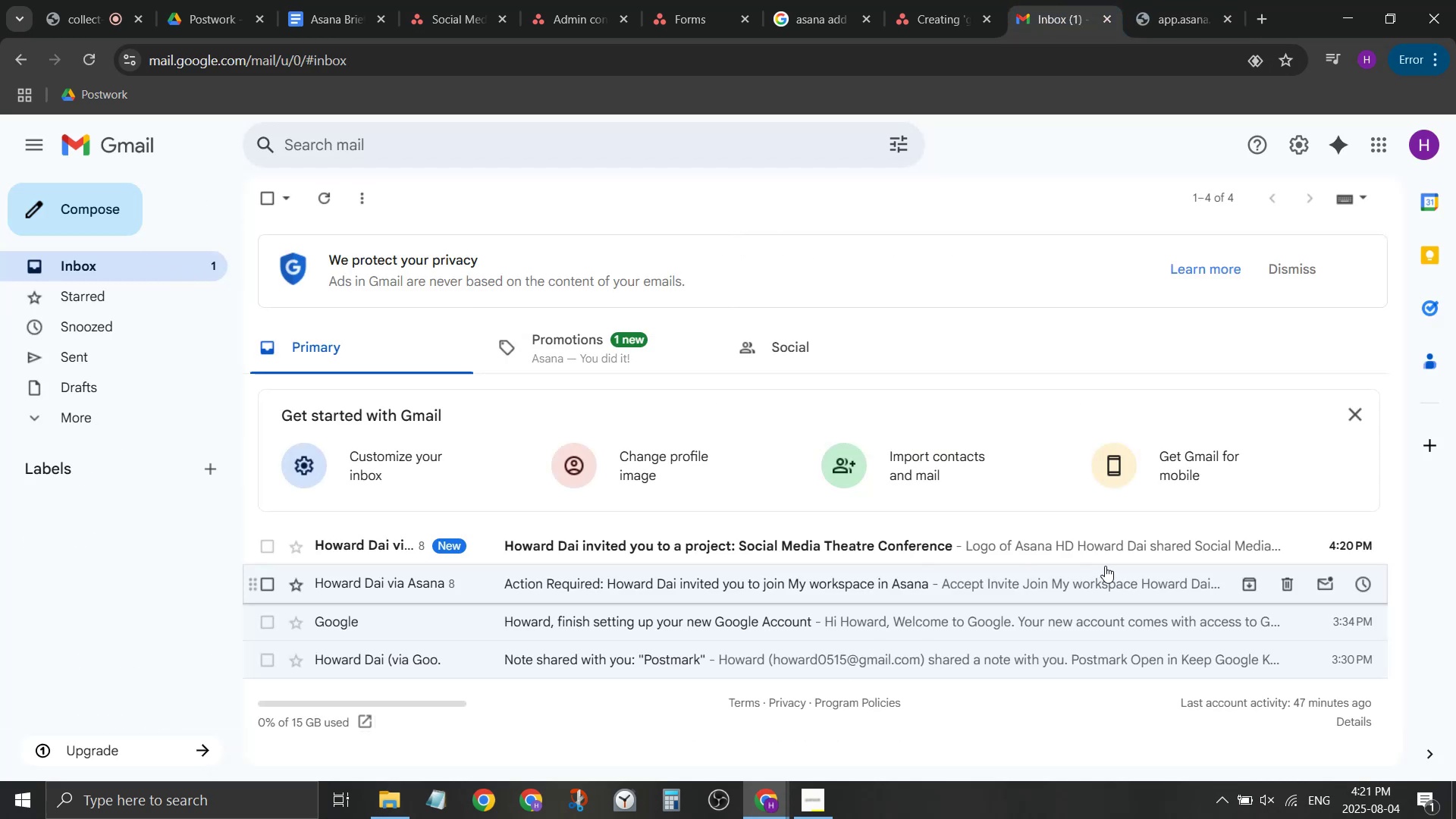 
left_click([1106, 544])
 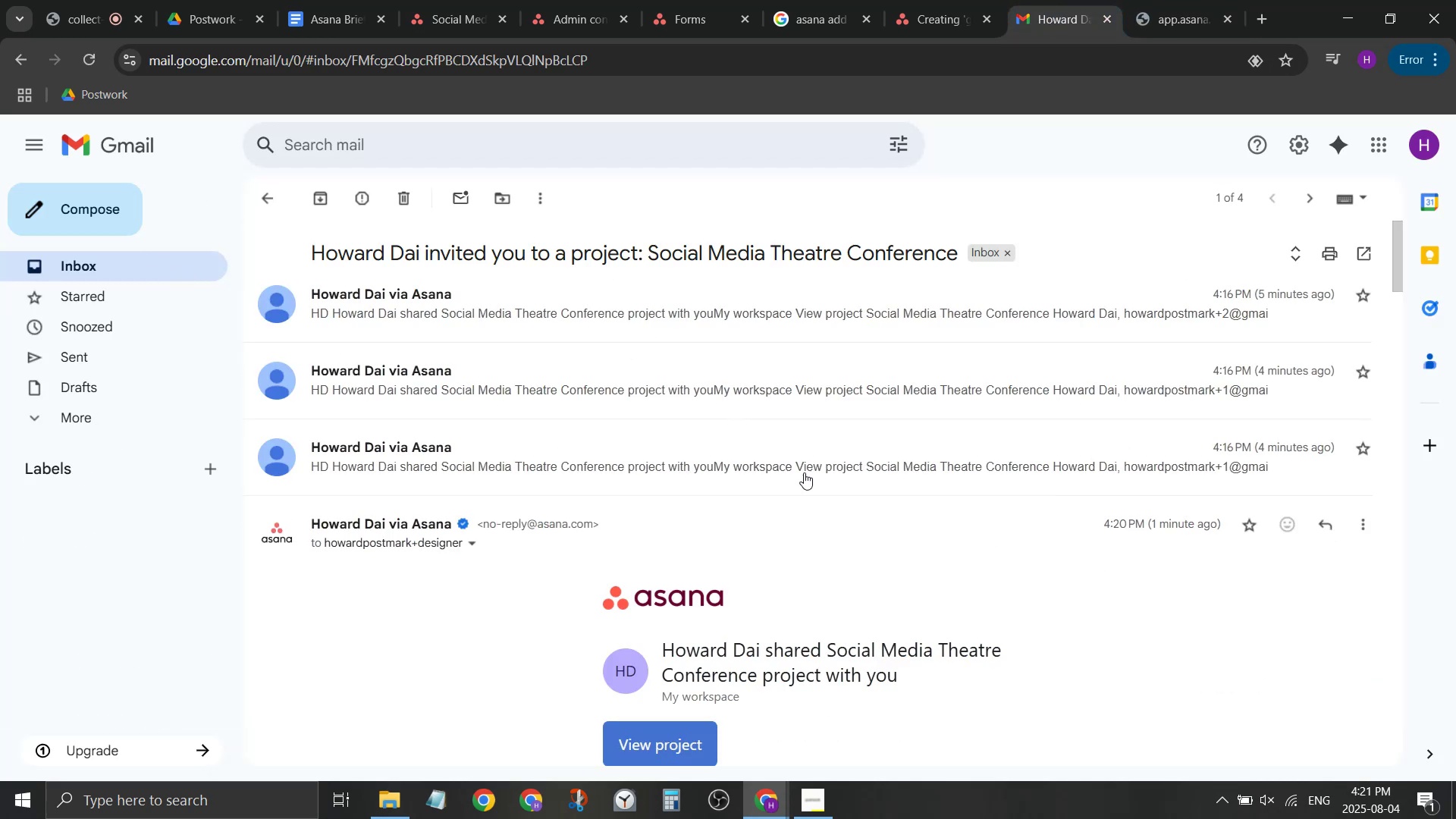 
scroll: coordinate [762, 469], scroll_direction: down, amount: 6.0
 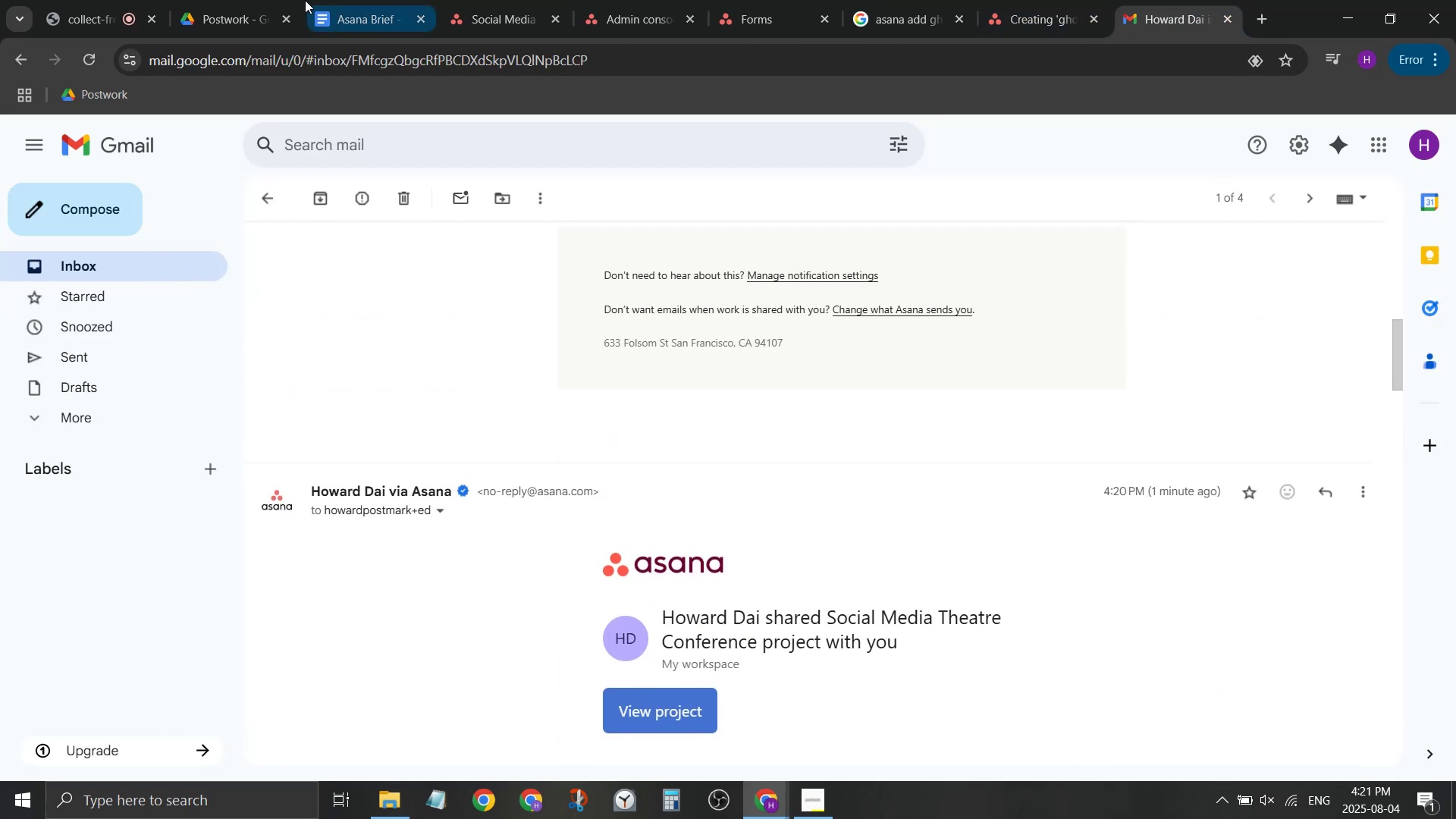 
left_click([508, 0])
 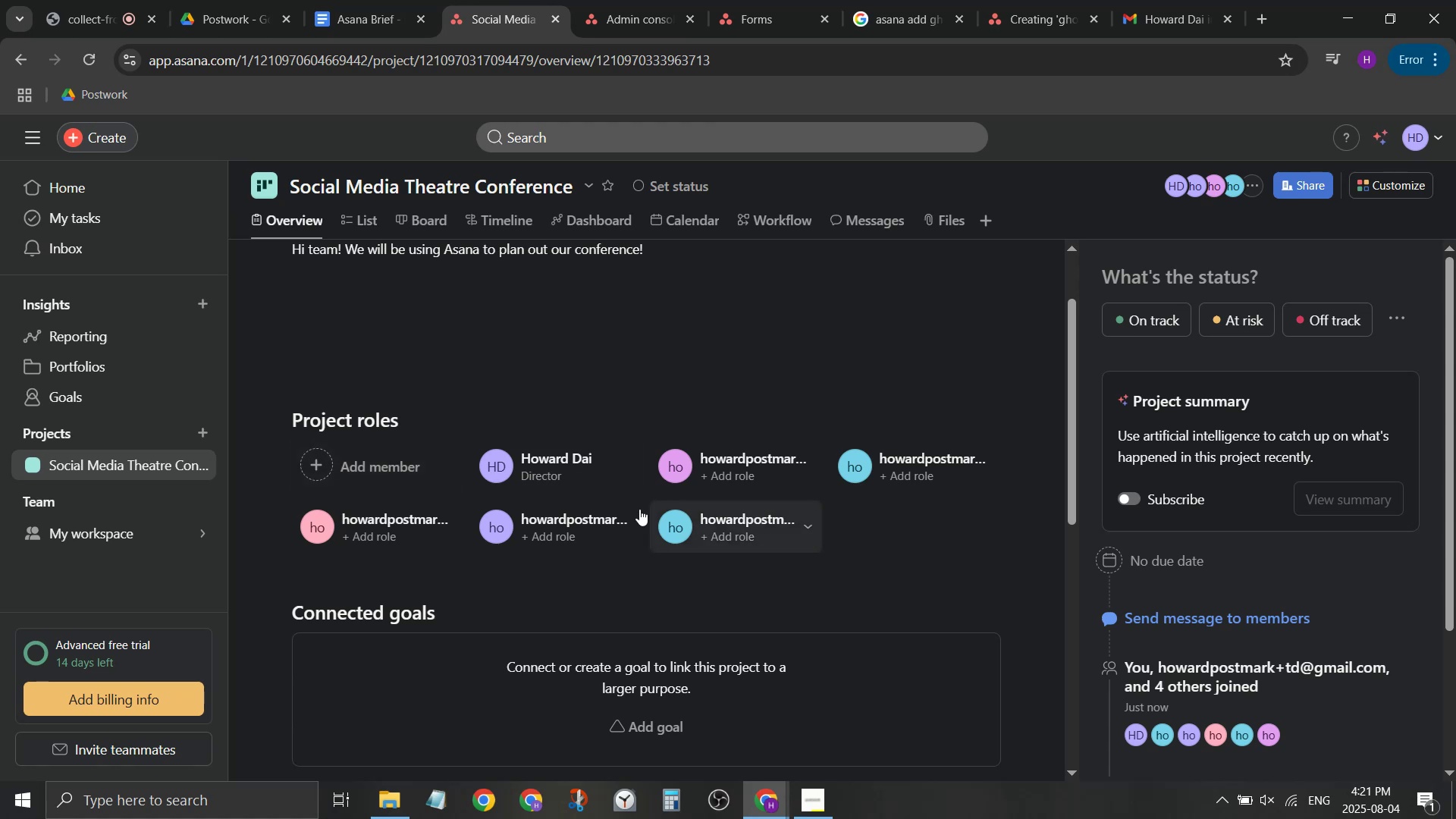 
left_click([118, 467])
 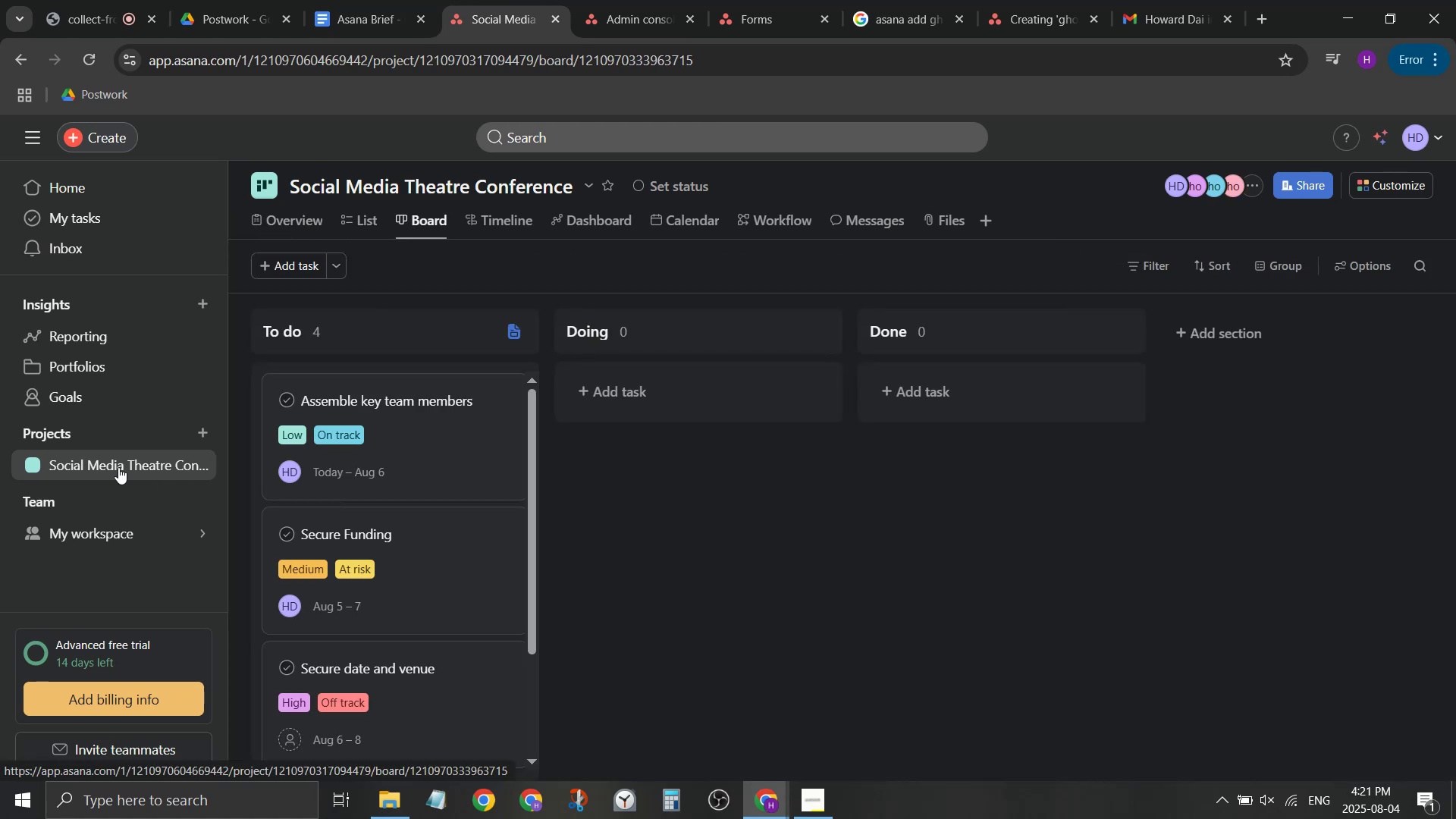 
left_click([139, 524])
 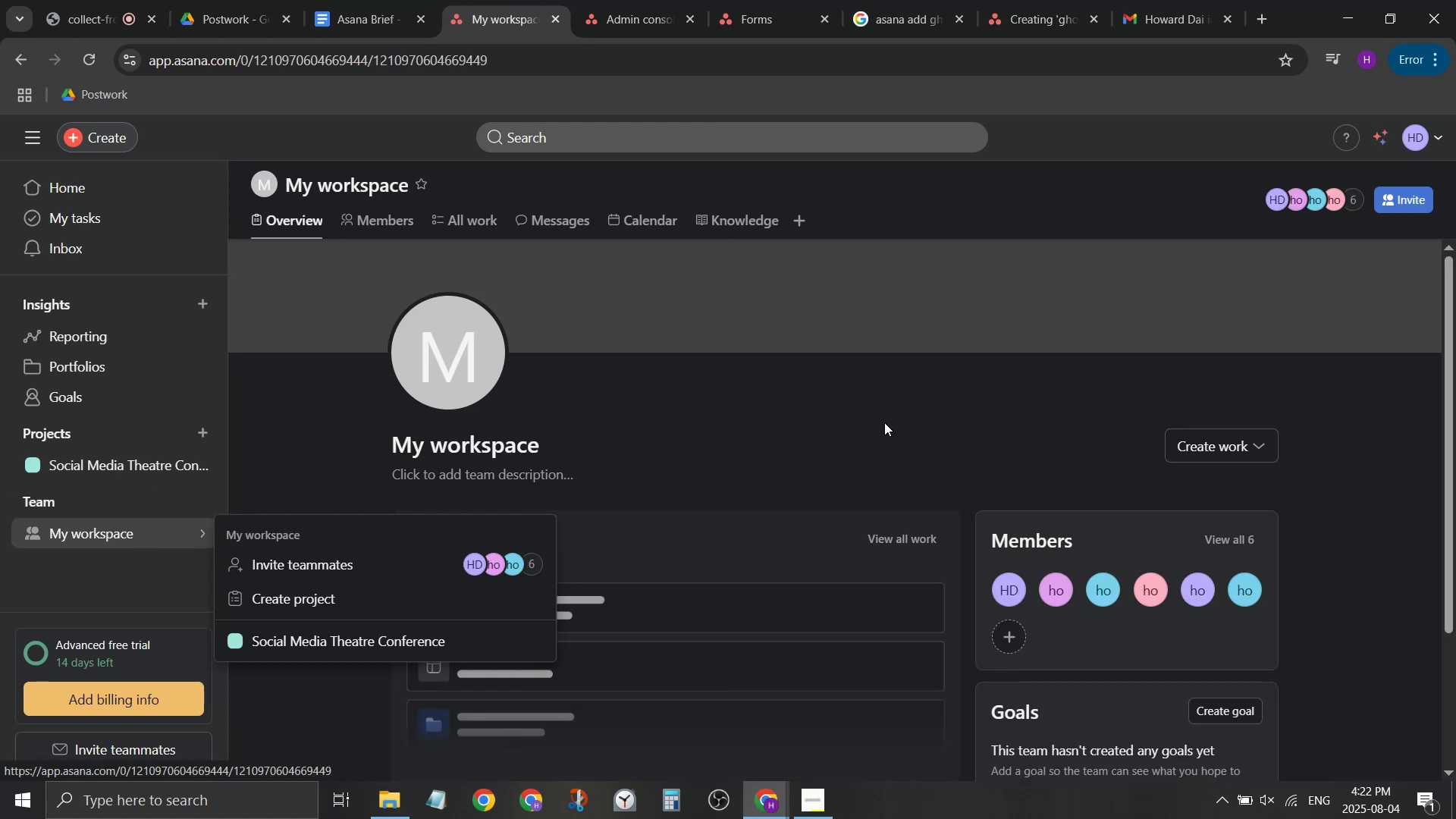 
scroll: coordinate [852, 410], scroll_direction: down, amount: 1.0
 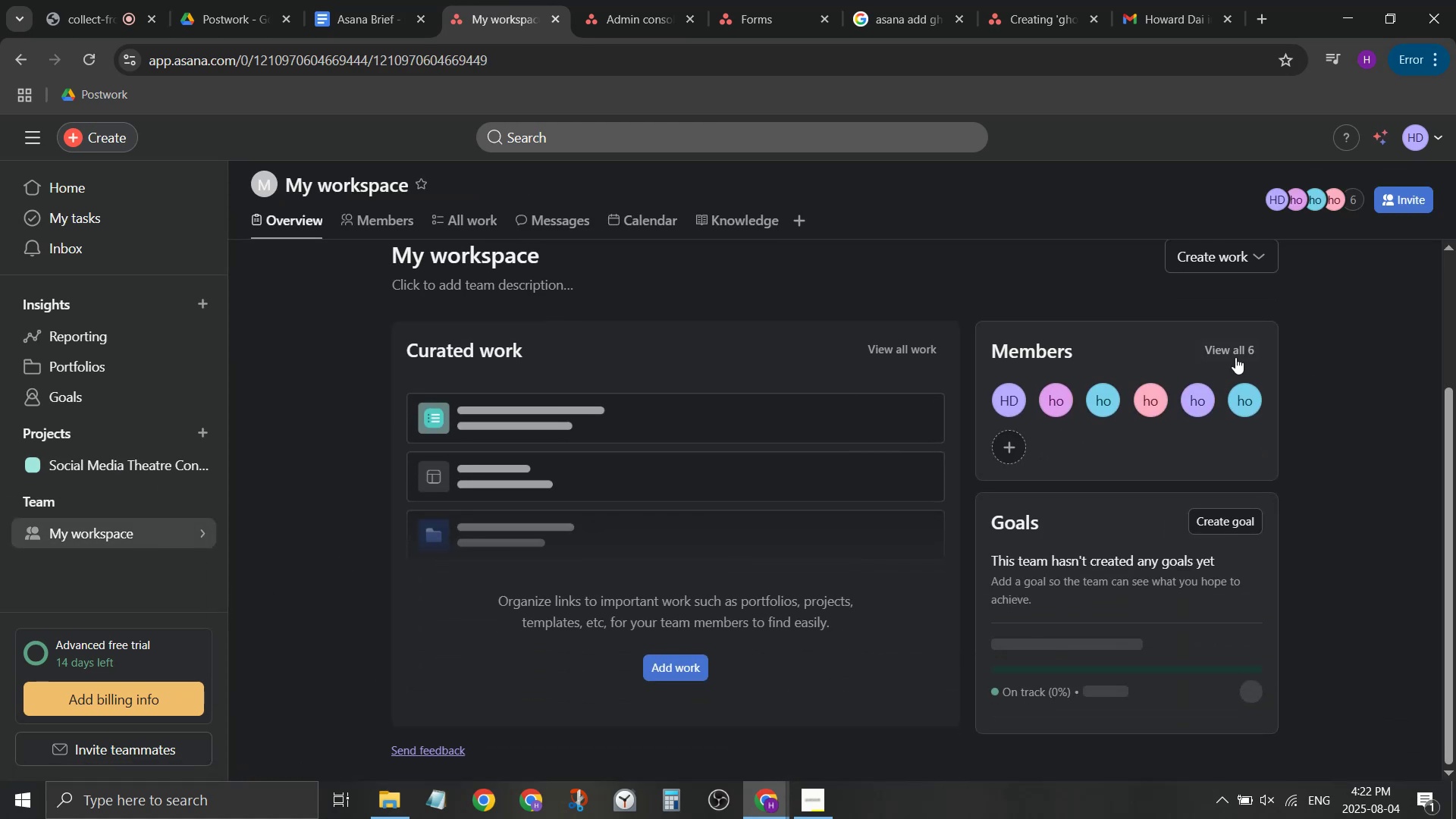 
left_click([1233, 354])
 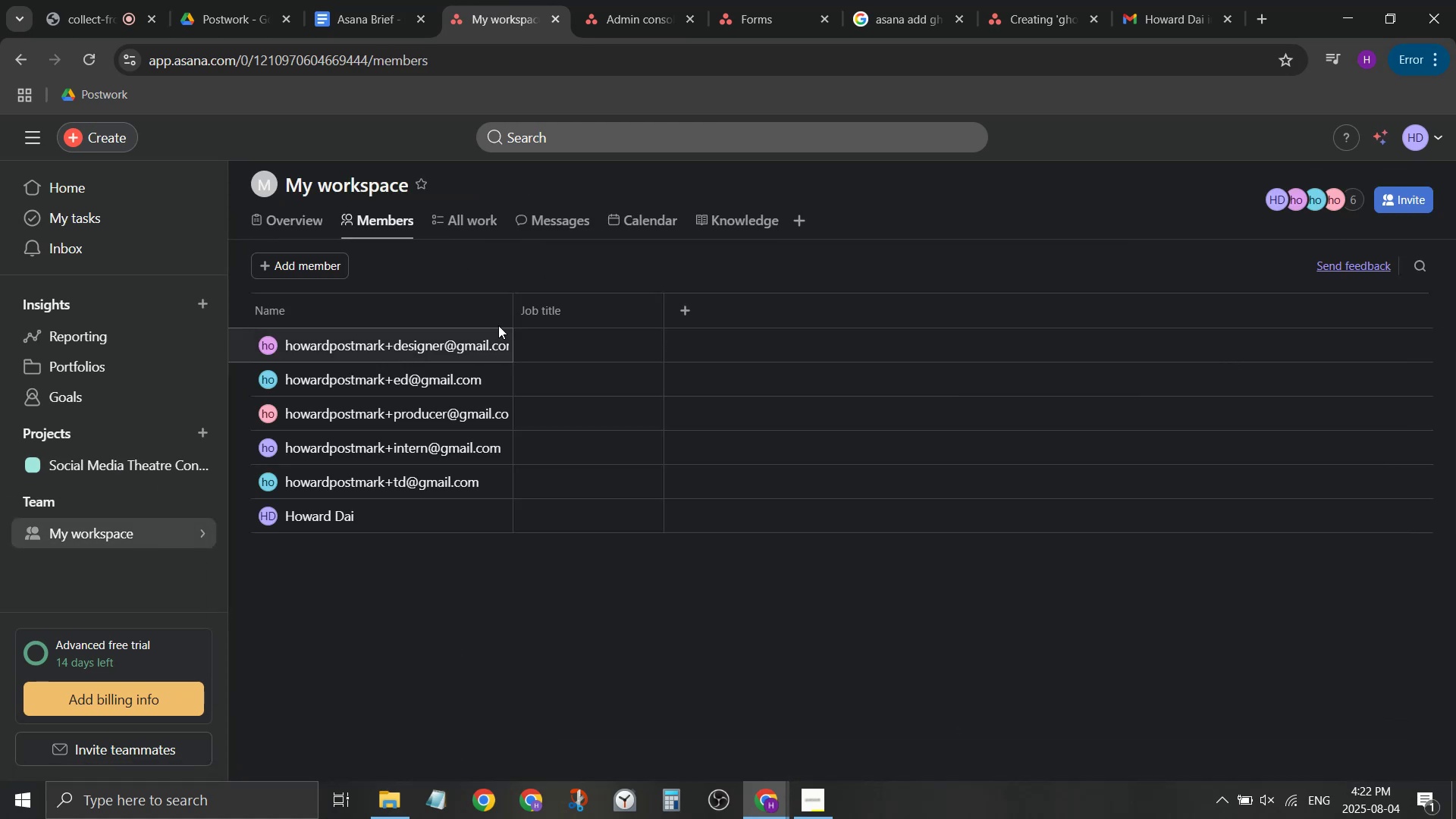 
left_click_drag(start_coordinate=[511, 310], to_coordinate=[601, 321])
 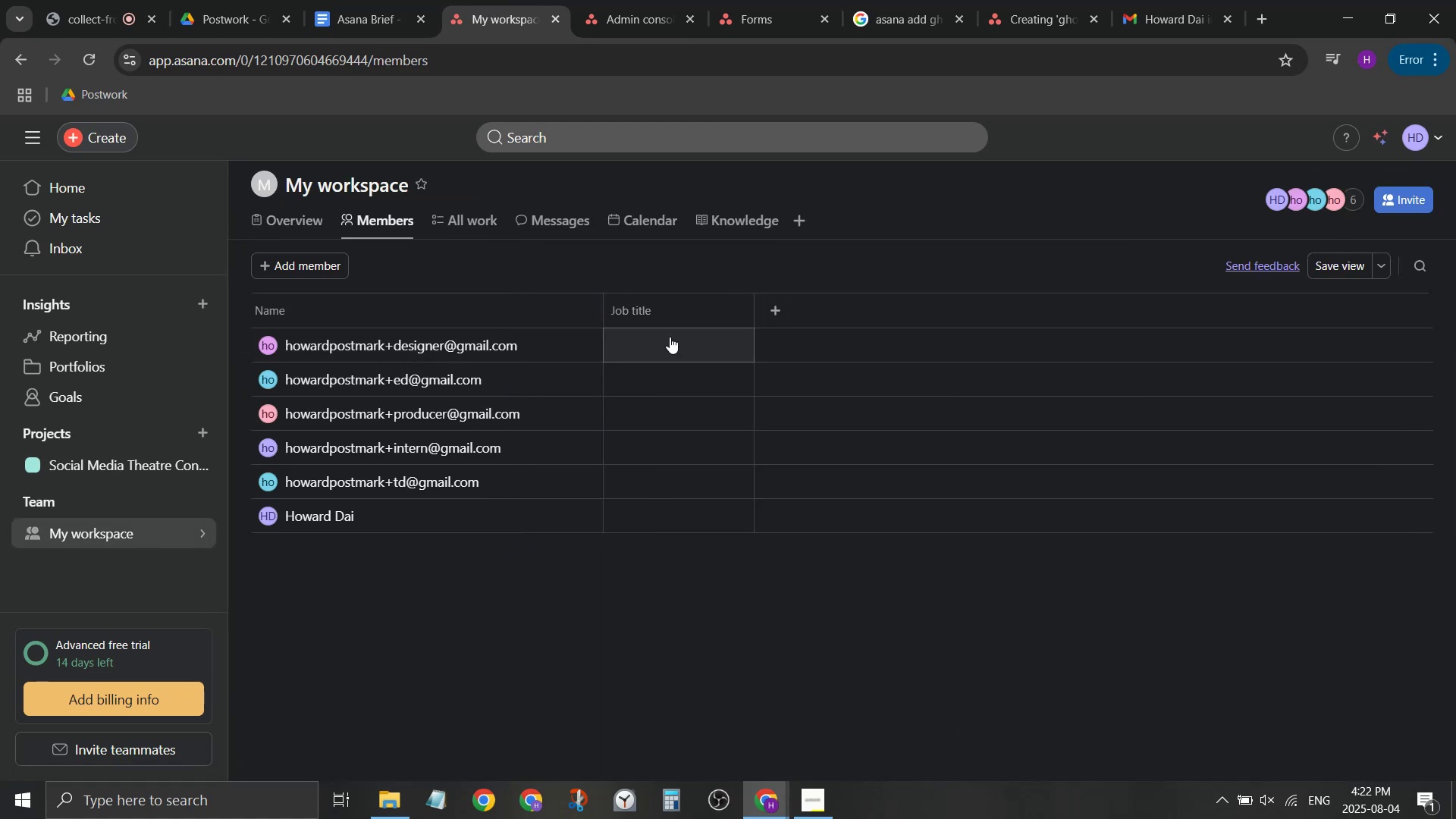 
left_click([717, 333])
 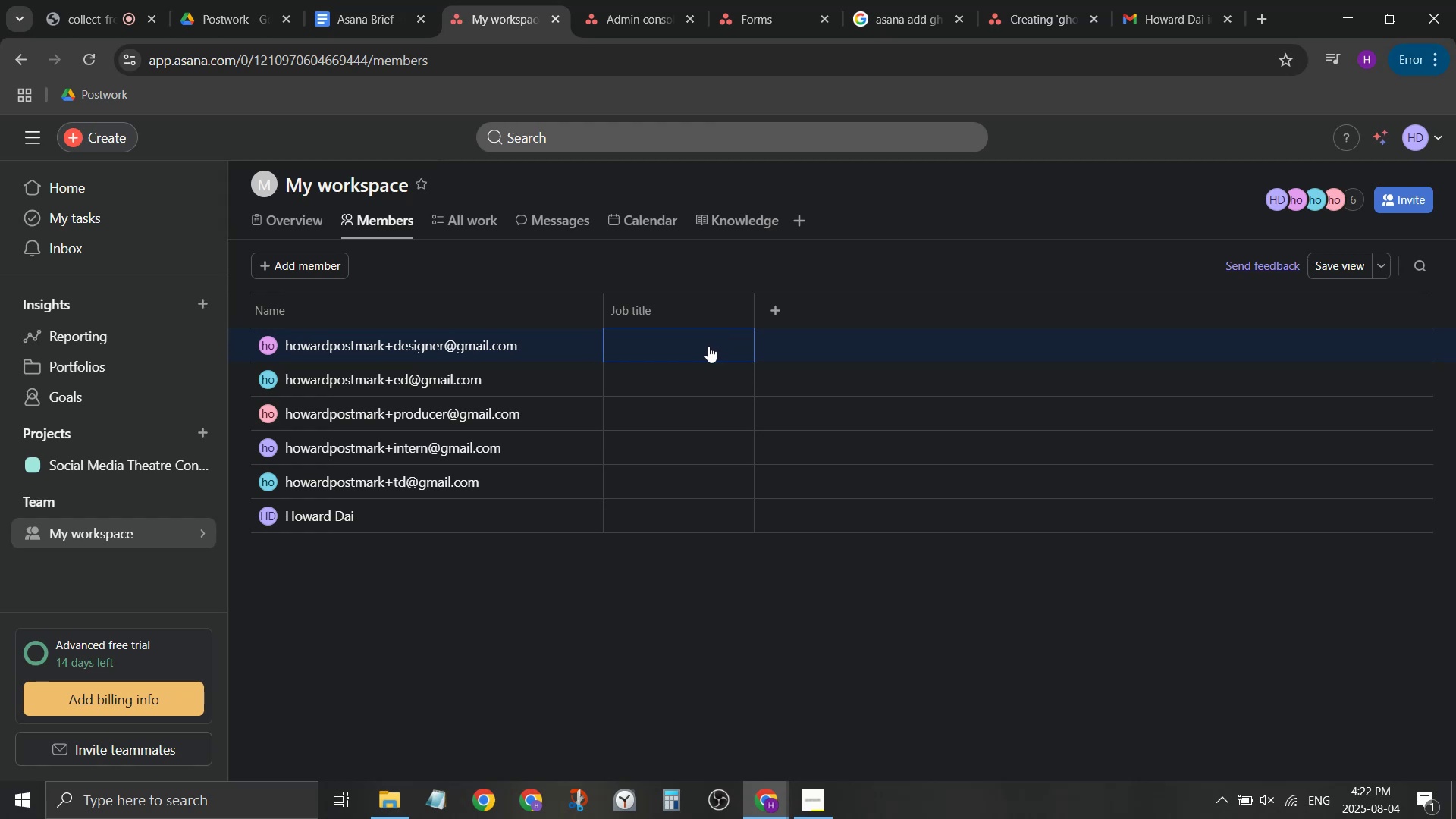 
type(De)
 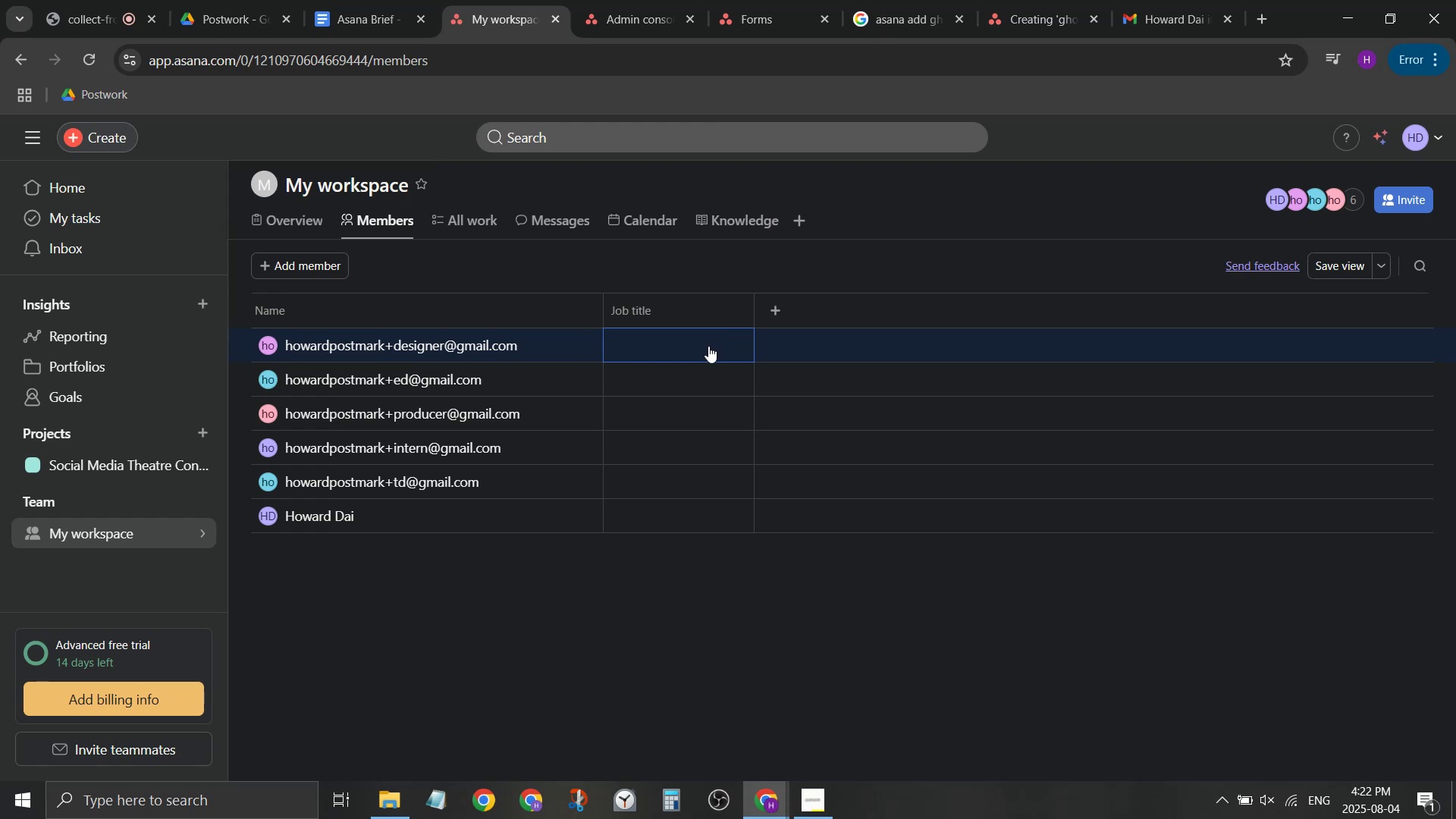 
scroll: coordinate [708, 346], scroll_direction: none, amount: 0.0
 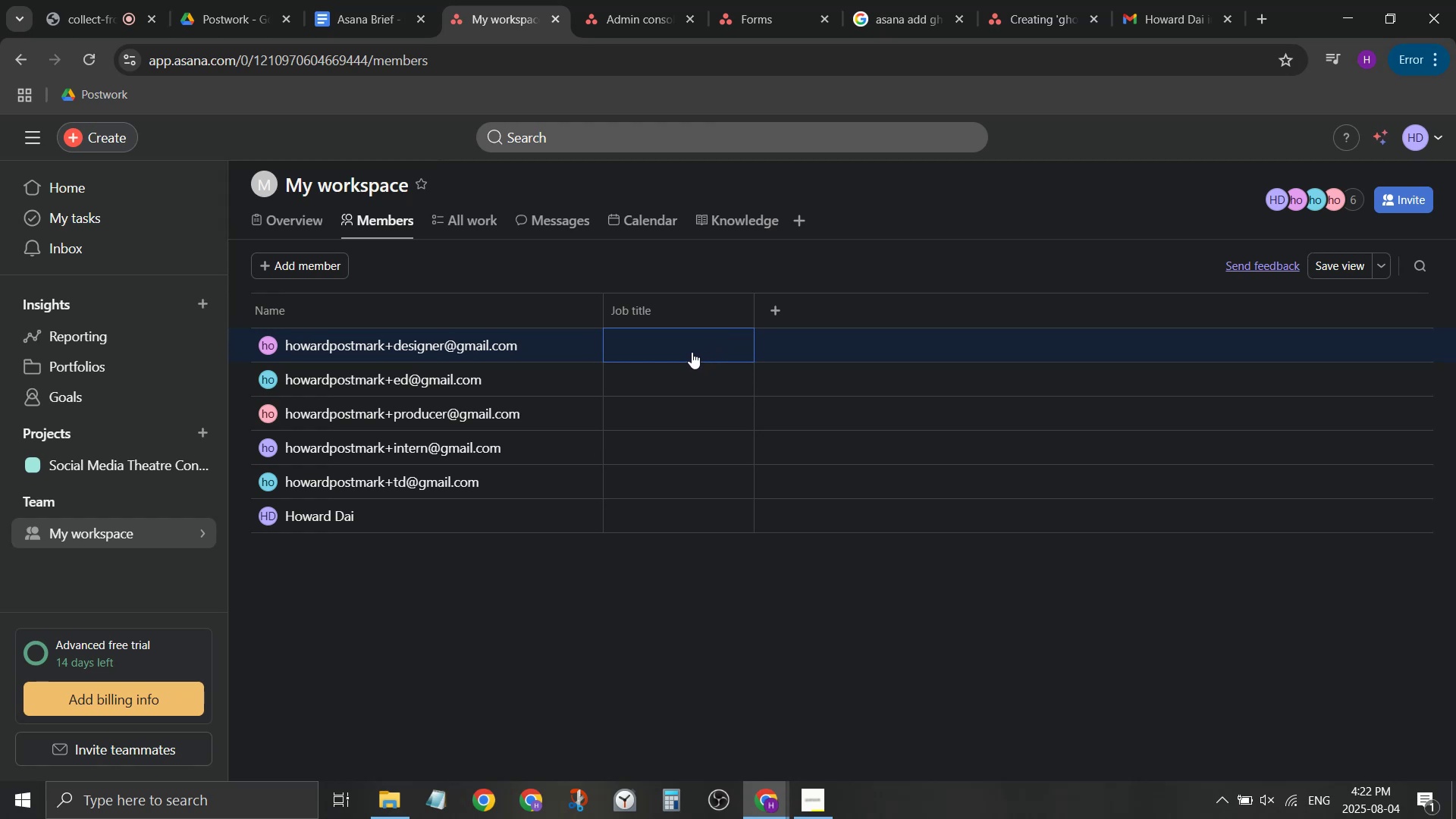 
double_click([679, 346])
 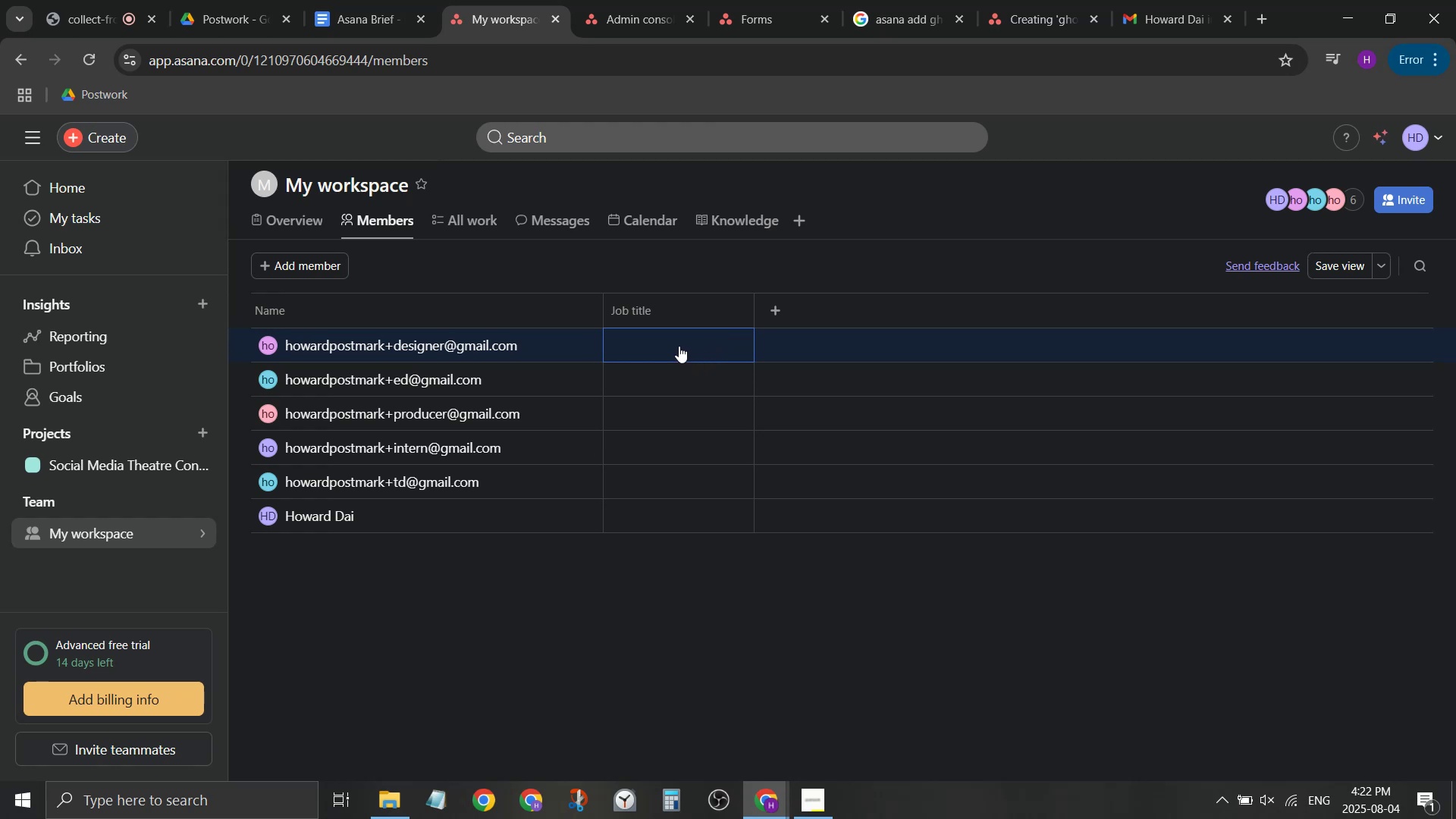 
triple_click([679, 346])
 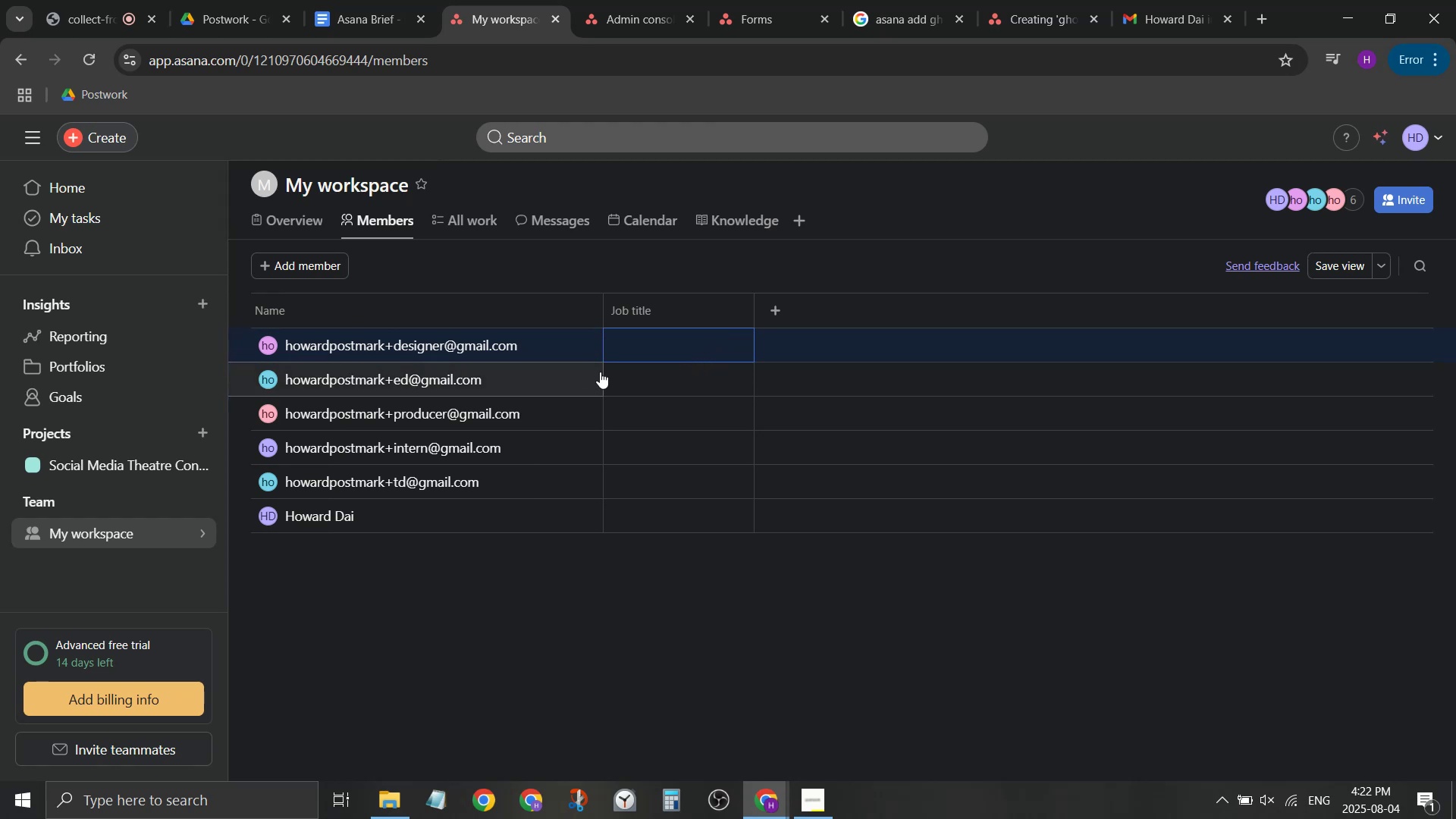 
left_click([587, 354])
 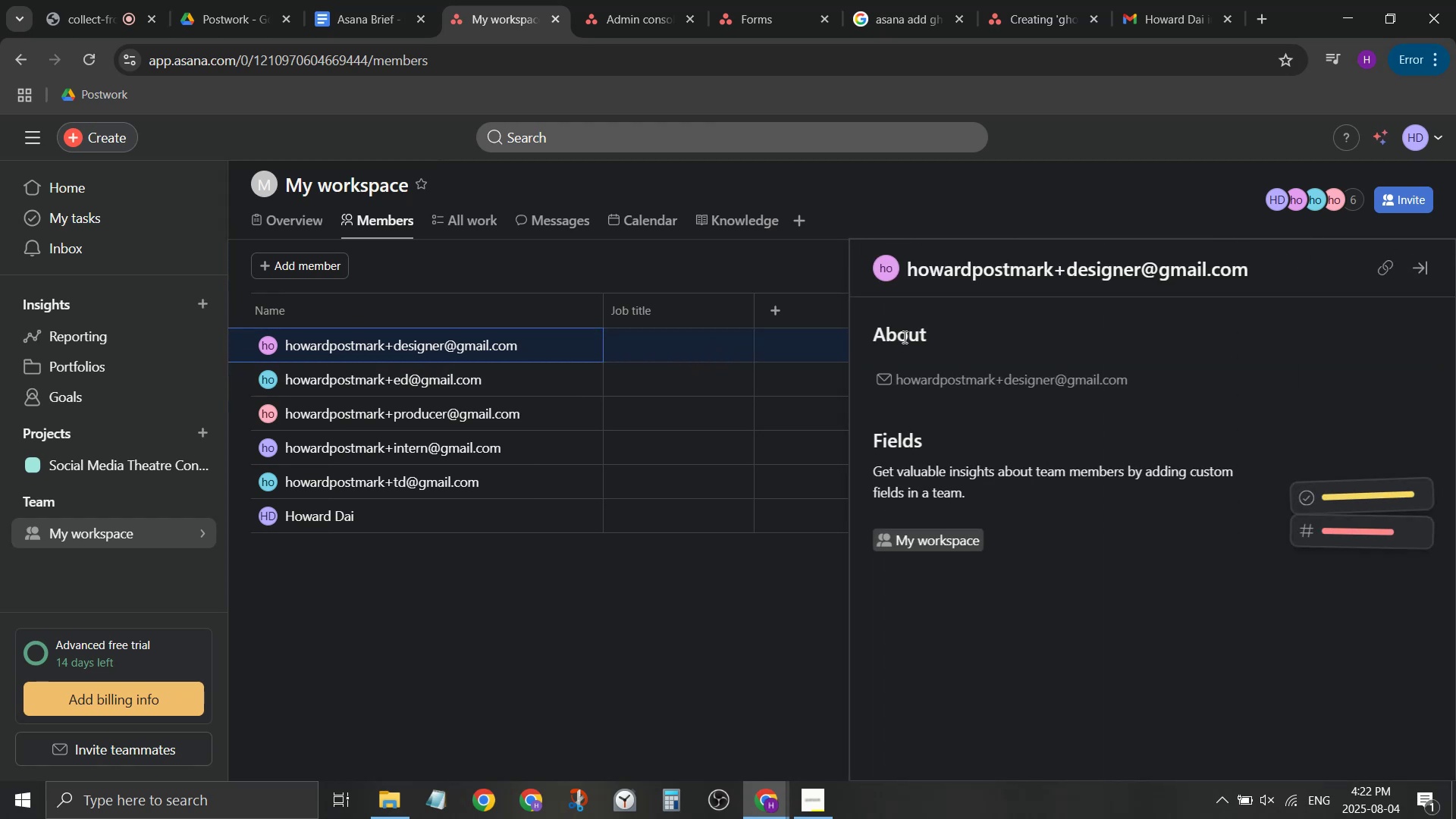 
double_click([682, 325])
 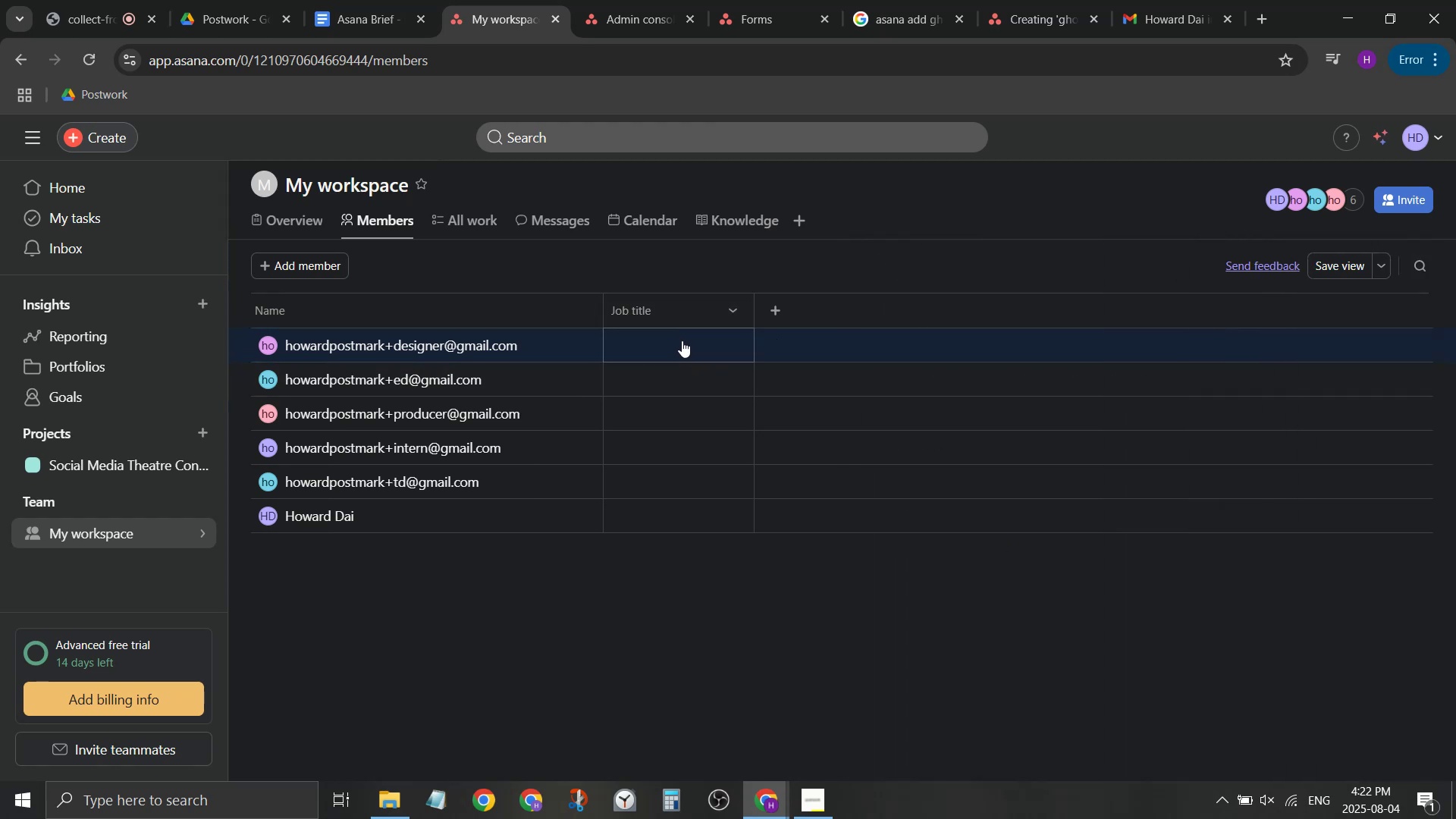 
right_click([682, 340])
 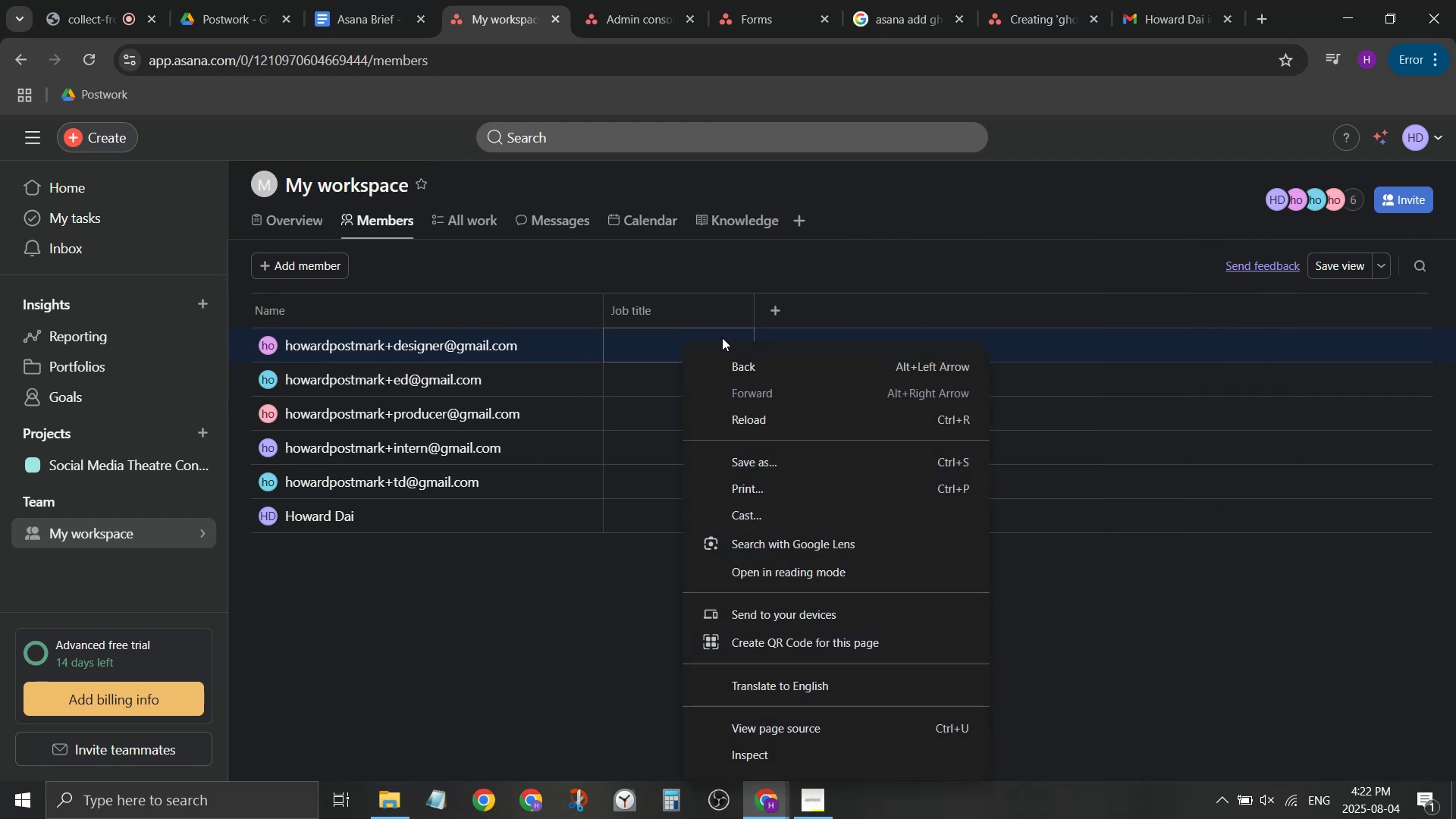 
left_click([695, 349])
 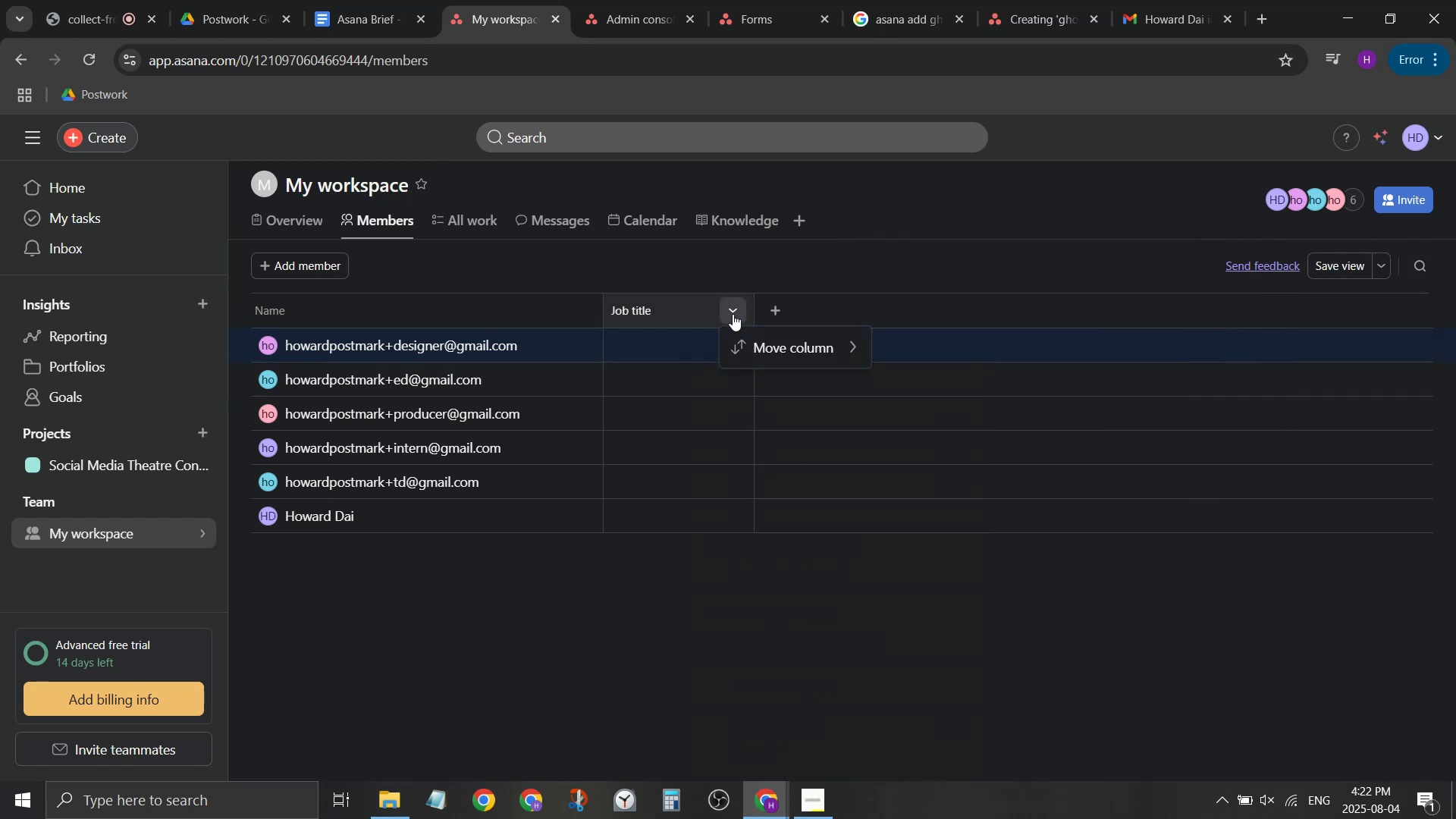 
left_click([698, 355])
 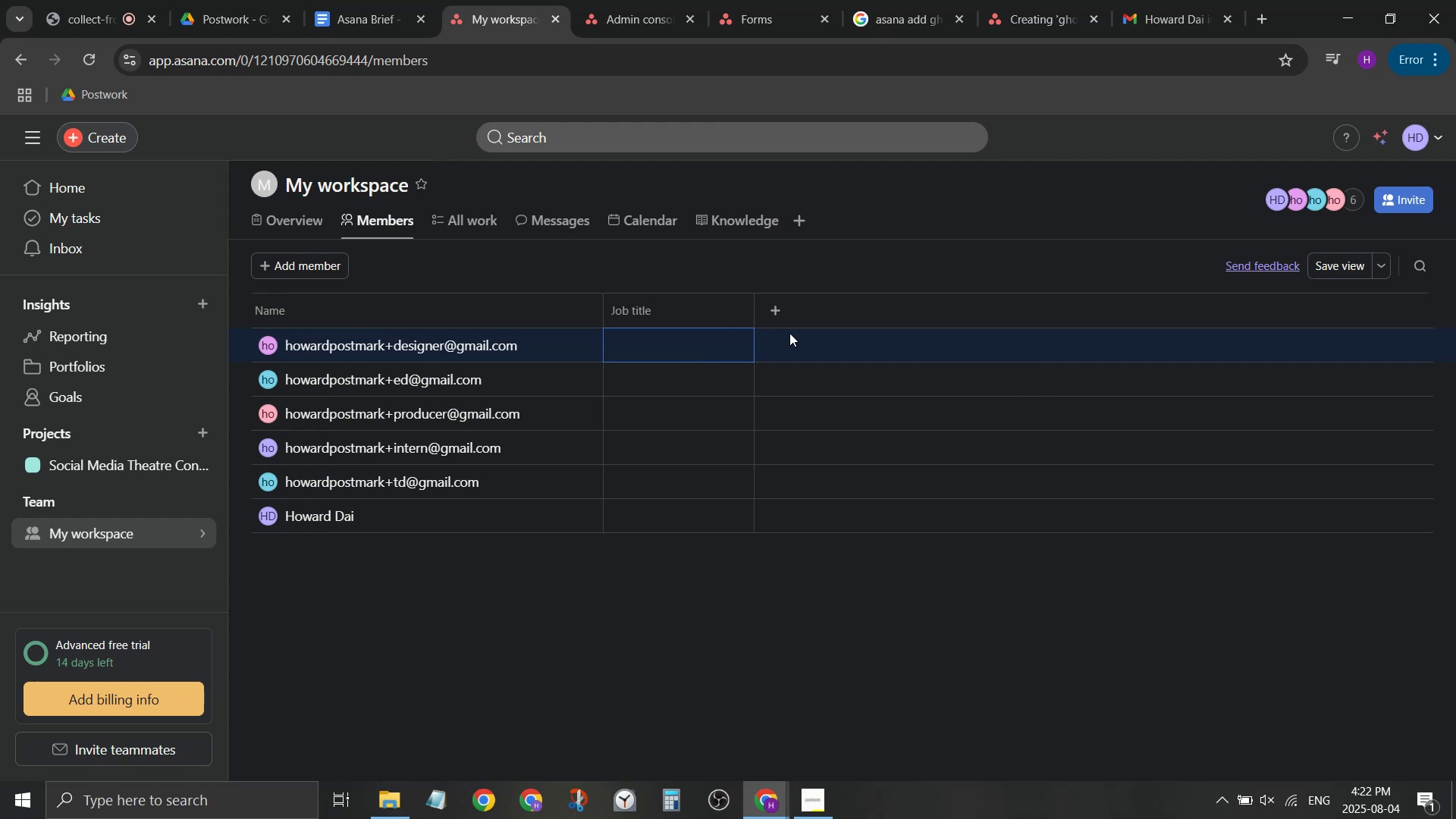 
left_click([789, 315])
 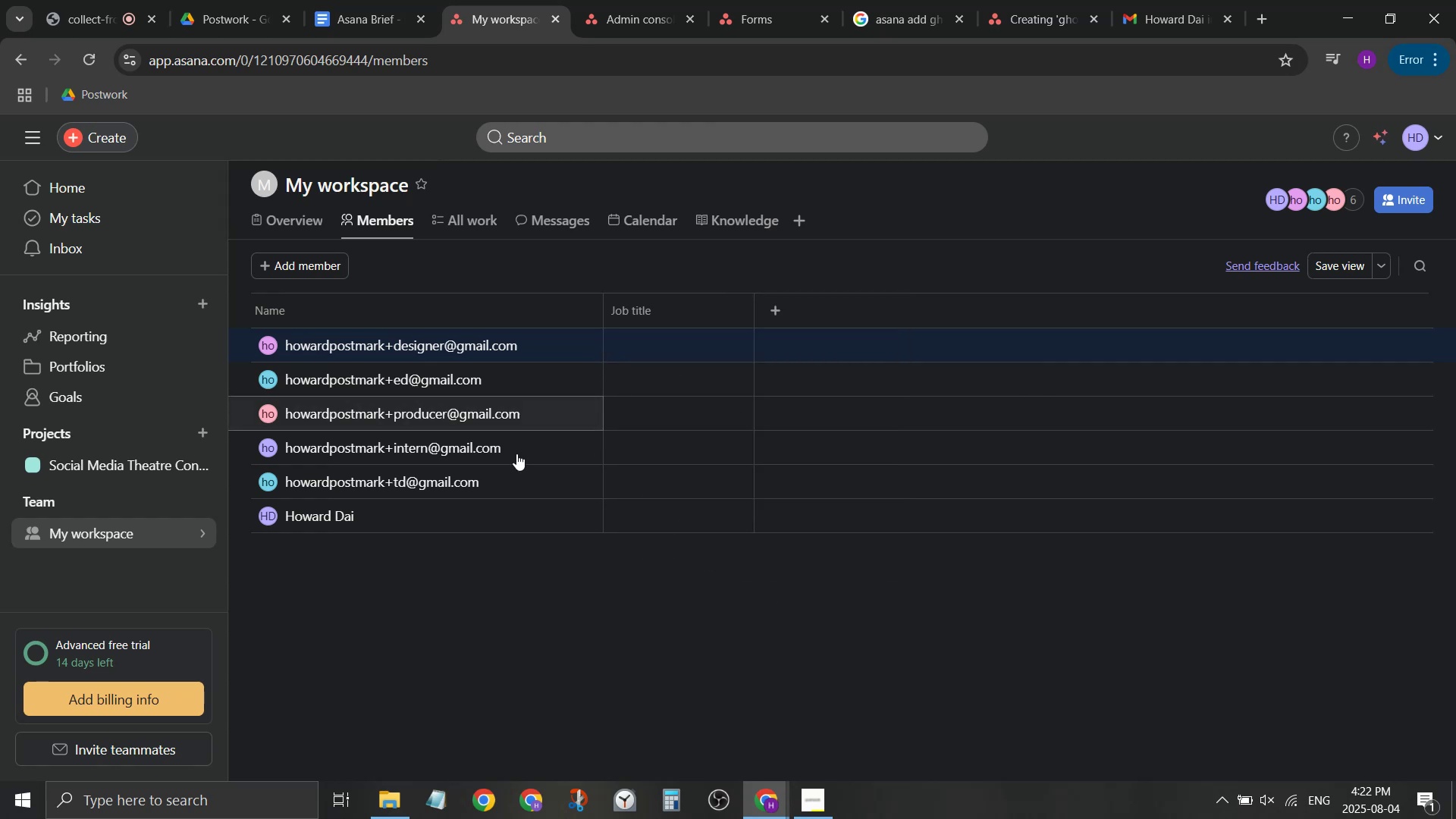 
left_click([513, 515])
 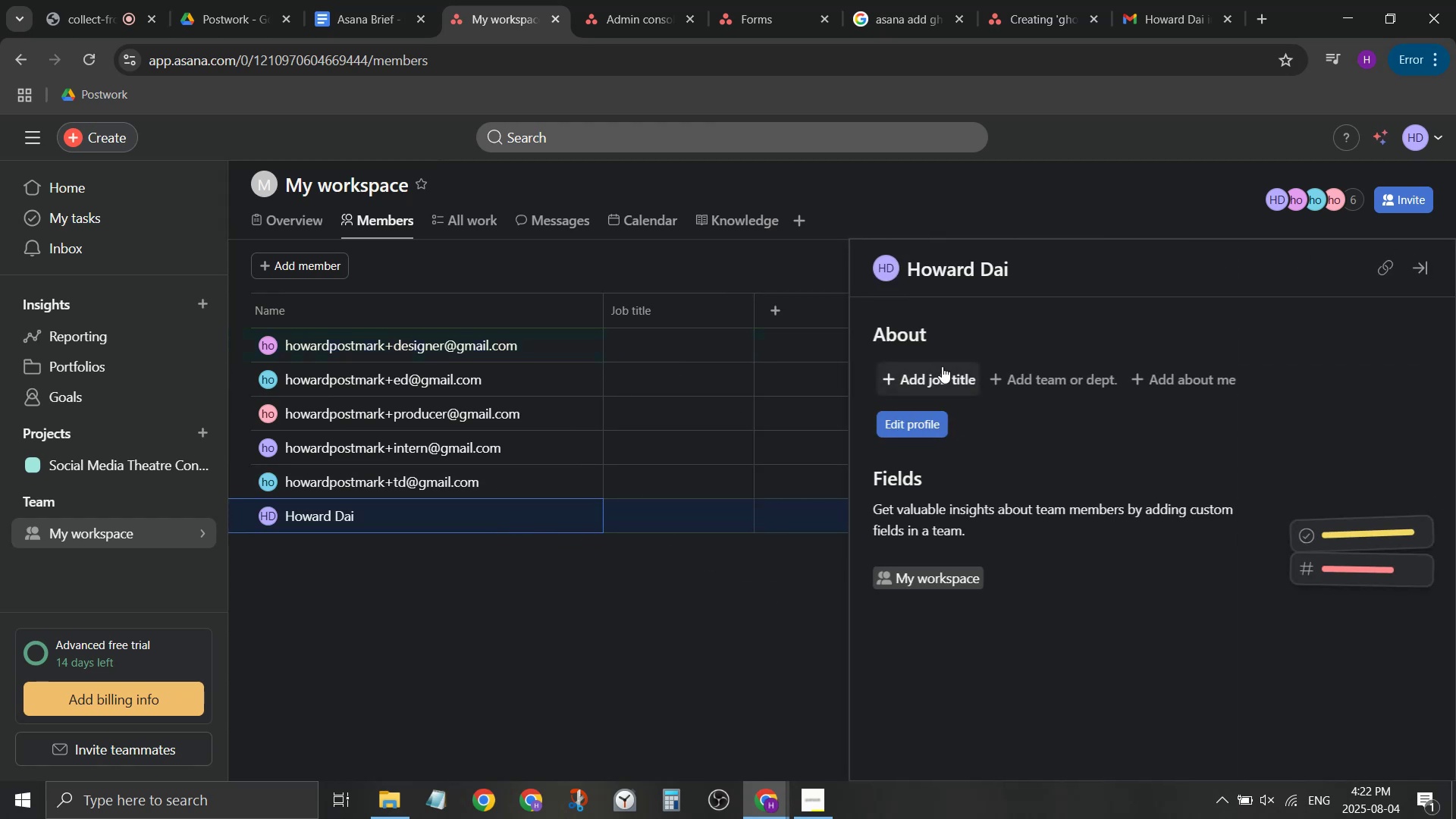 
left_click([656, 479])
 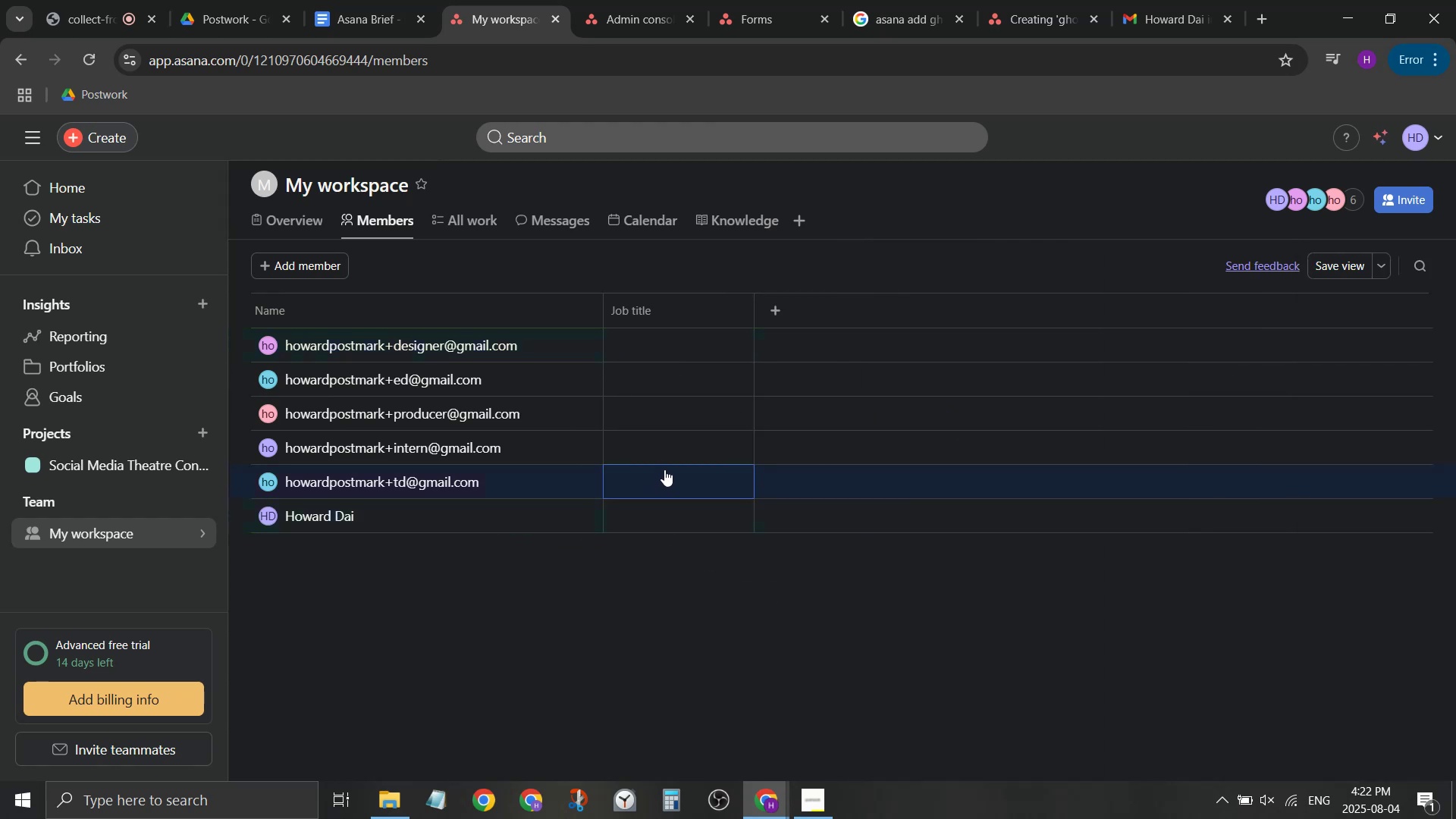 
left_click([664, 483])
 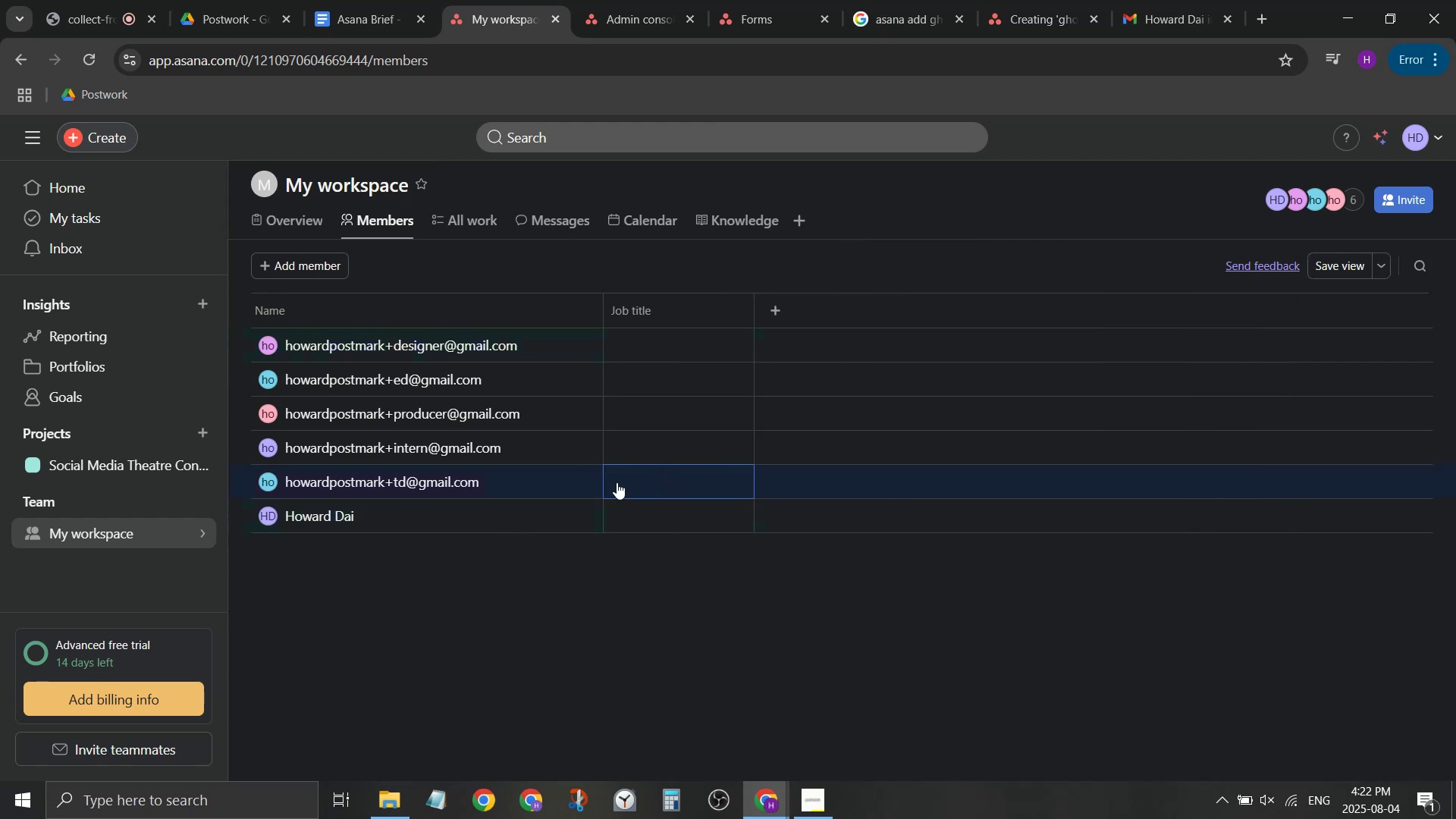 
left_click([530, 471])
 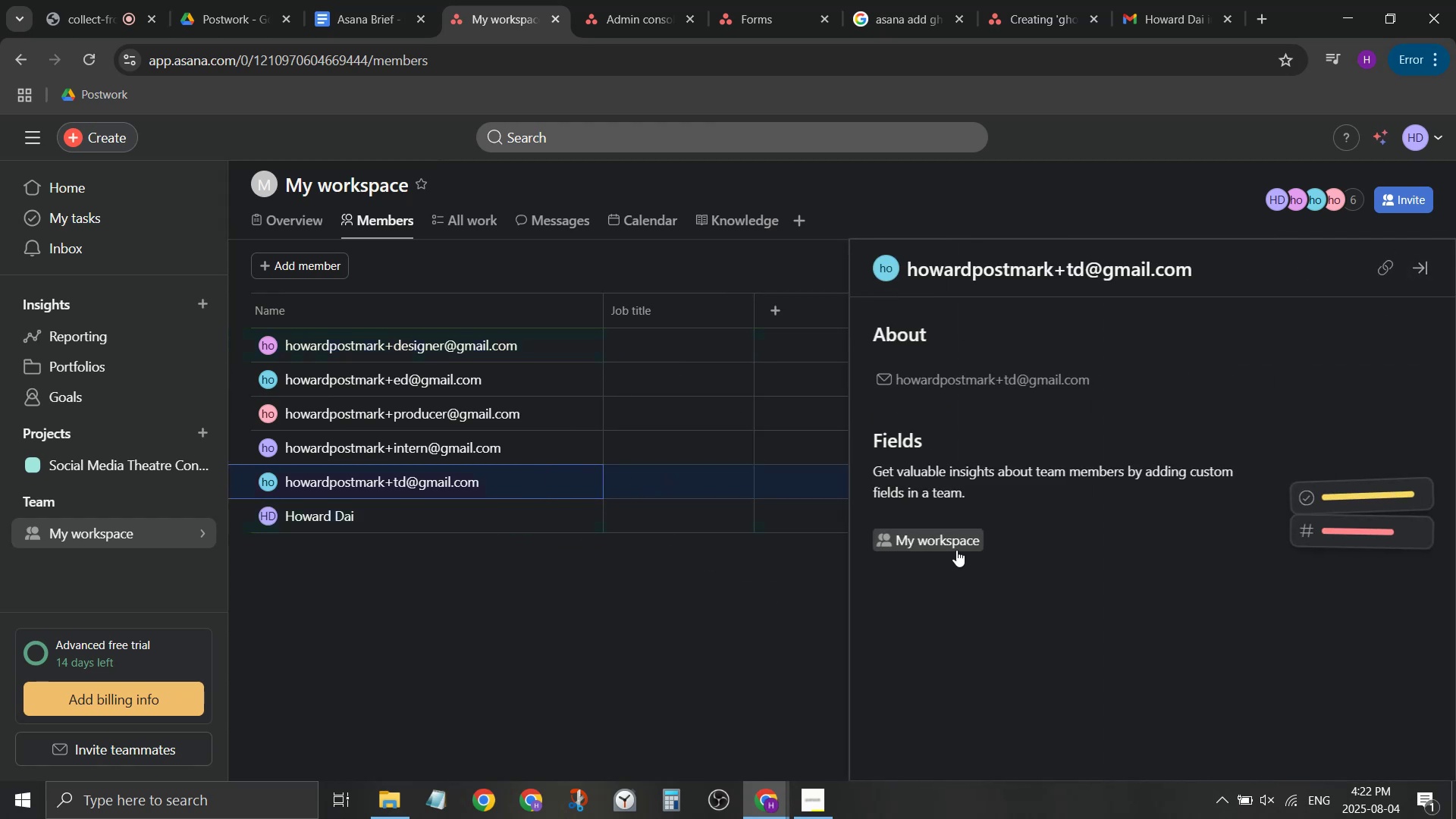 
key(A)
 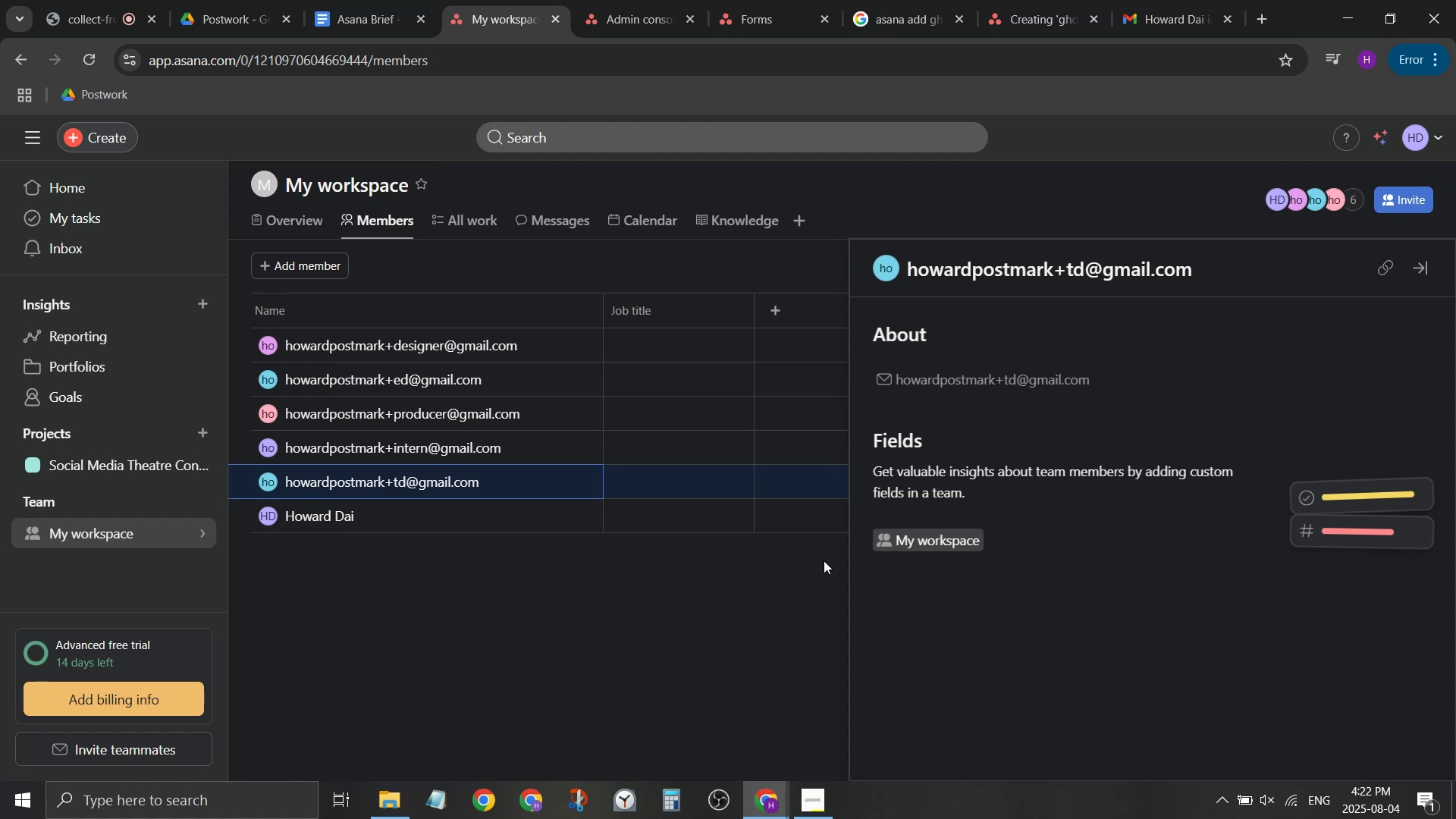 
left_click([764, 570])
 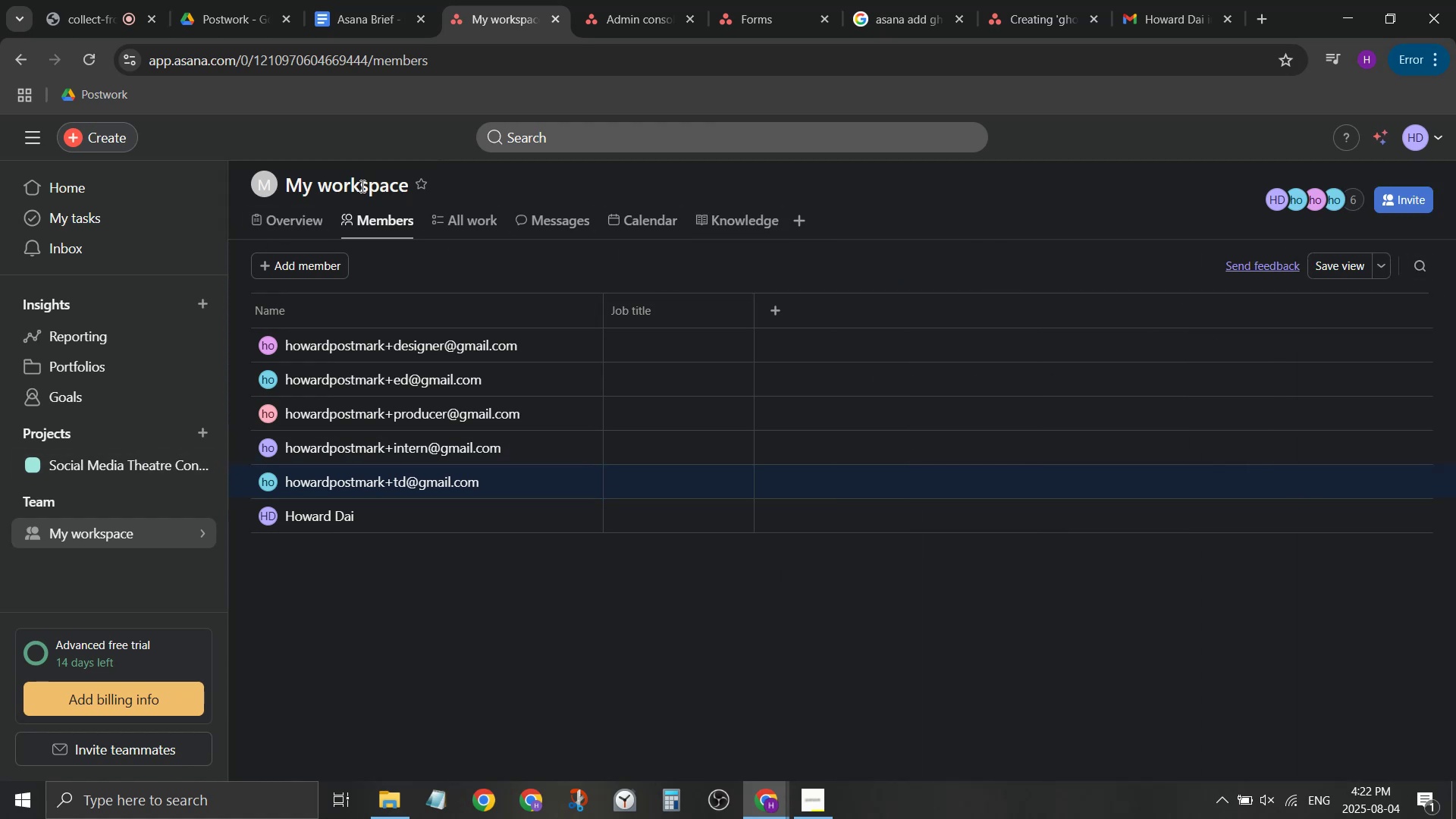 
wait(6.38)
 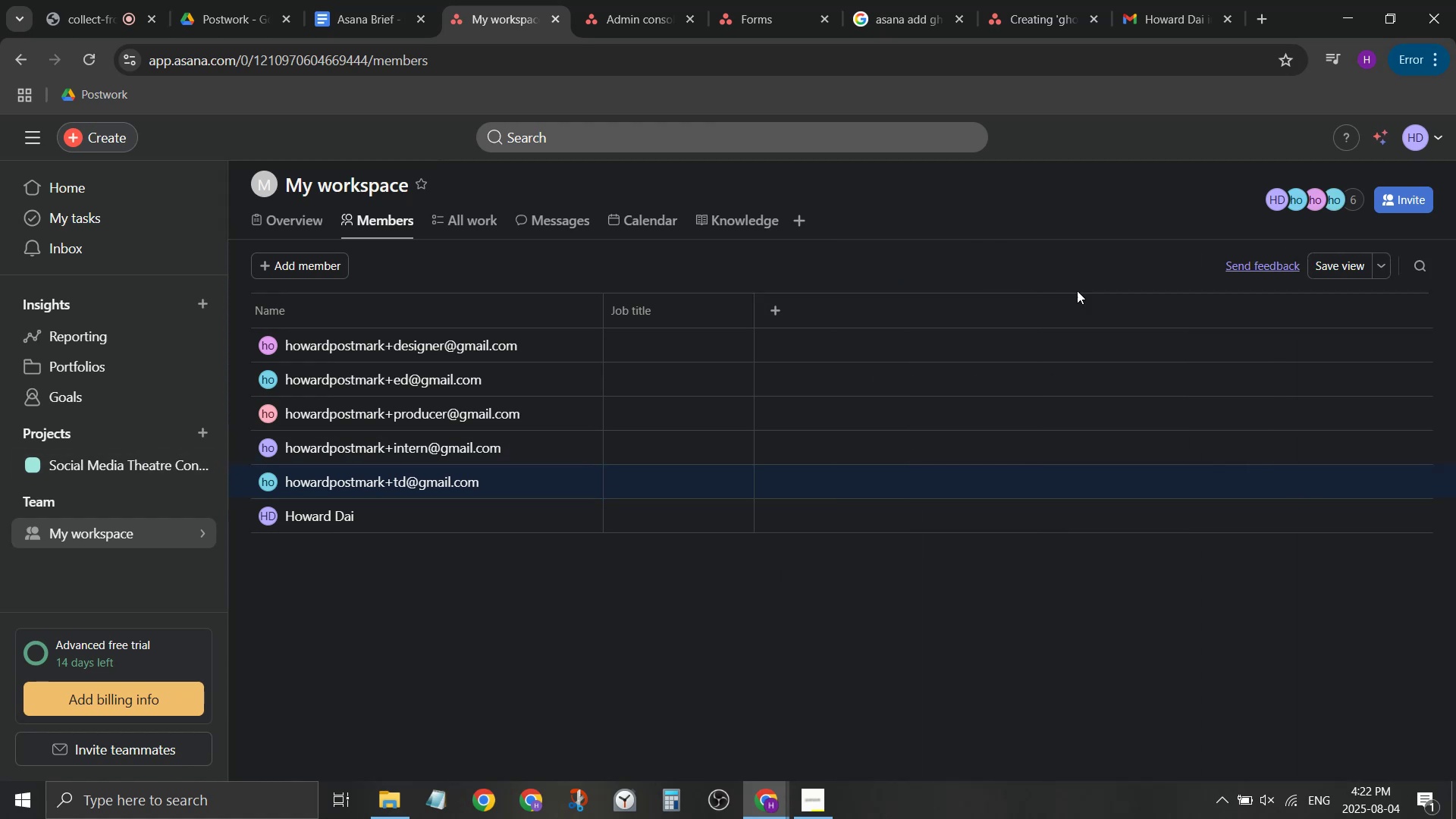 
left_click([209, 536])
 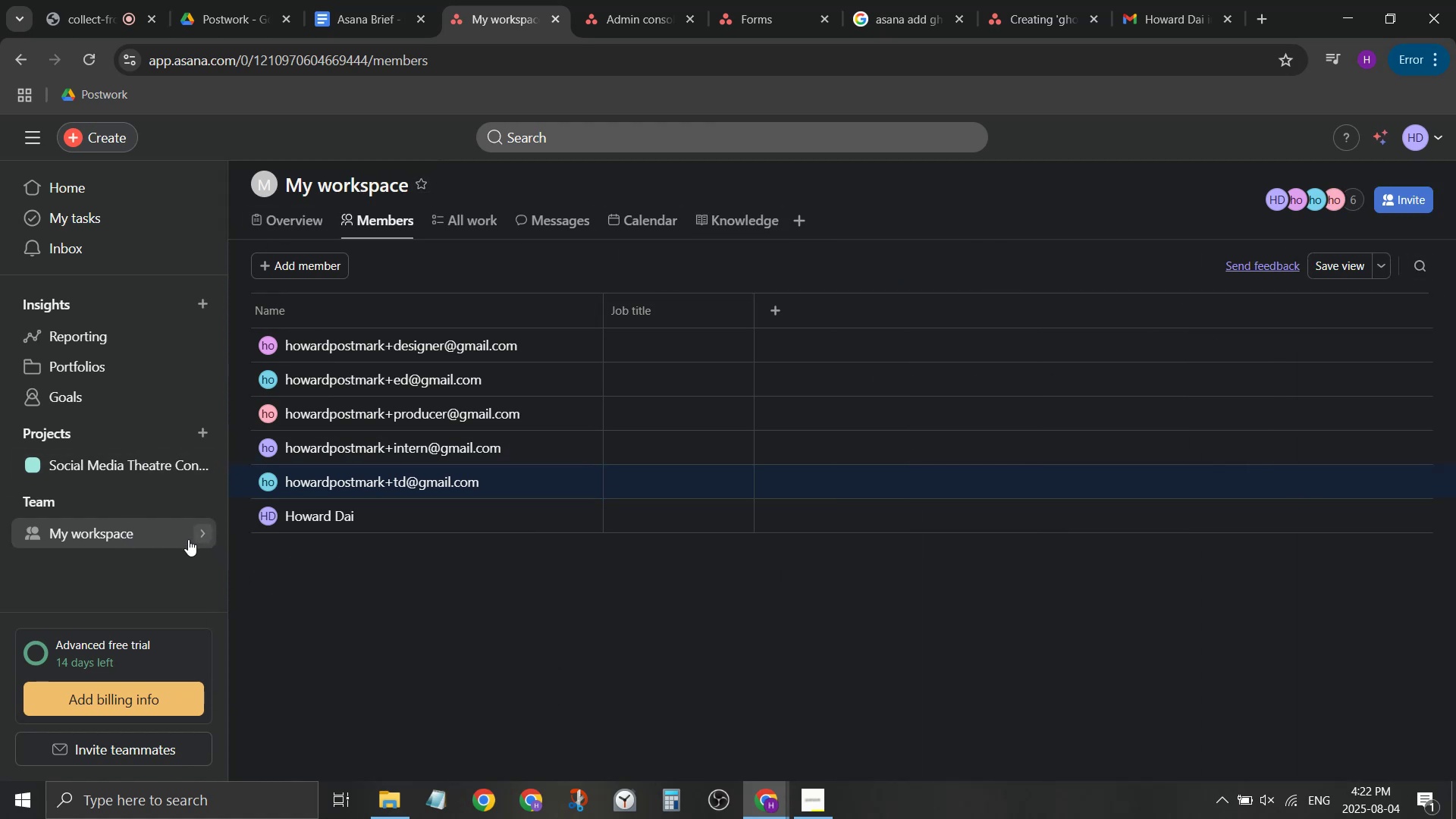 
mouse_move([193, 527])
 